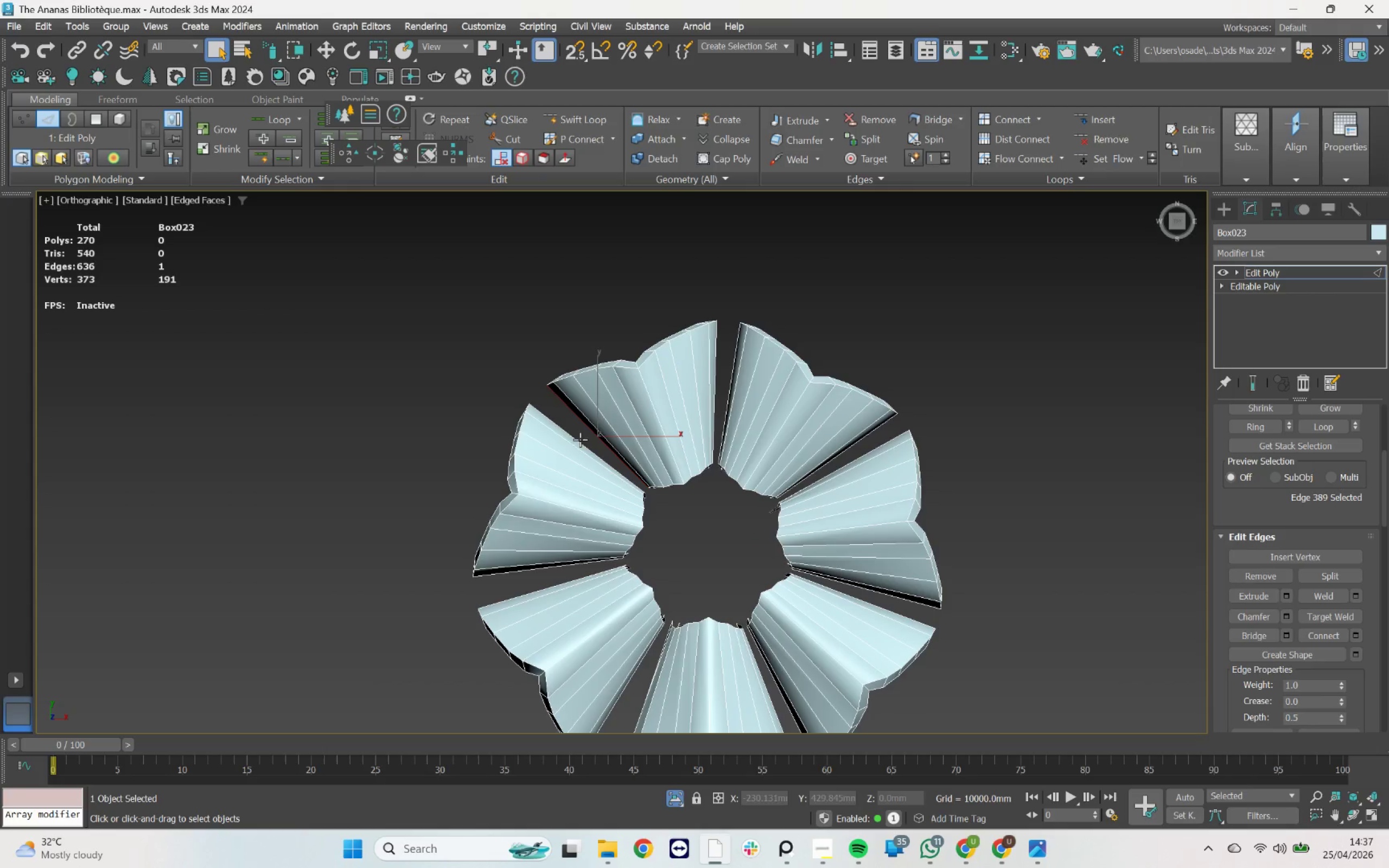 
left_click_drag(start_coordinate=[582, 436], to_coordinate=[610, 438])
 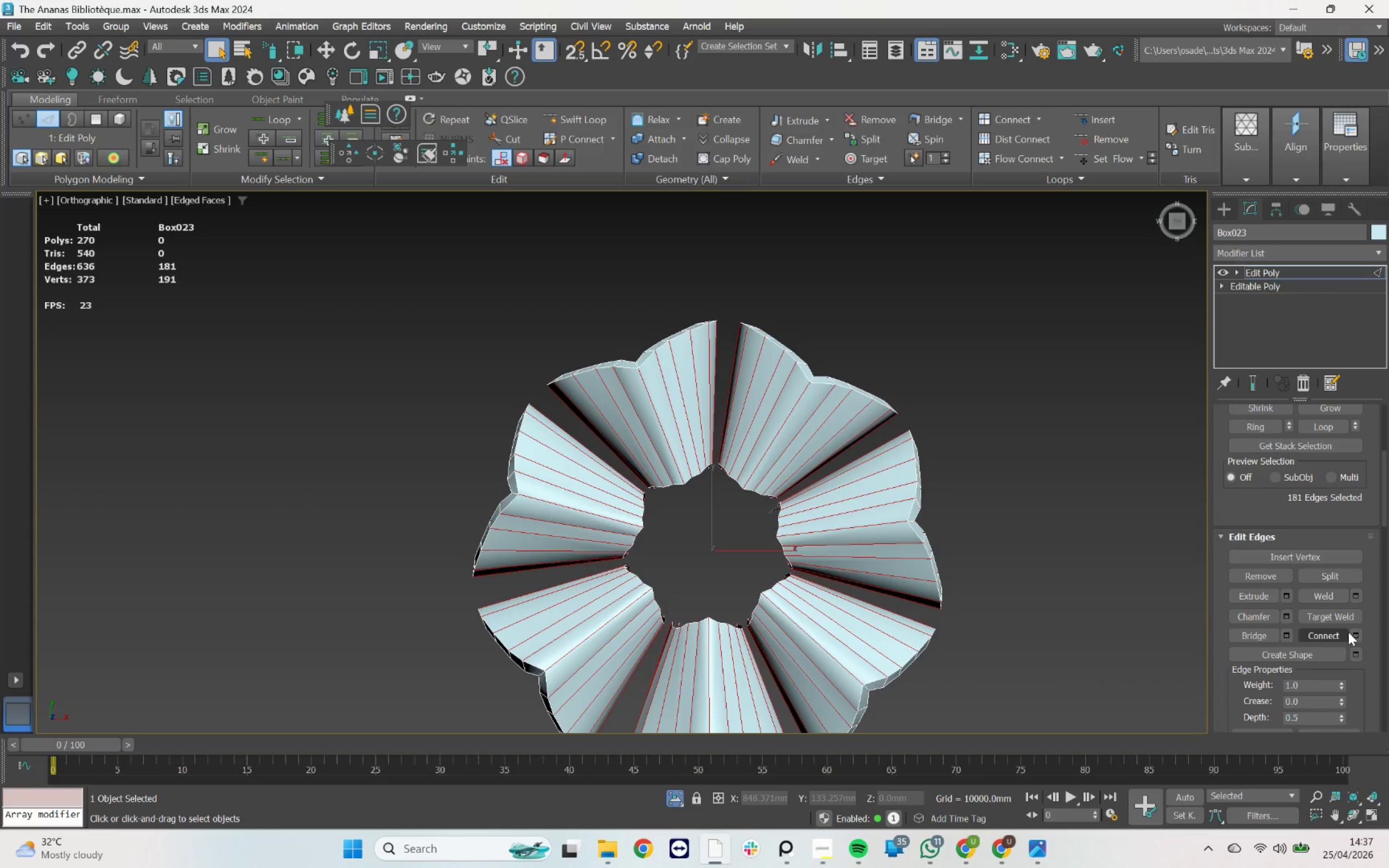 
left_click([1355, 637])
 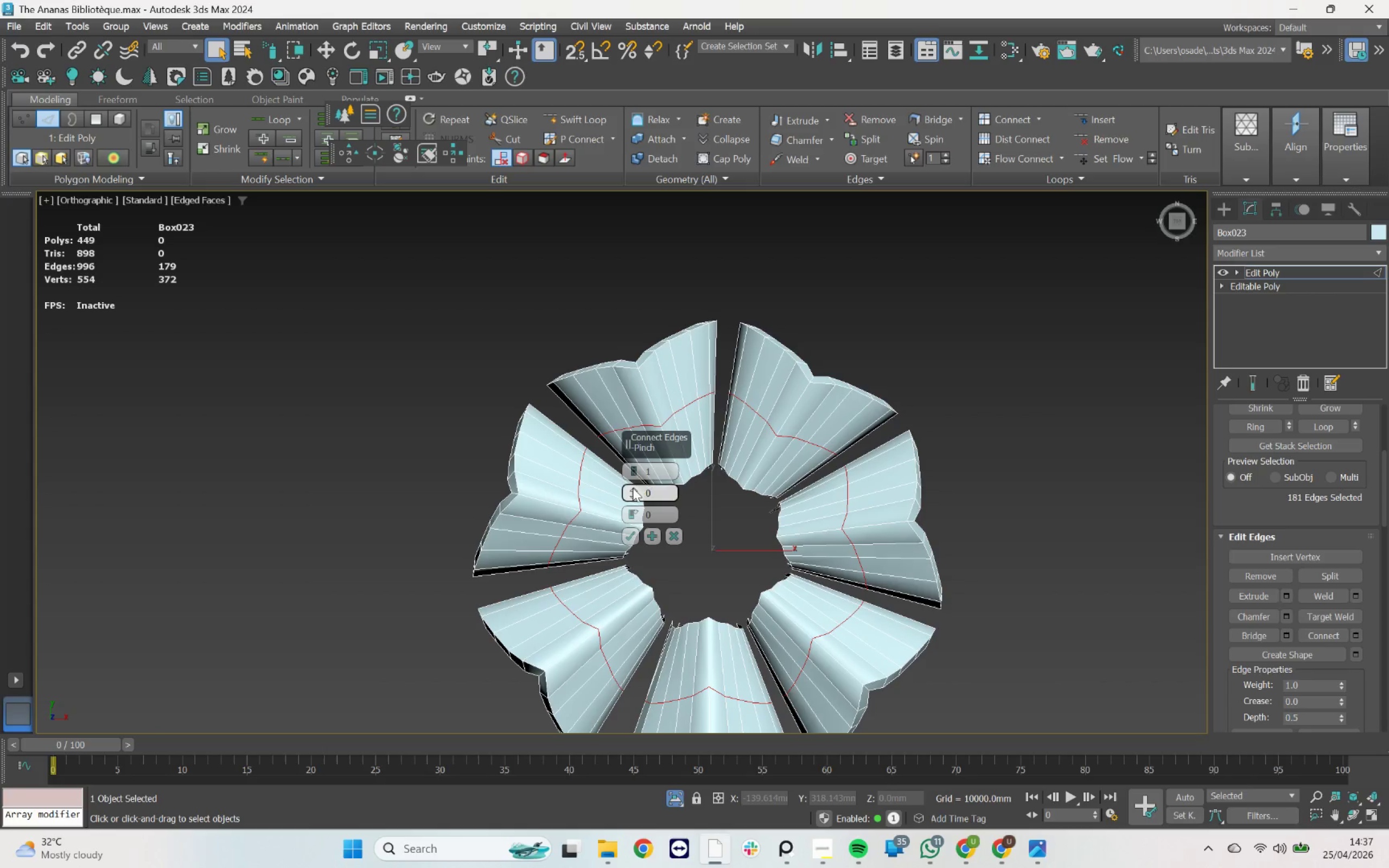 
left_click([633, 473])
 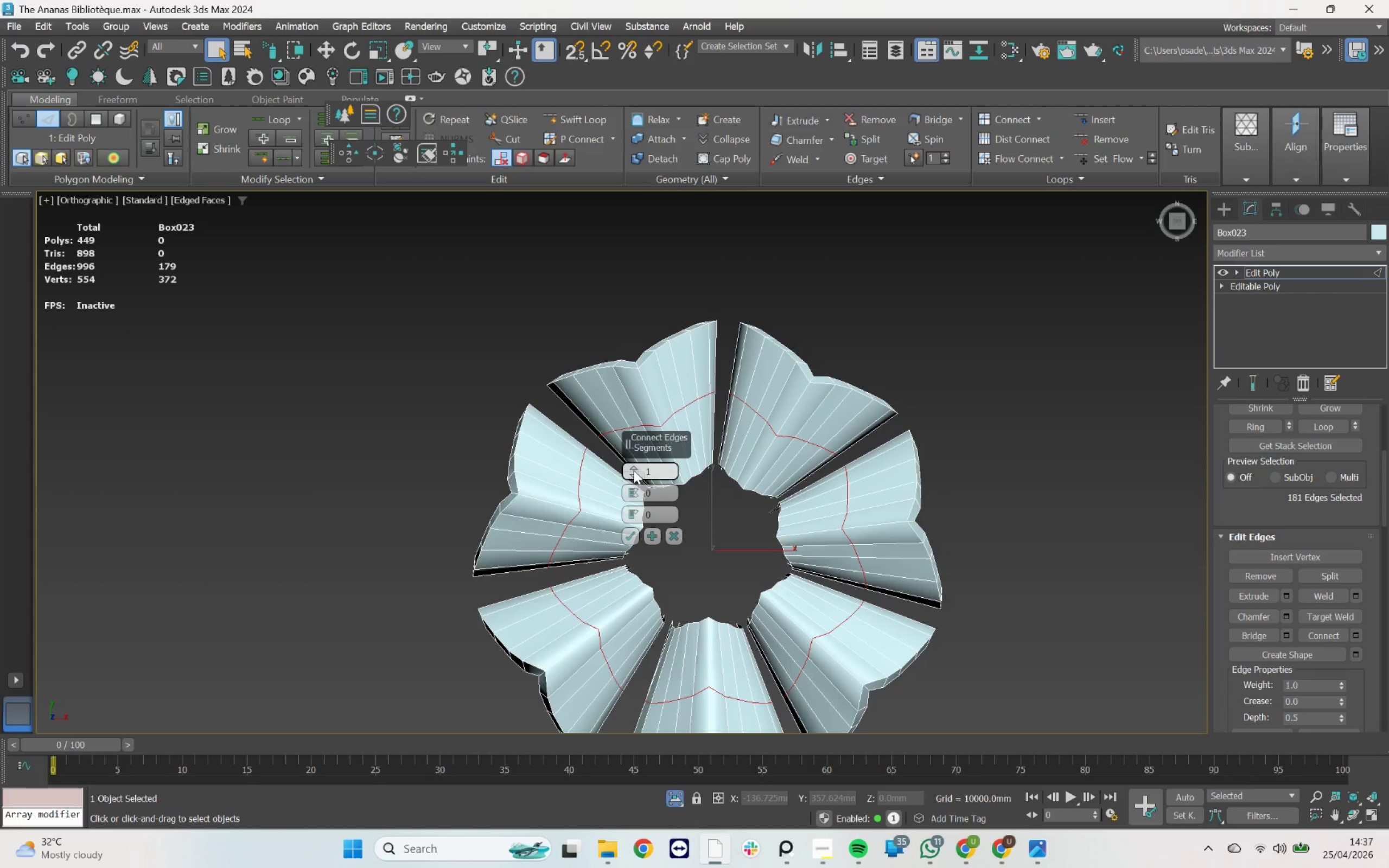 
left_click([634, 469])
 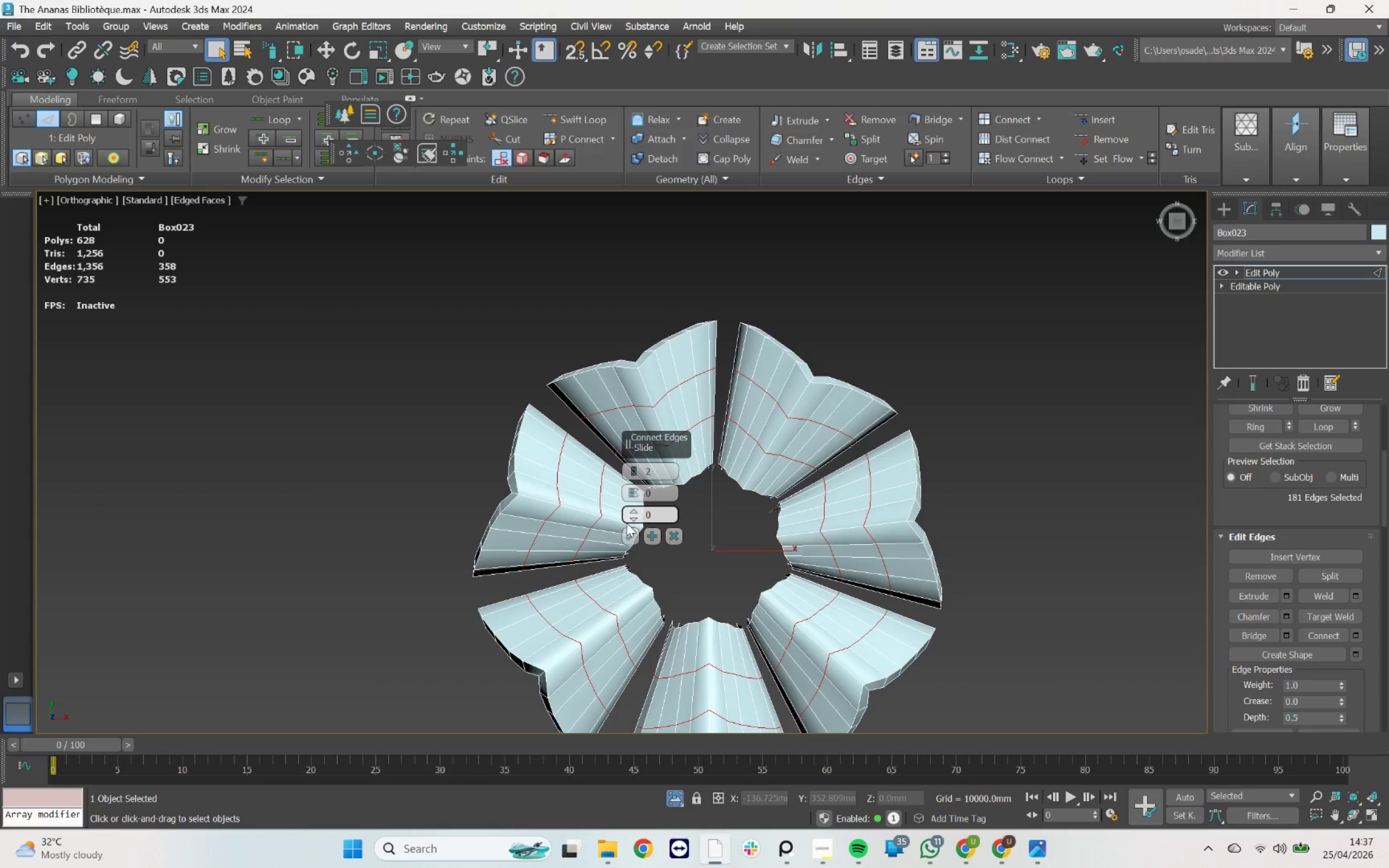 
left_click_drag(start_coordinate=[629, 516], to_coordinate=[647, 570])
 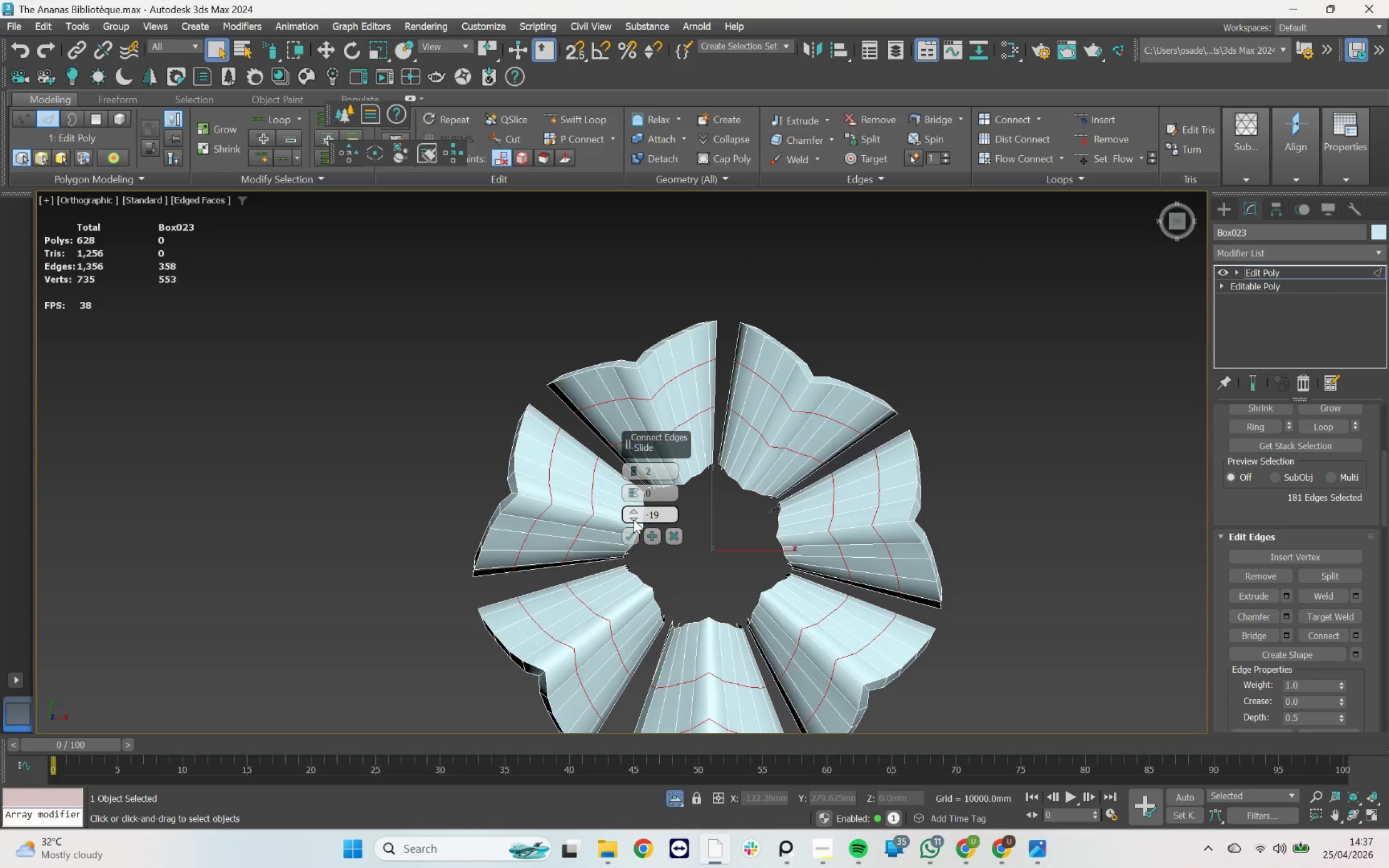 
right_click([634, 520])
 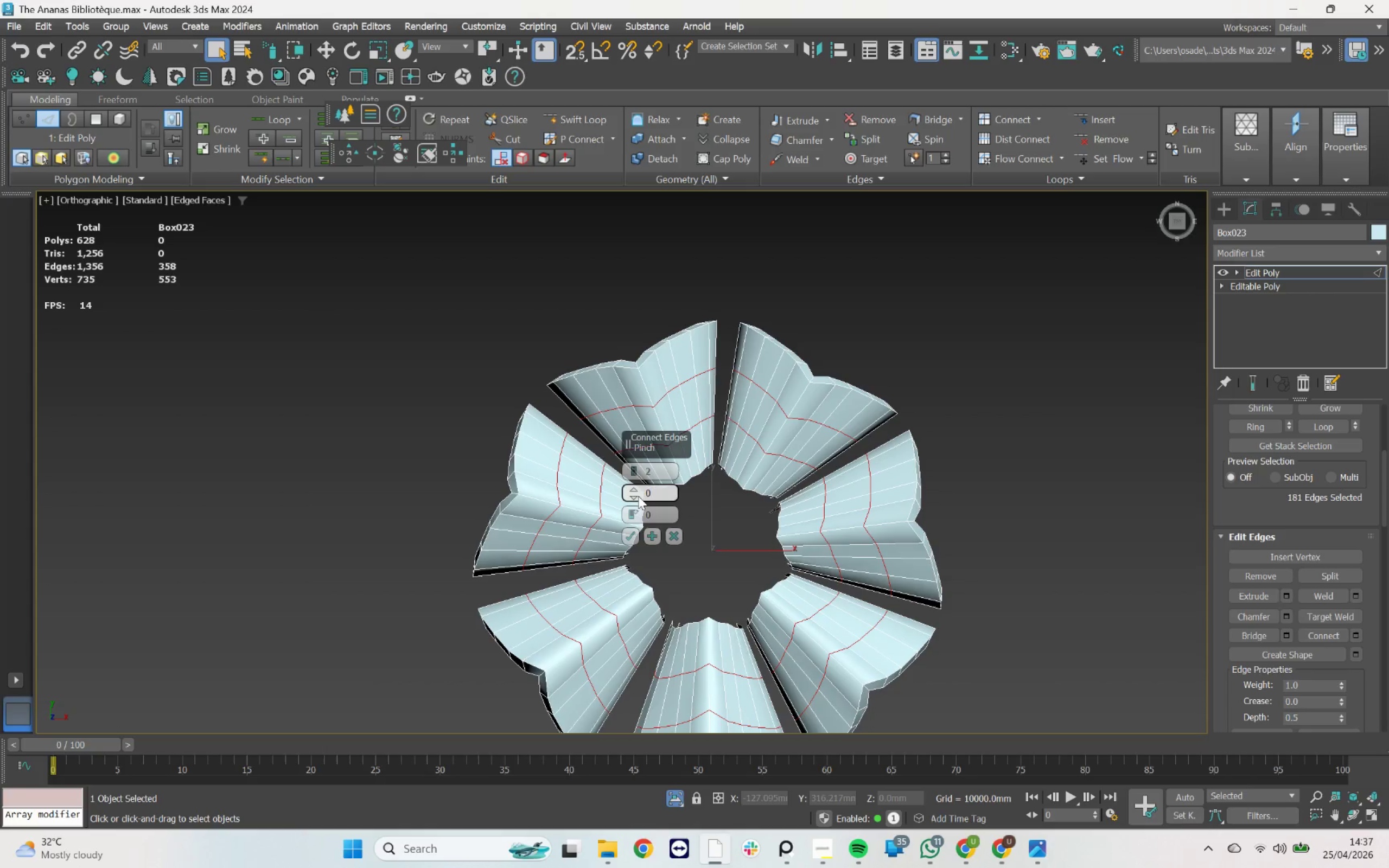 
left_click_drag(start_coordinate=[636, 489], to_coordinate=[610, 281])
 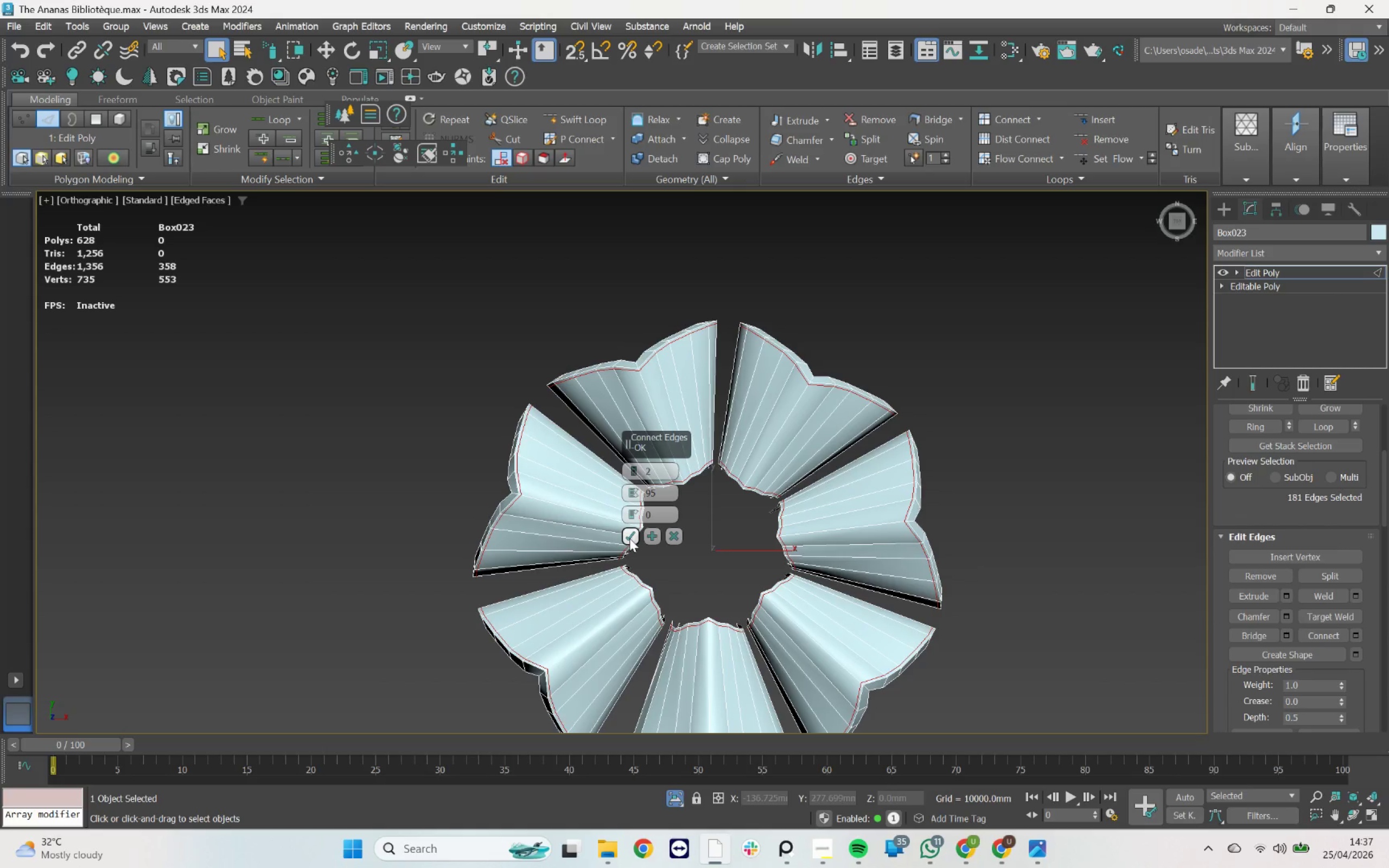 
left_click([629, 538])
 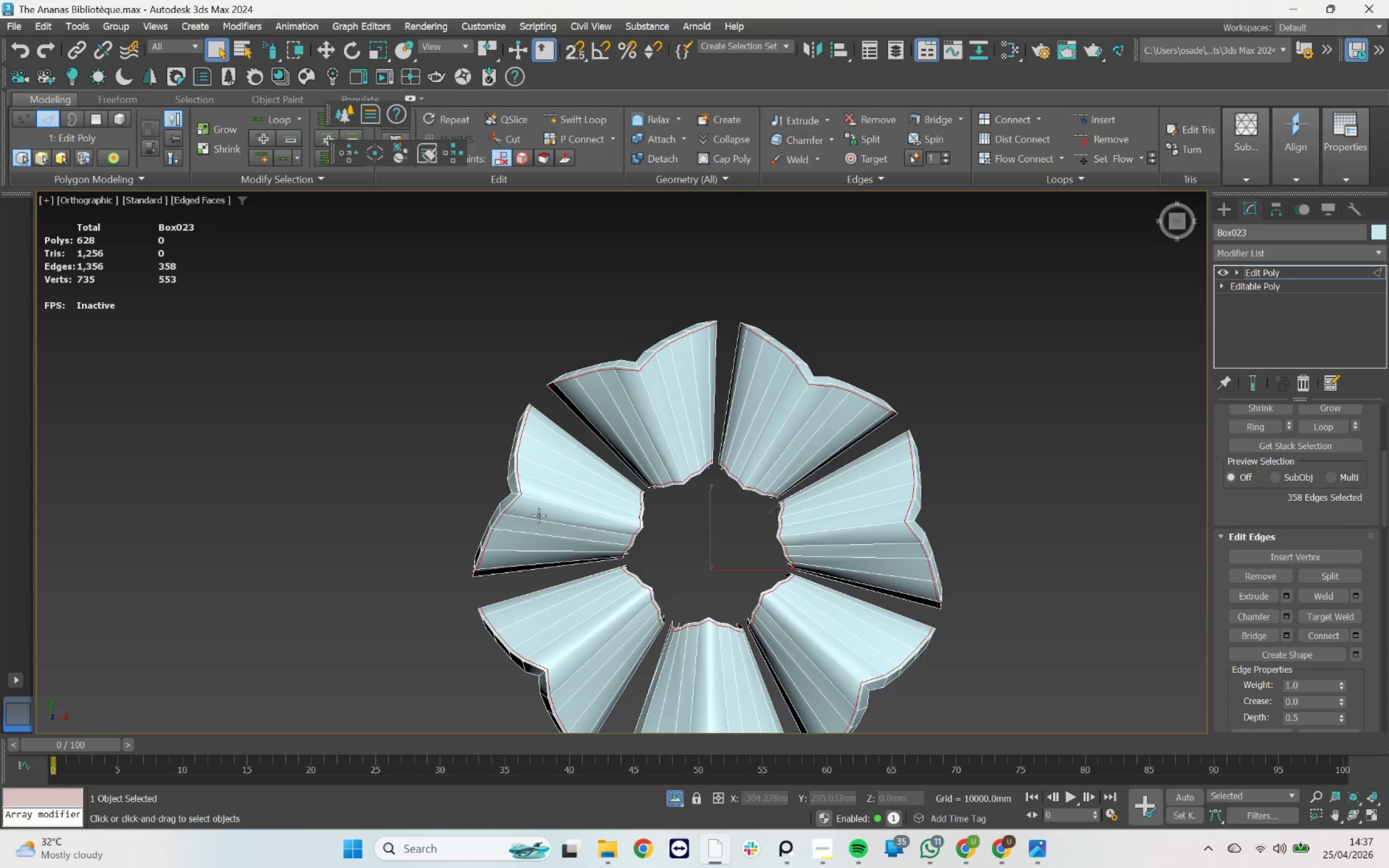 
scroll: coordinate [538, 515], scroll_direction: down, amount: 1.0
 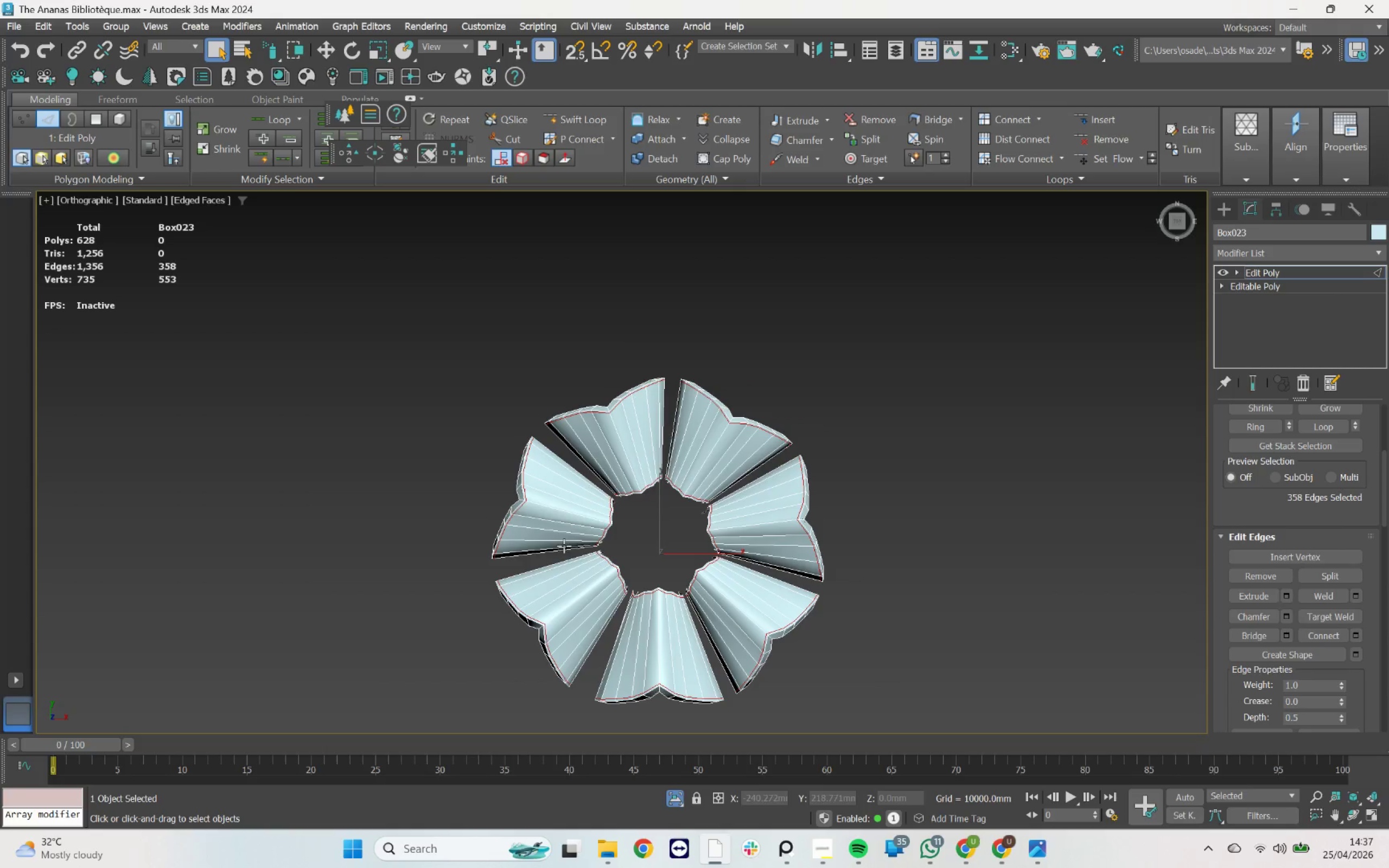 
scroll: coordinate [569, 526], scroll_direction: up, amount: 2.0
 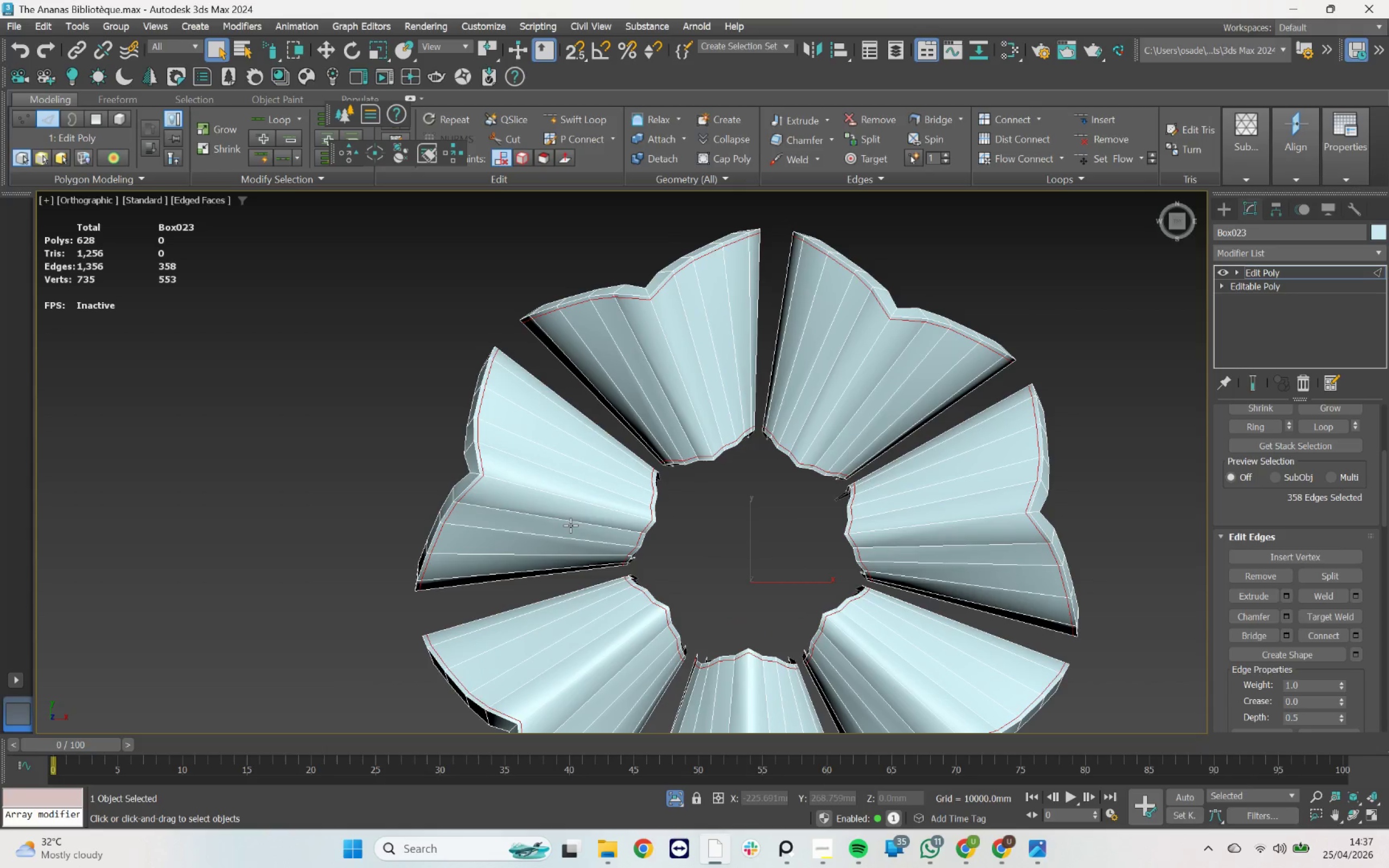 
key(Control+ControlLeft)
 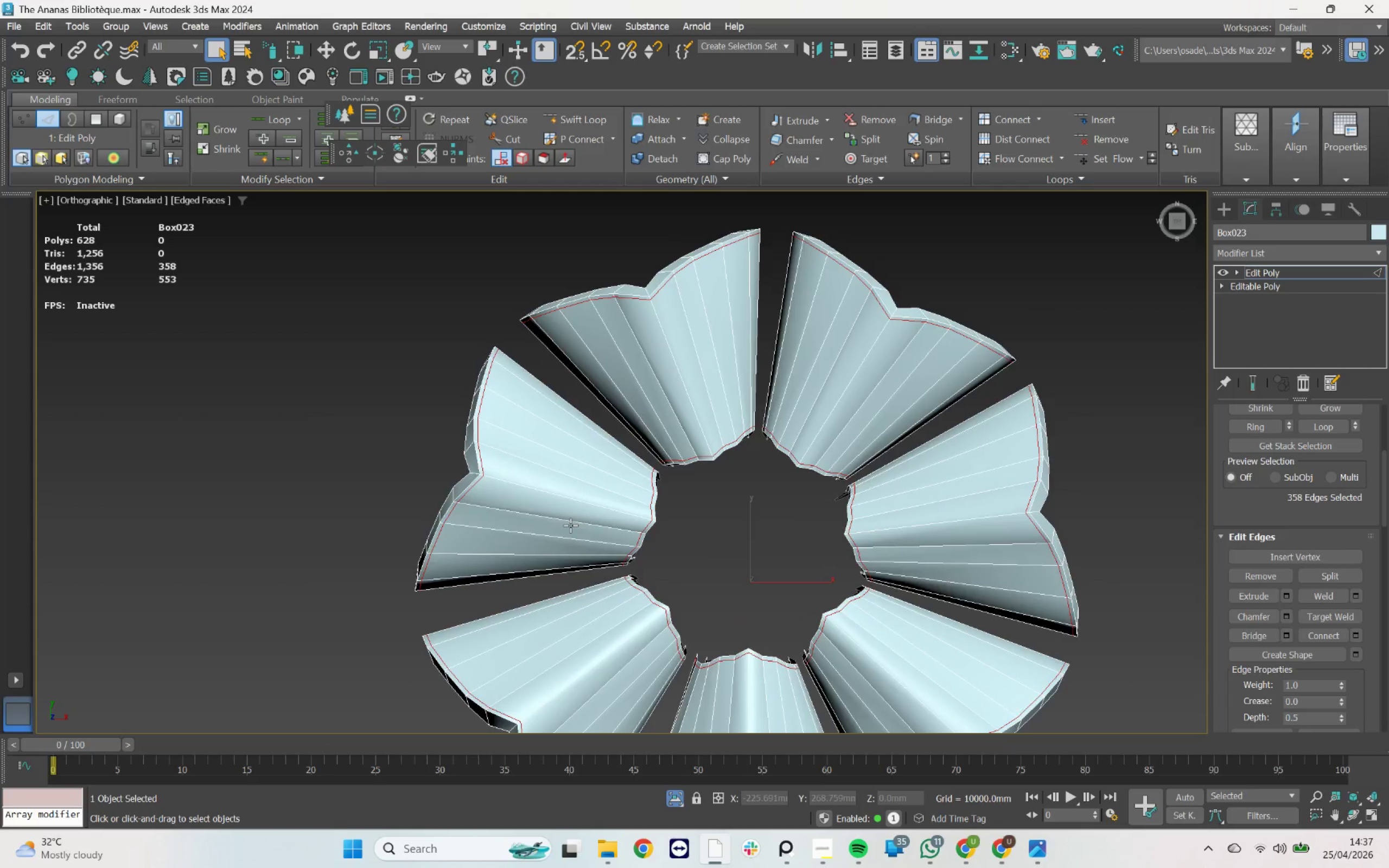 
key(Control+A)
 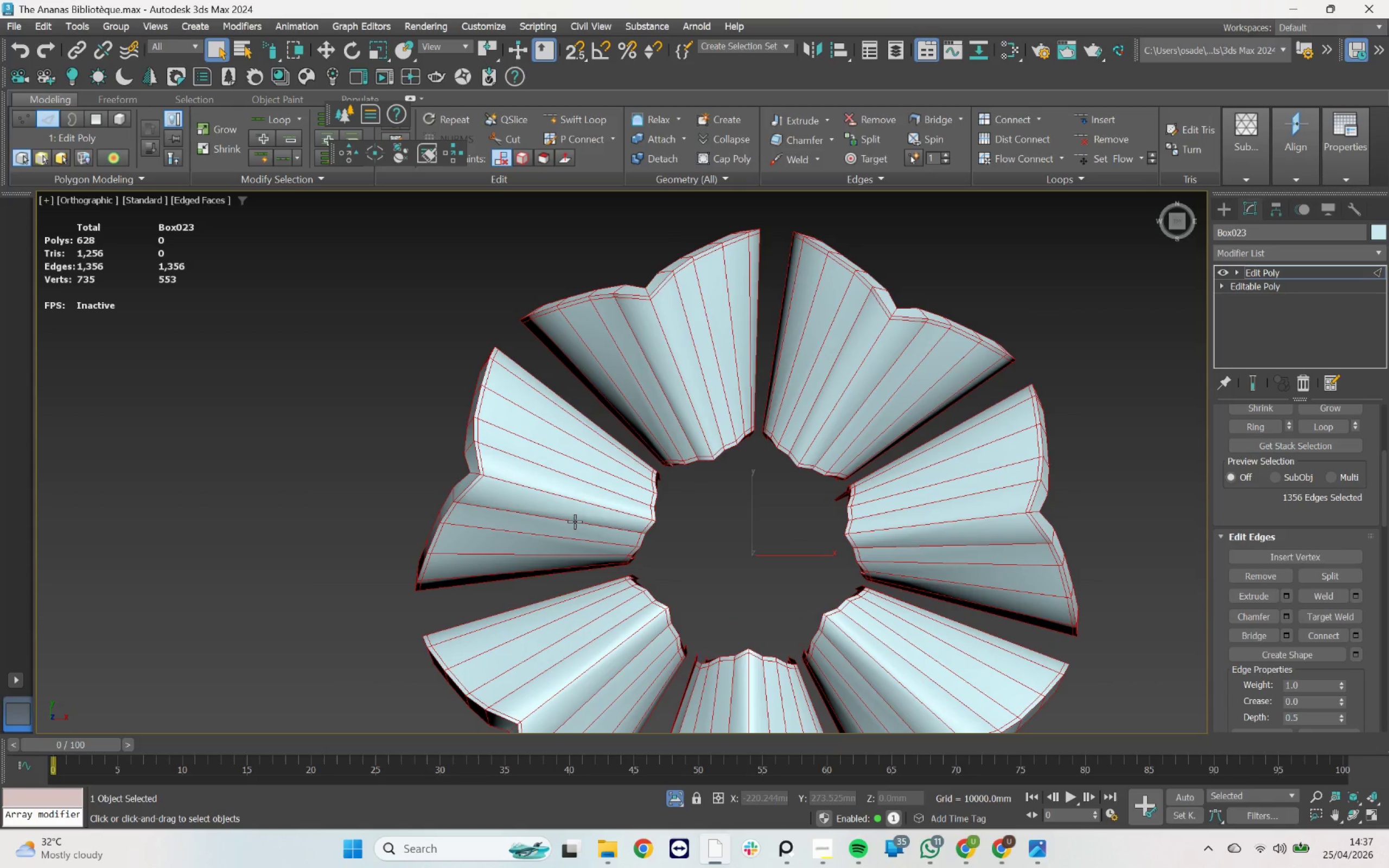 
key(F2)
 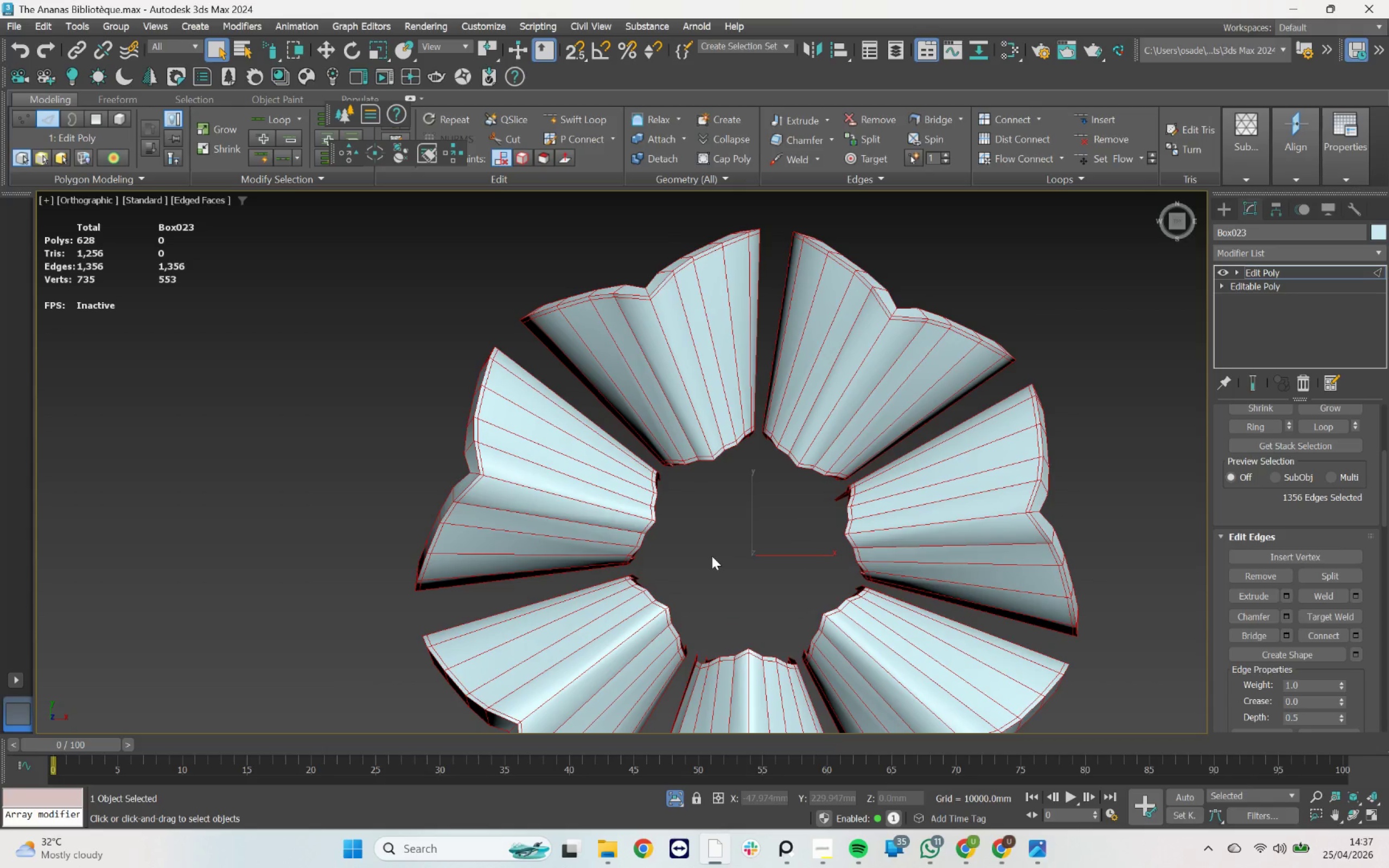 
key(4)
 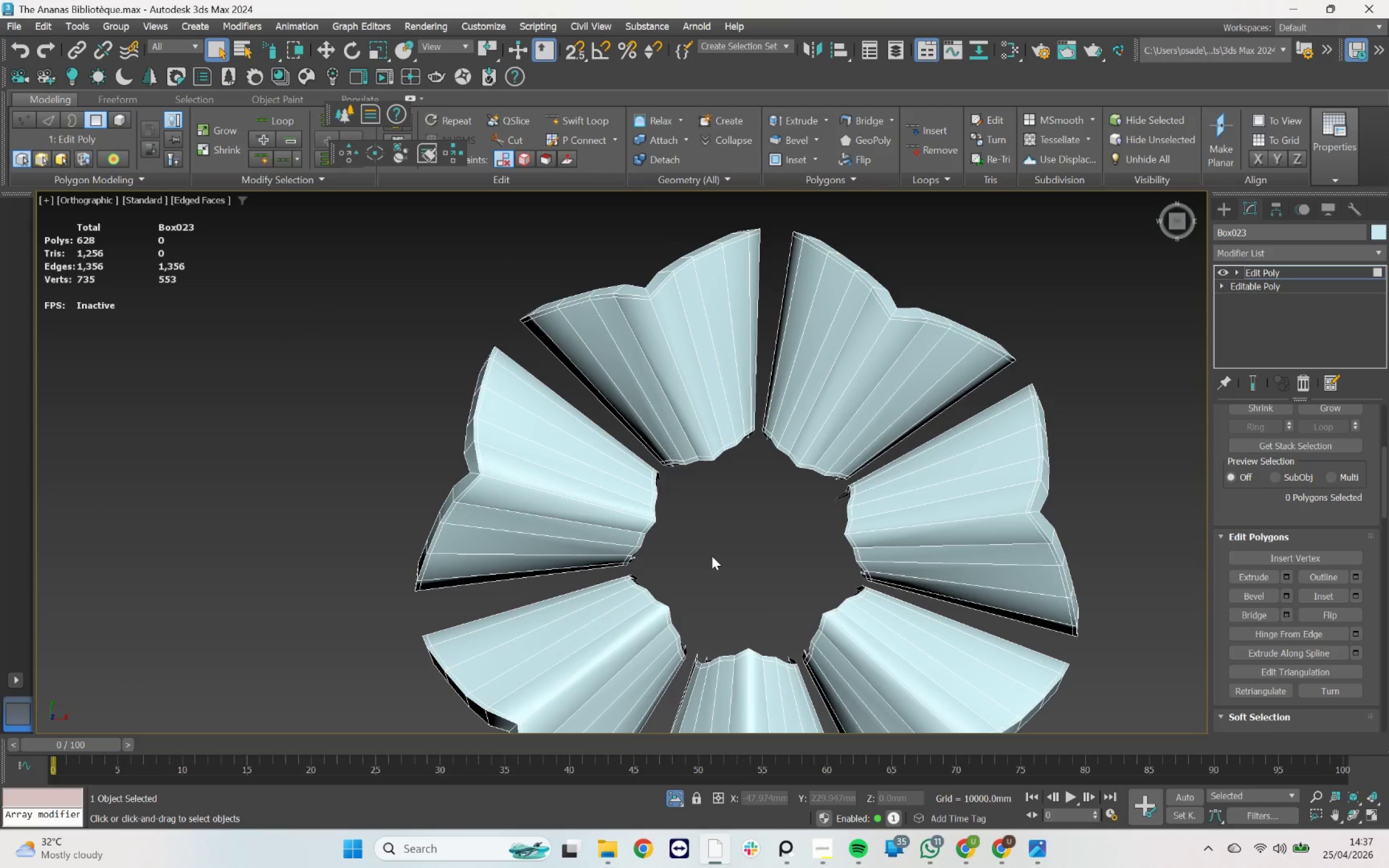 
key(Control+A)
 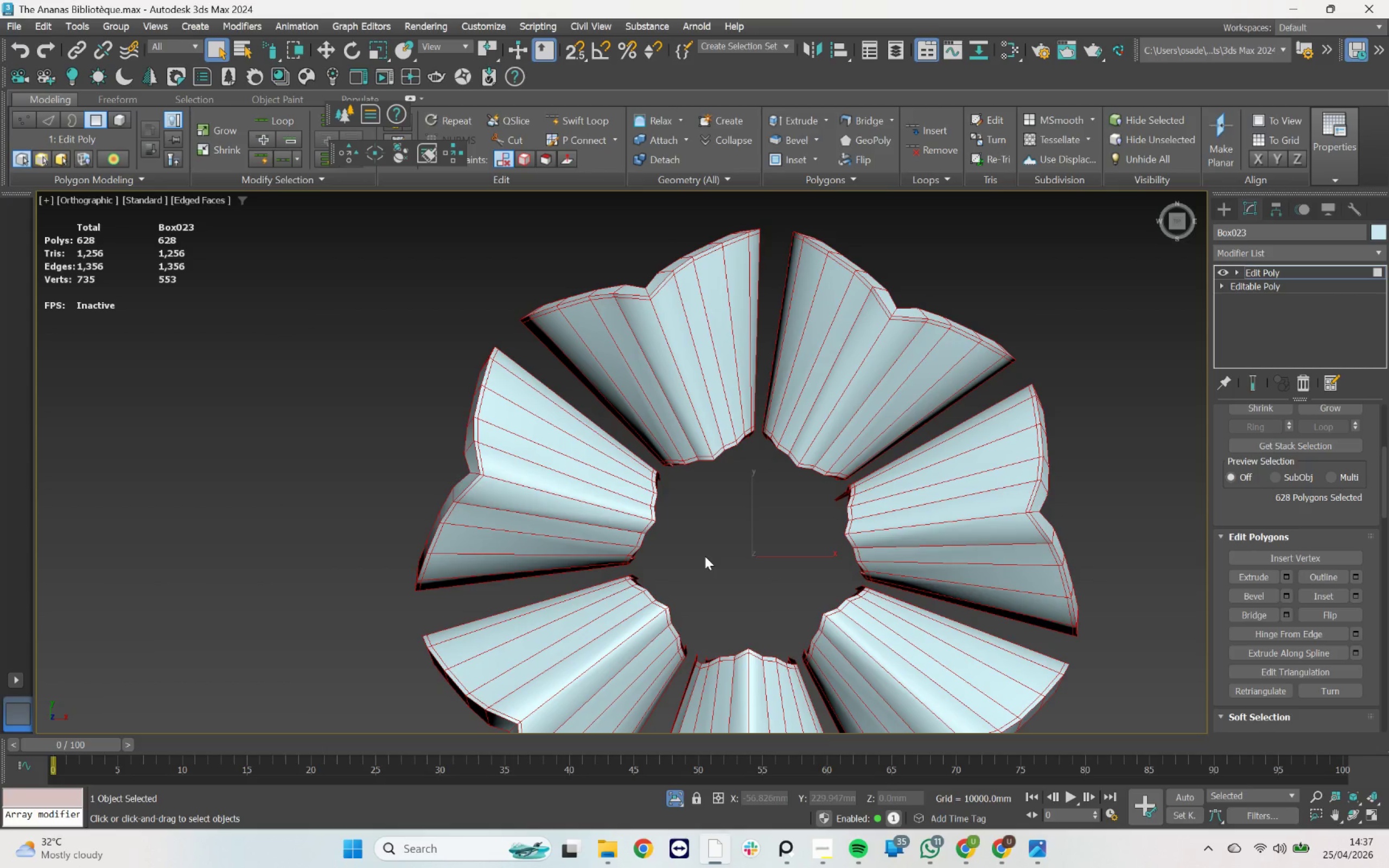 
key(F2)
 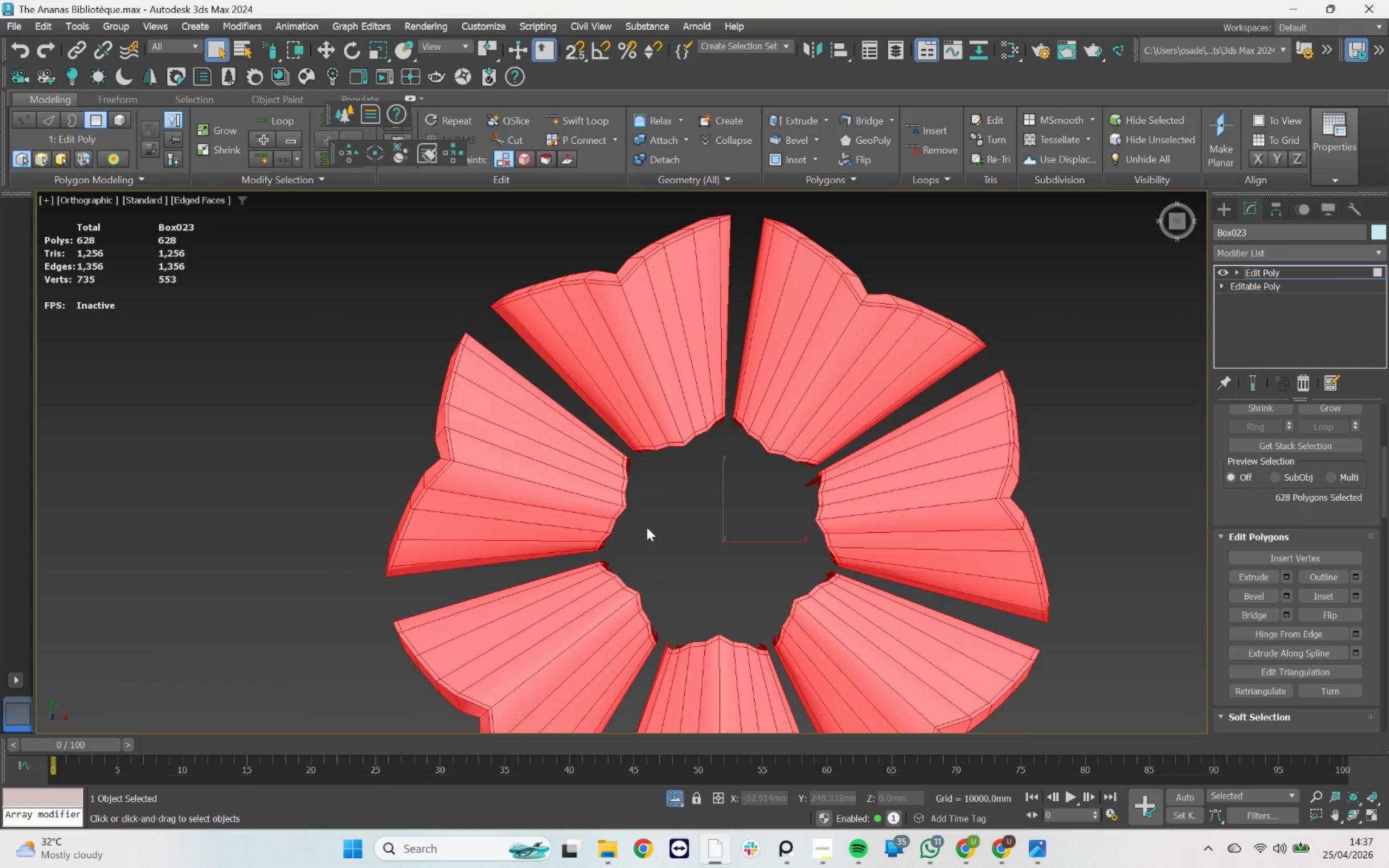 
hold_key(key=AltLeft, duration=7.92)
left_click_drag(start_coordinate=[651, 521], to_coordinate=[661, 622])
 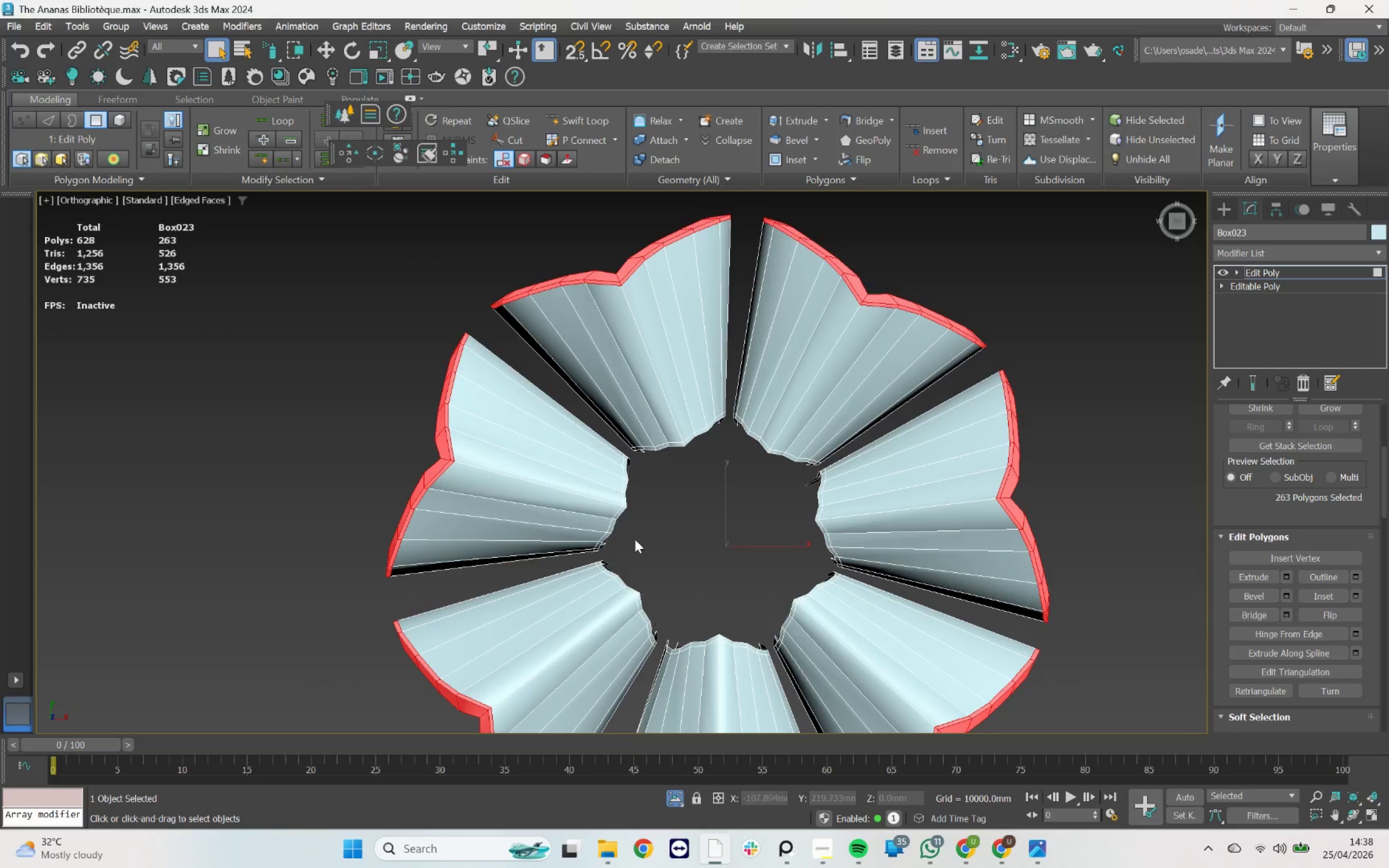 
scroll: coordinate [640, 525], scroll_direction: down, amount: 2.0
 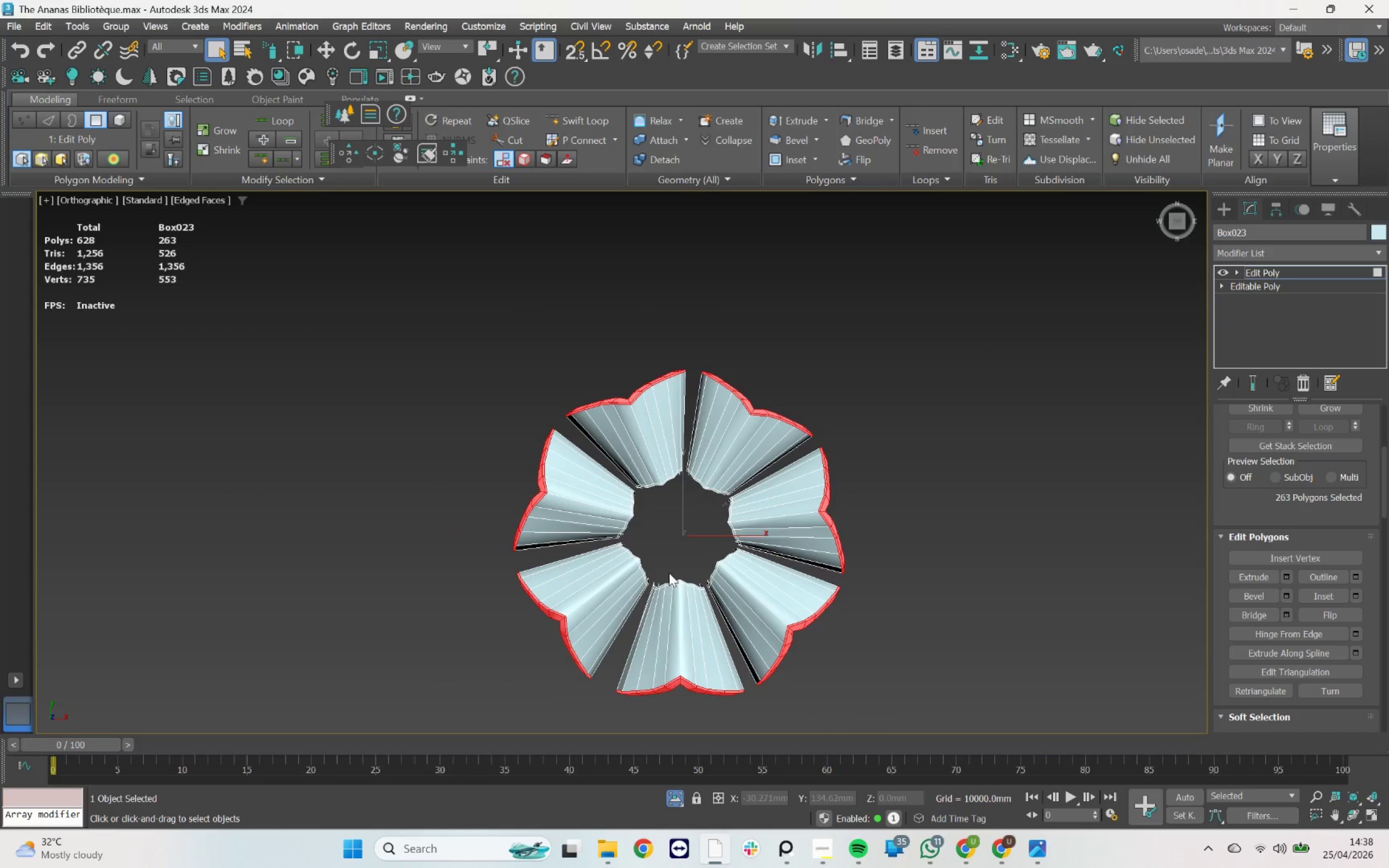 
hold_key(key=AltLeft, duration=1.25)
 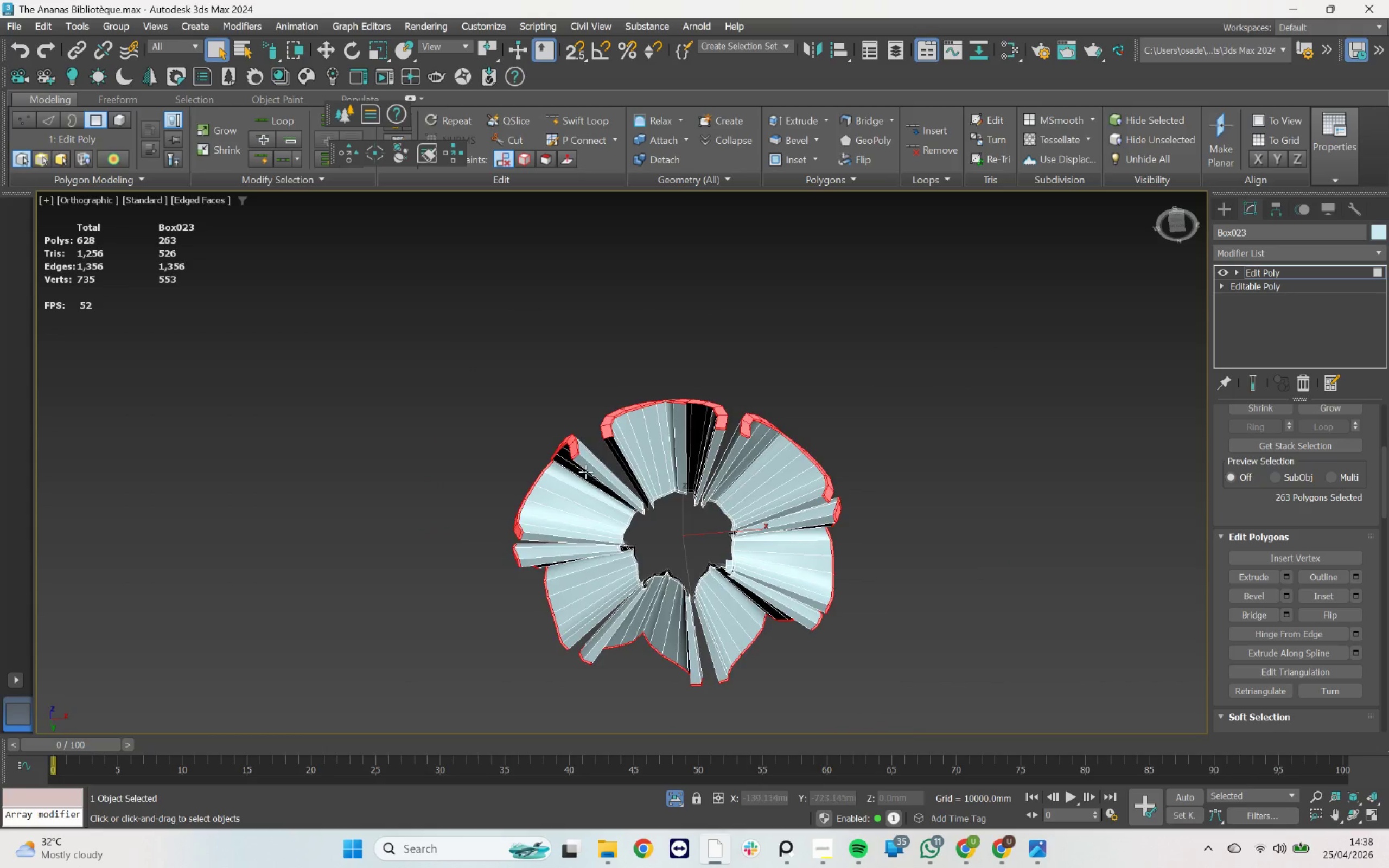 
scroll: coordinate [584, 460], scroll_direction: up, amount: 3.0
 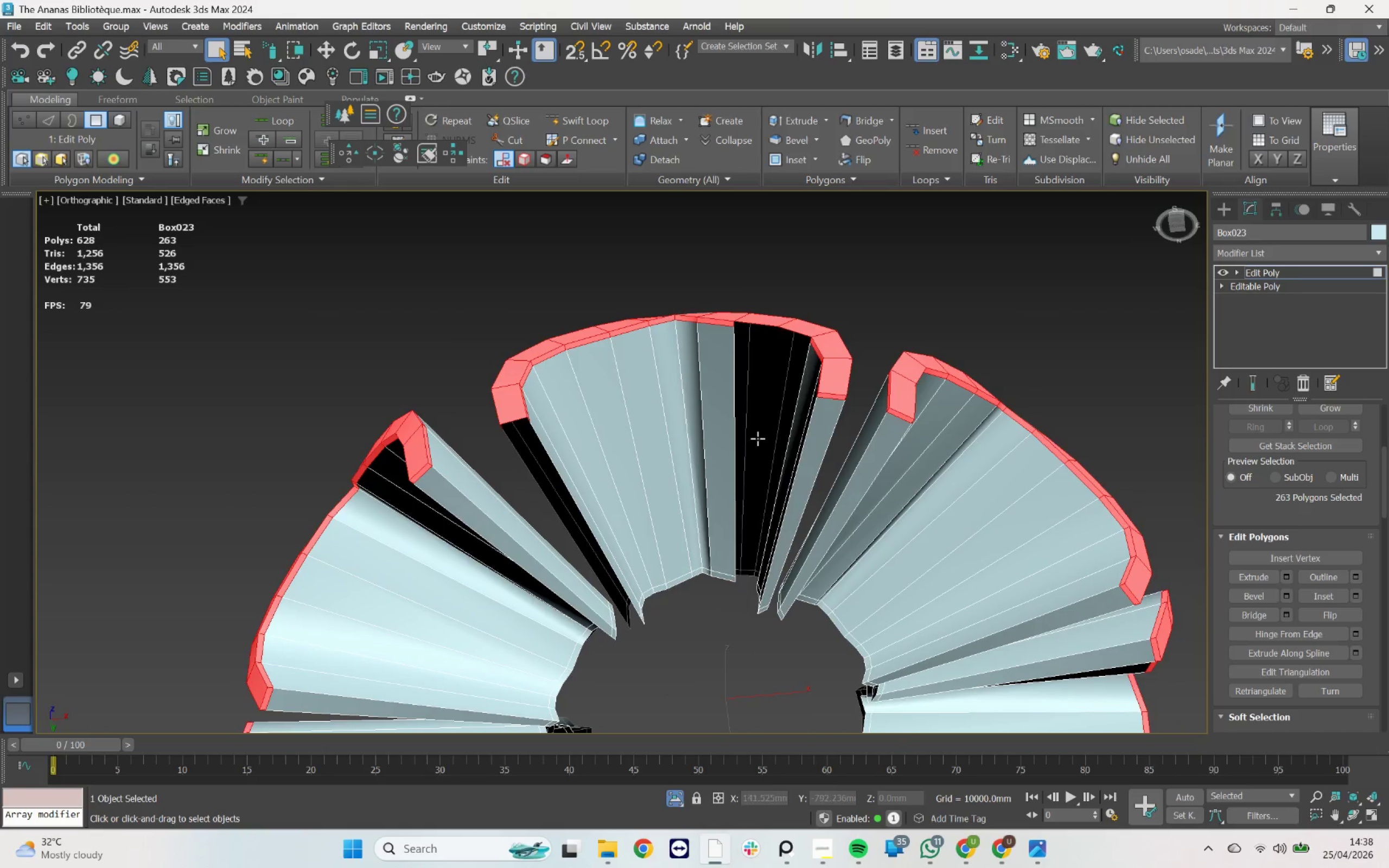 
hold_key(key=ControlLeft, duration=0.92)
 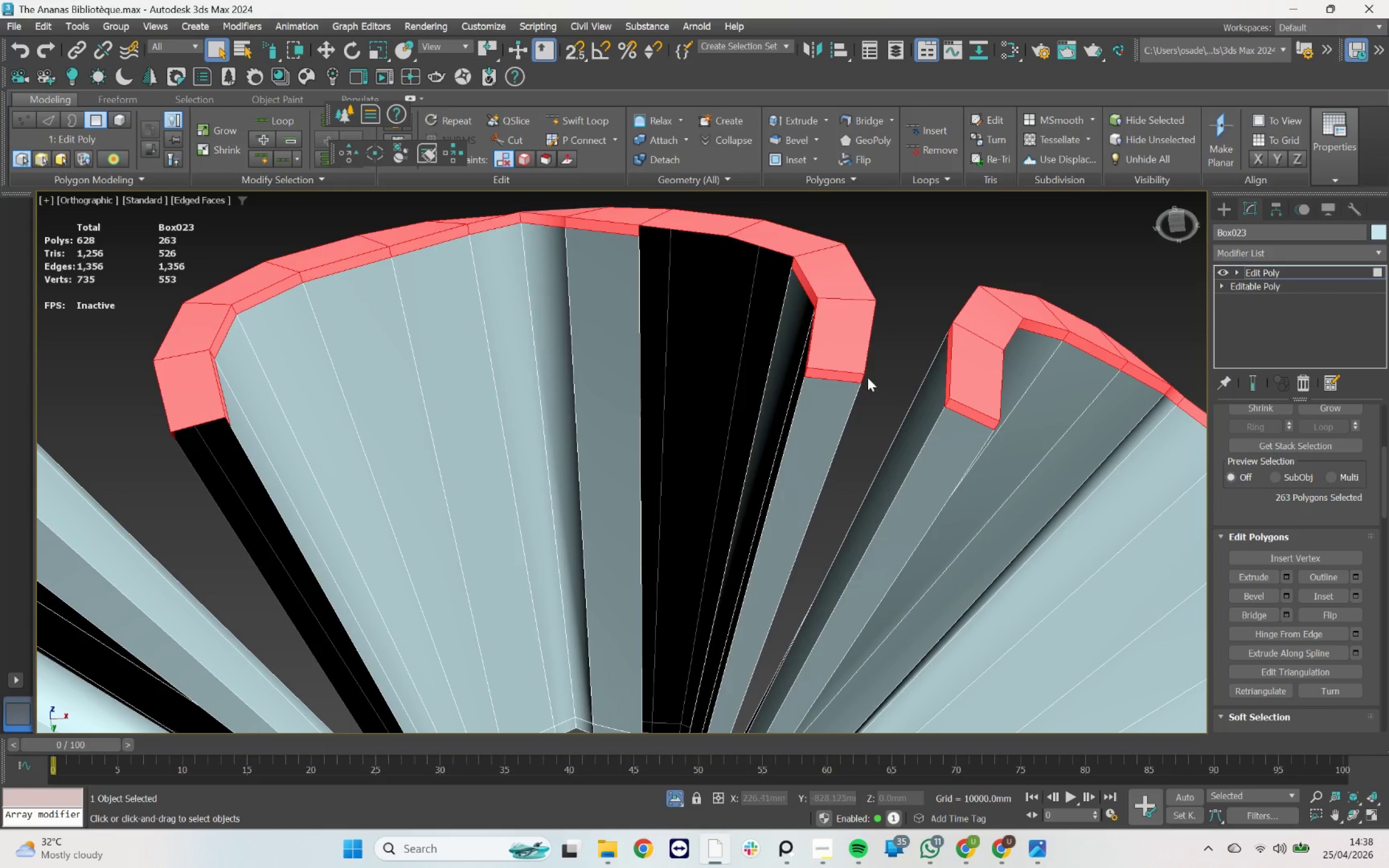 
scroll: coordinate [829, 417], scroll_direction: up, amount: 2.0
 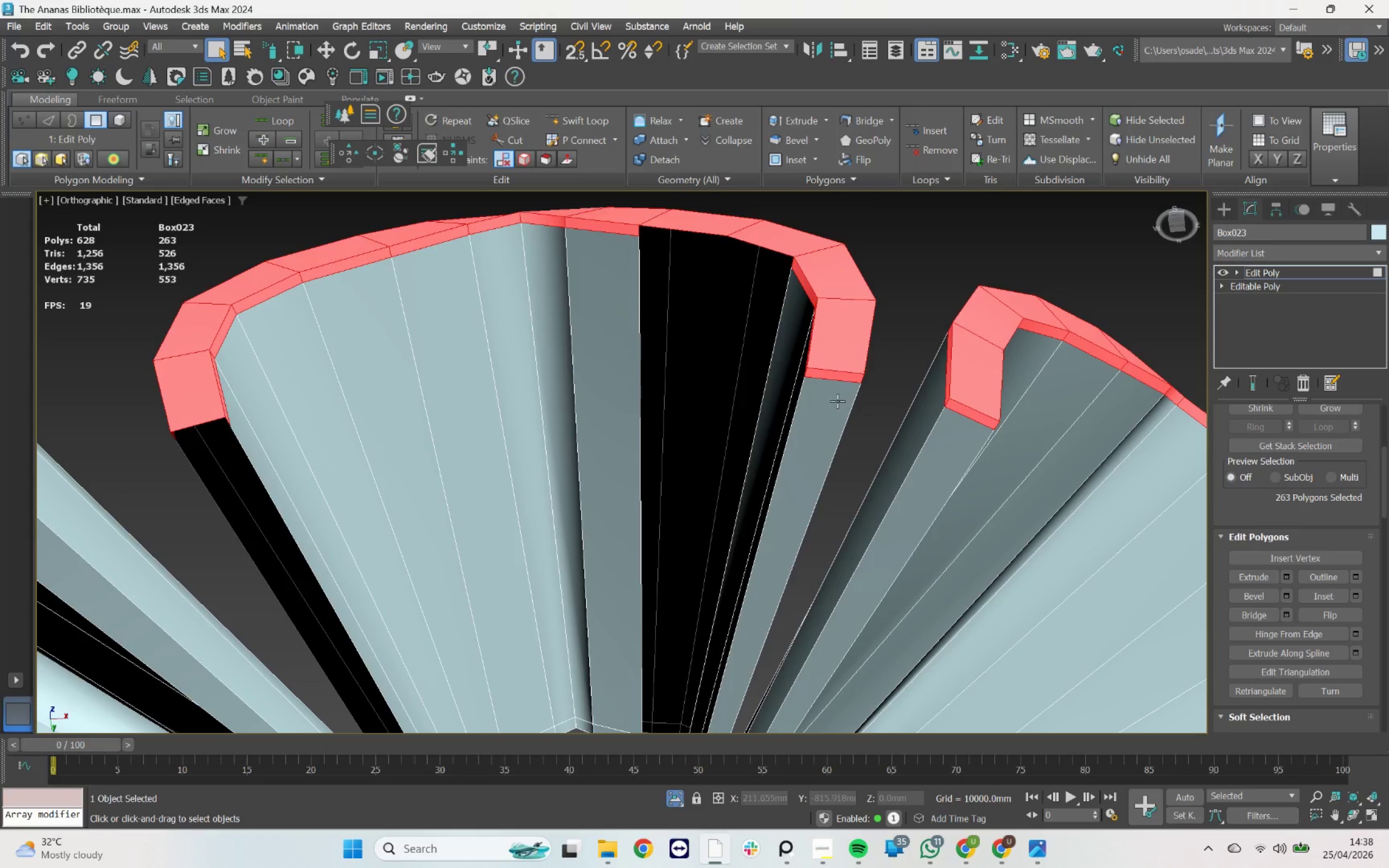 
left_click([845, 375])
 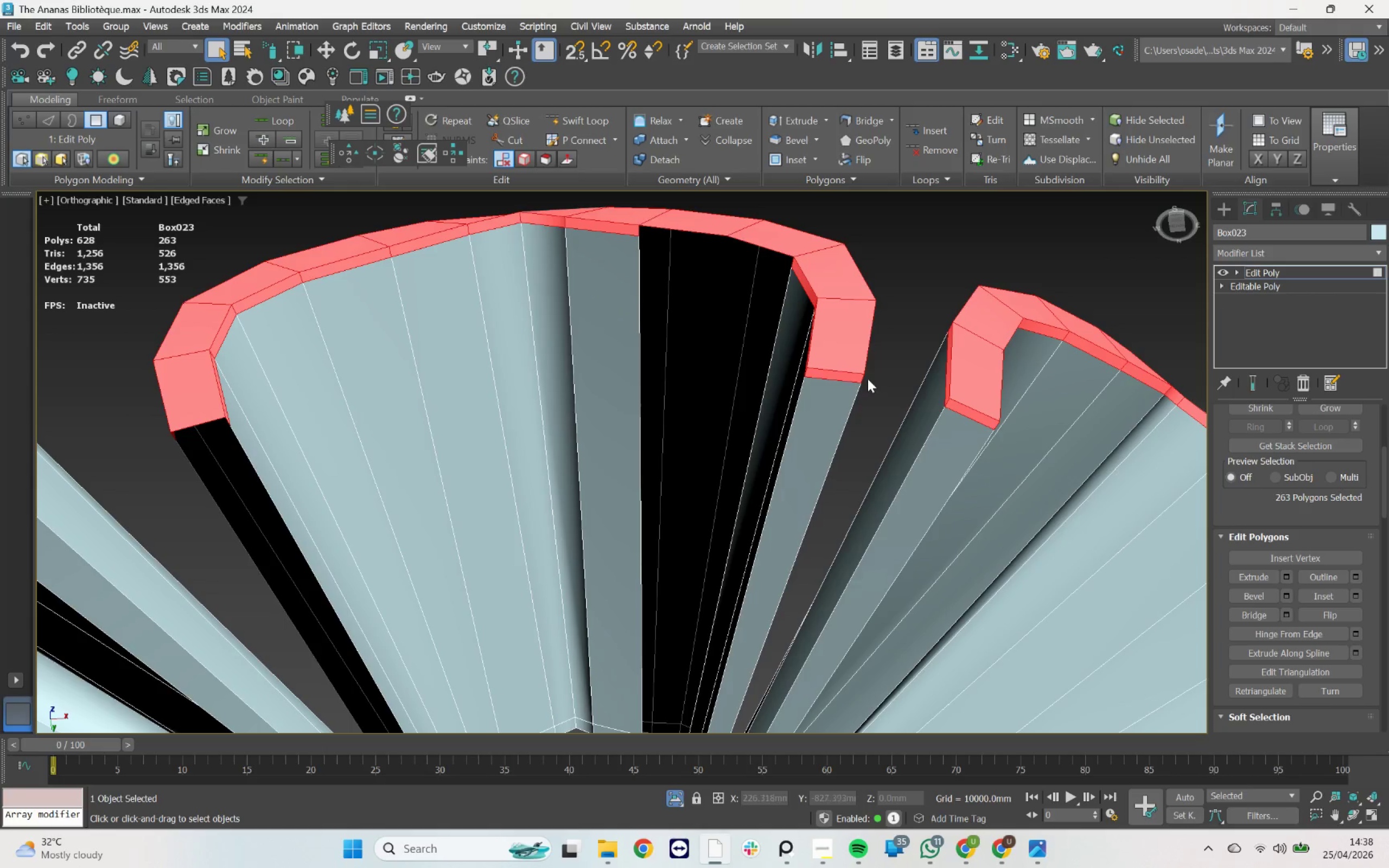 
hold_key(key=AltLeft, duration=1.19)
left_click([849, 374])
 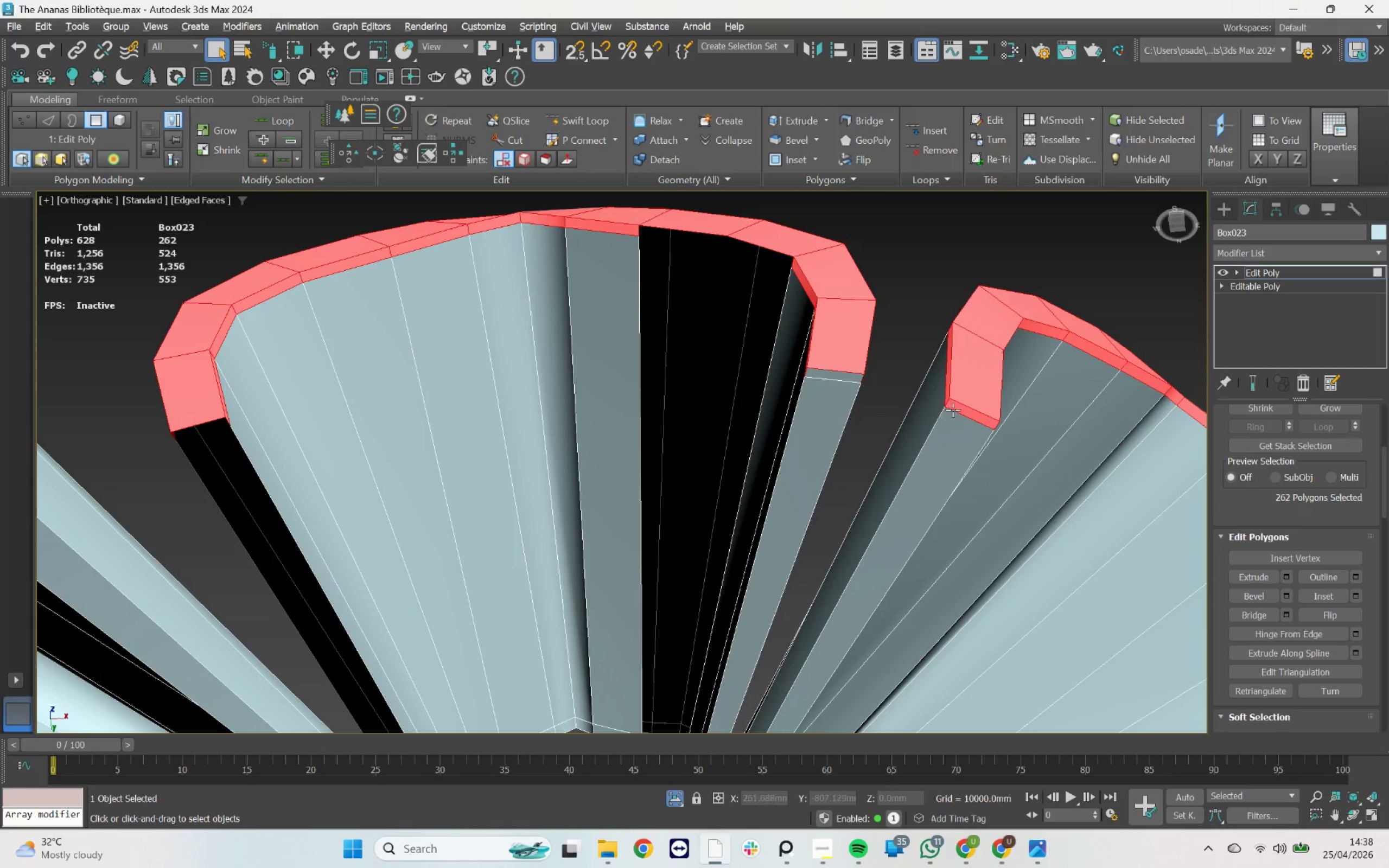 
left_click([959, 410])
 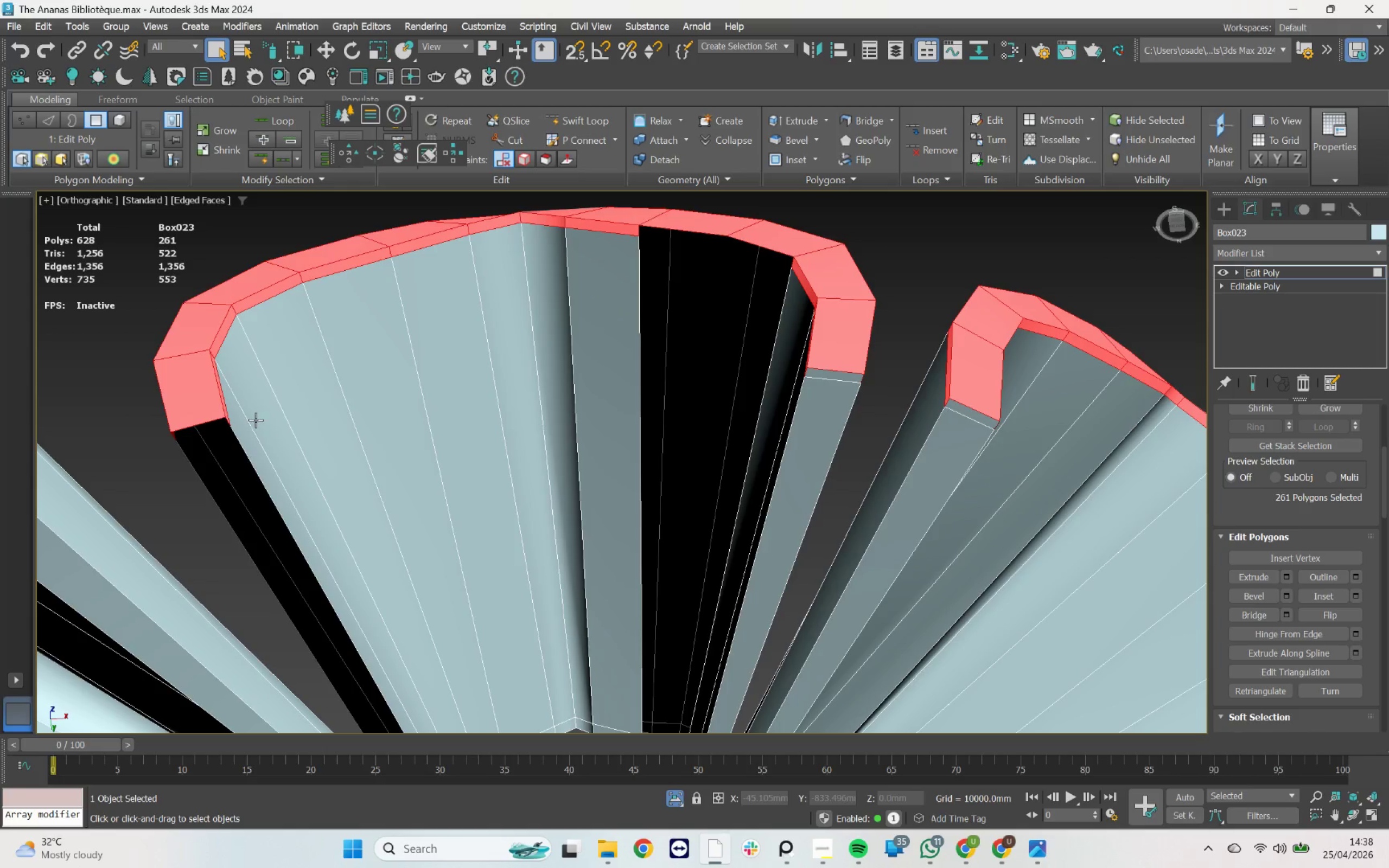 
scroll: coordinate [235, 428], scroll_direction: down, amount: 5.0
 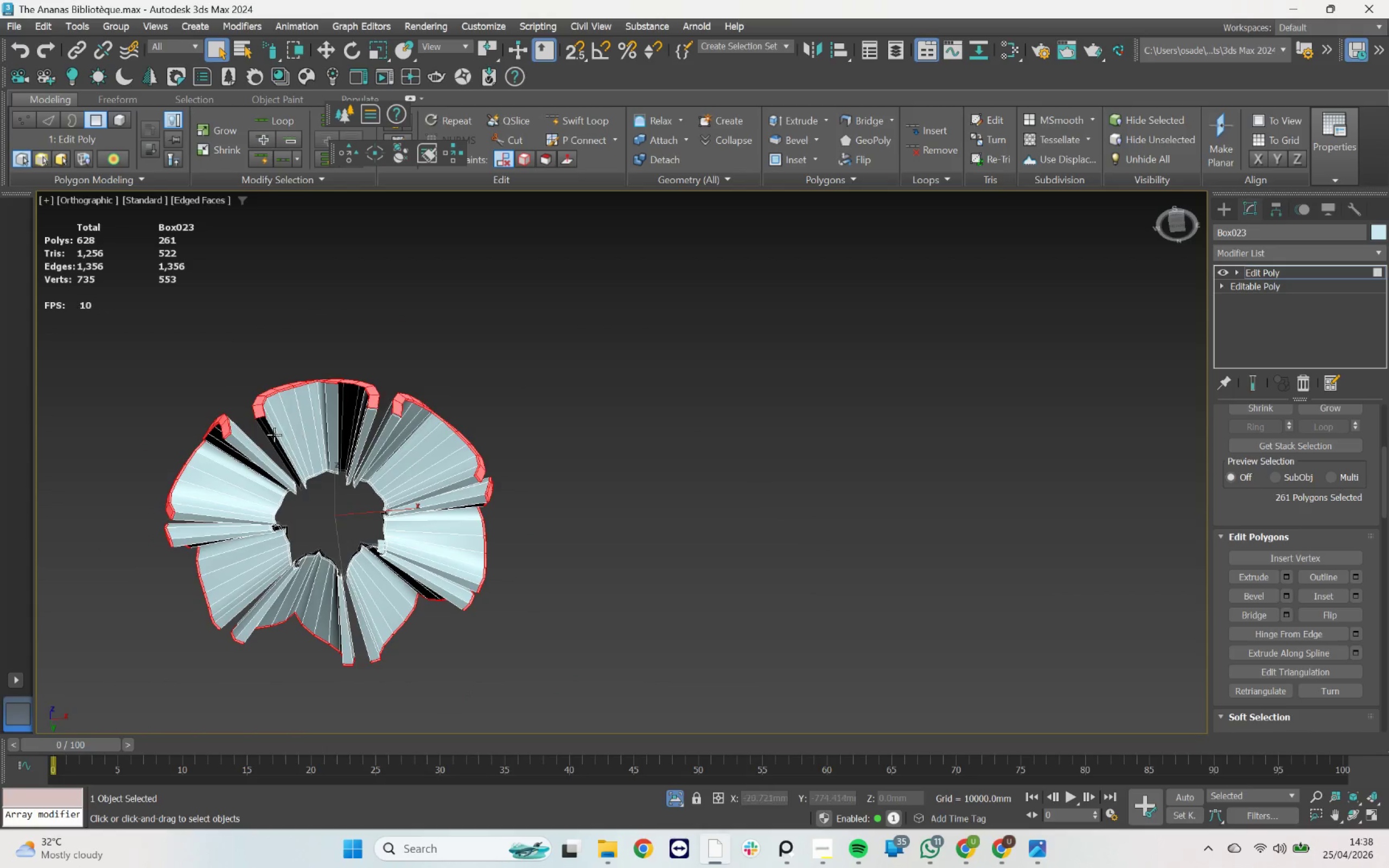 
key(Alt+AltLeft)
 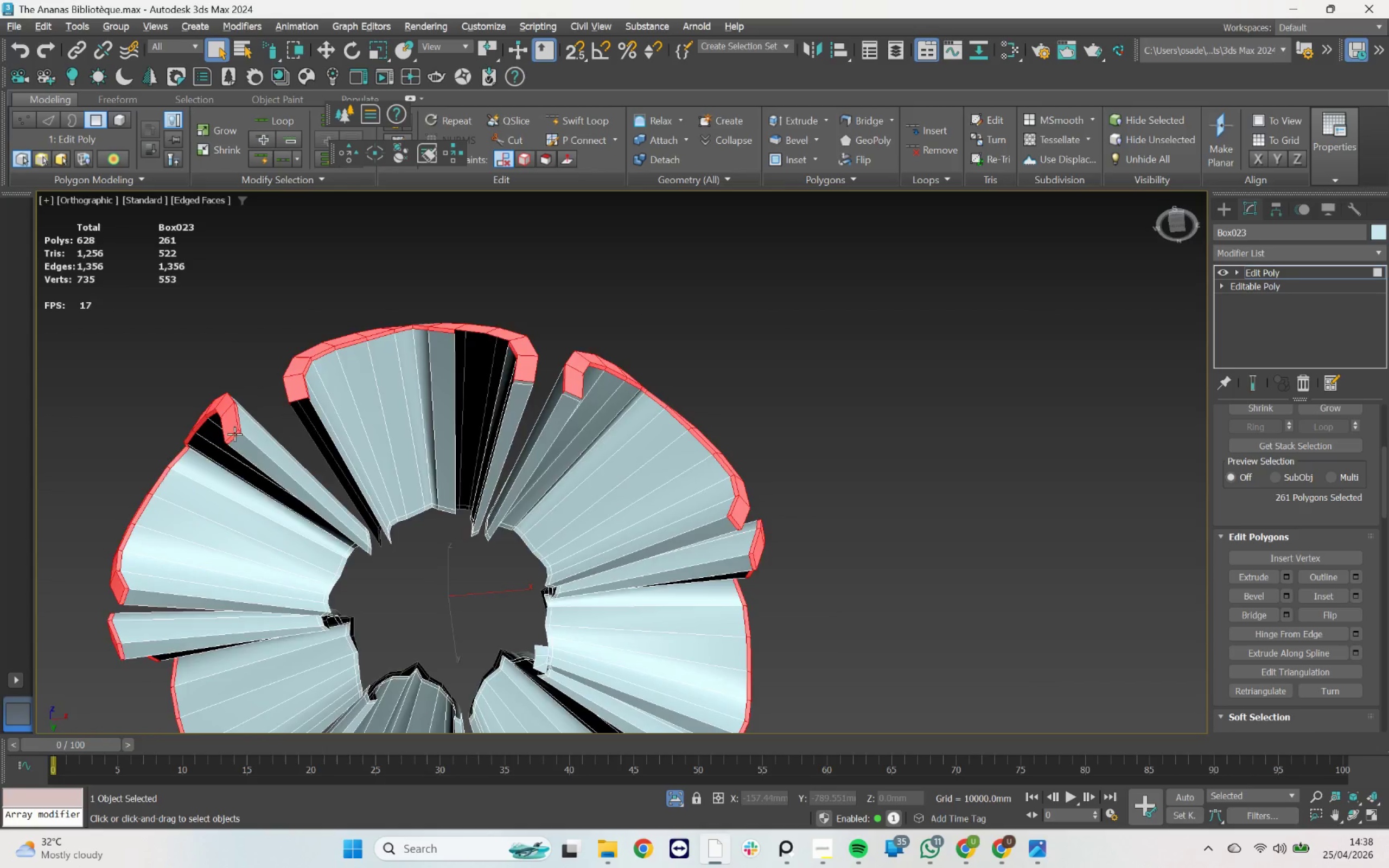 
scroll: coordinate [221, 435], scroll_direction: up, amount: 2.0
 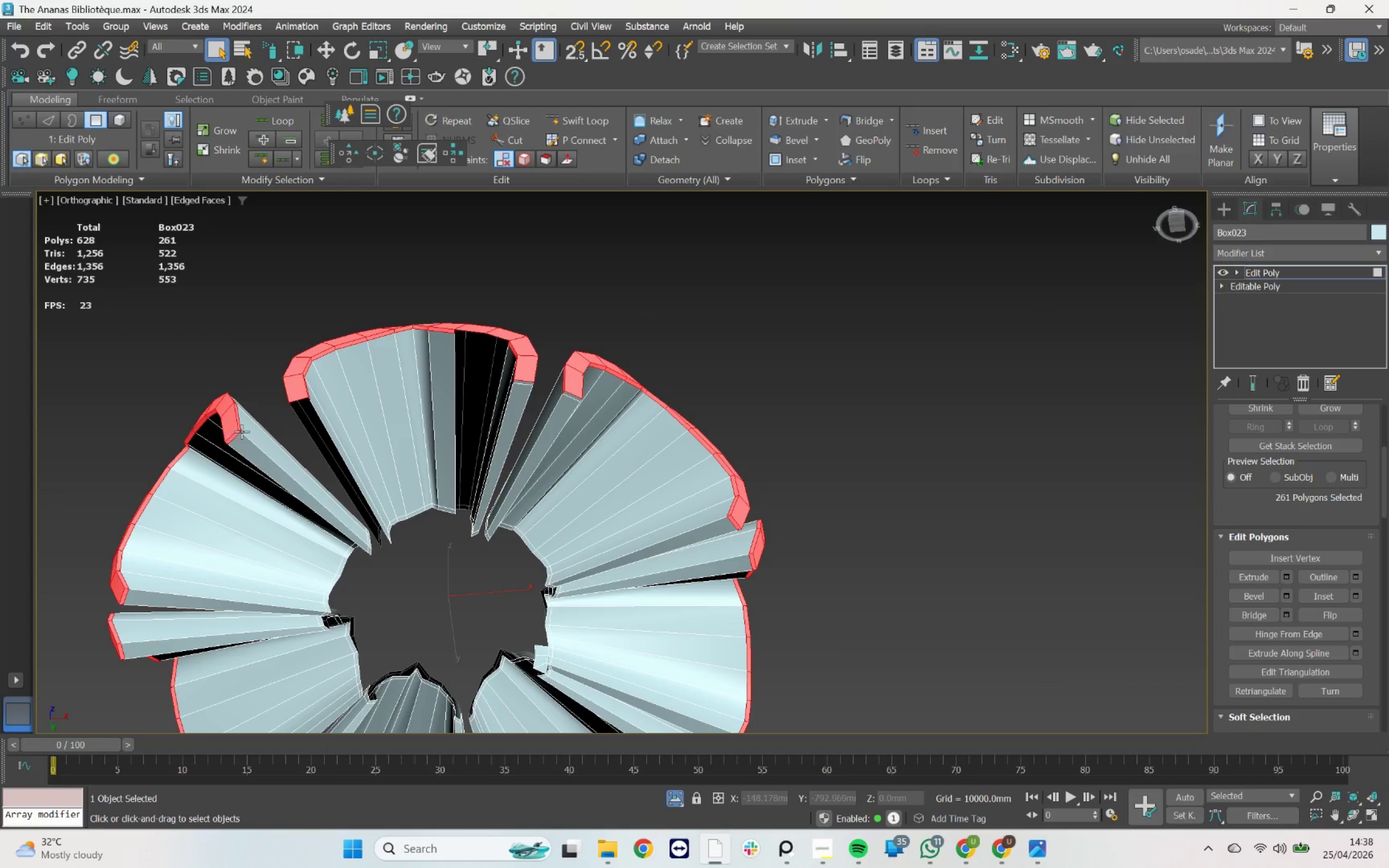 
hold_key(key=AltLeft, duration=0.66)
 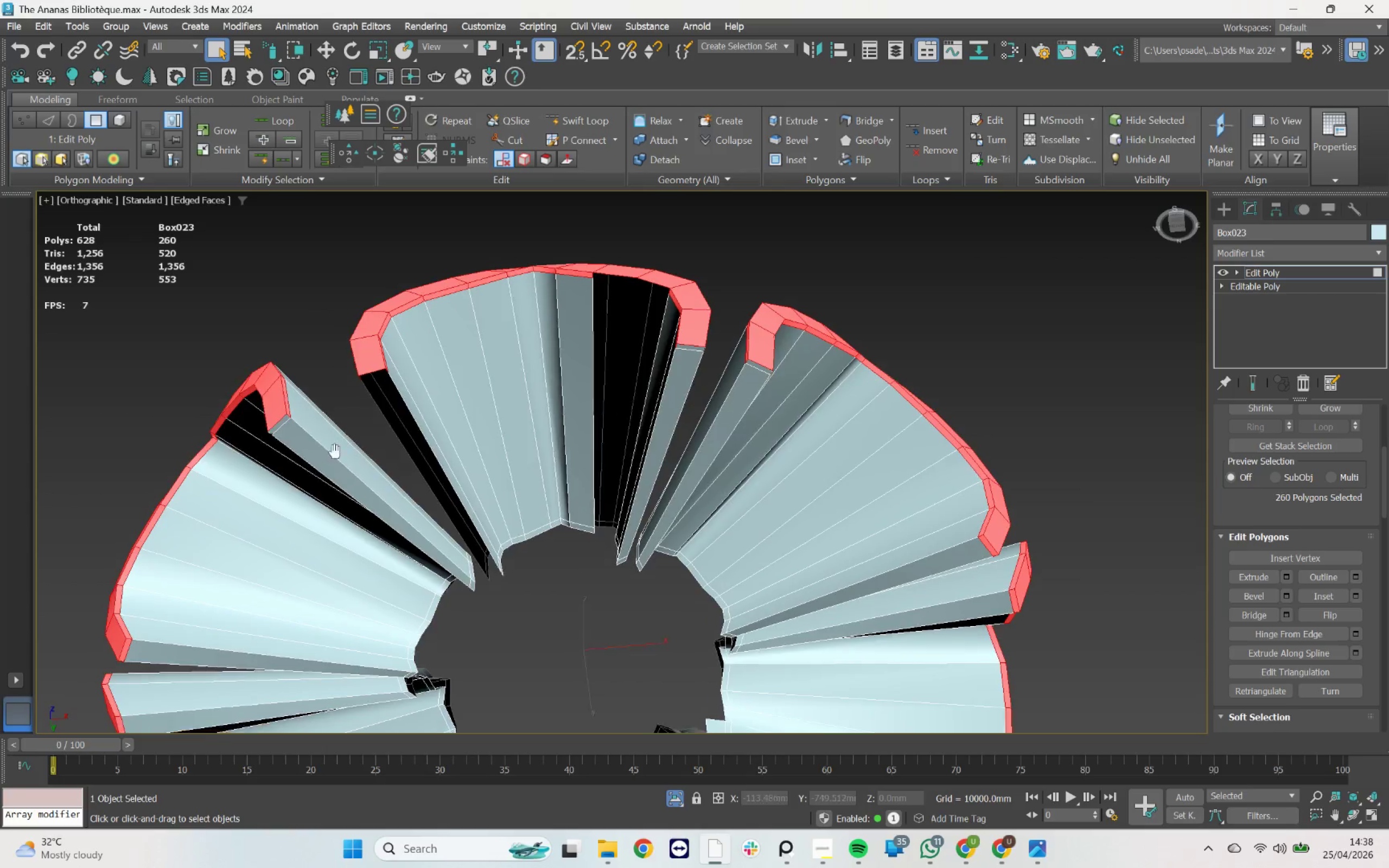 
scroll: coordinate [234, 434], scroll_direction: up, amount: 3.0
 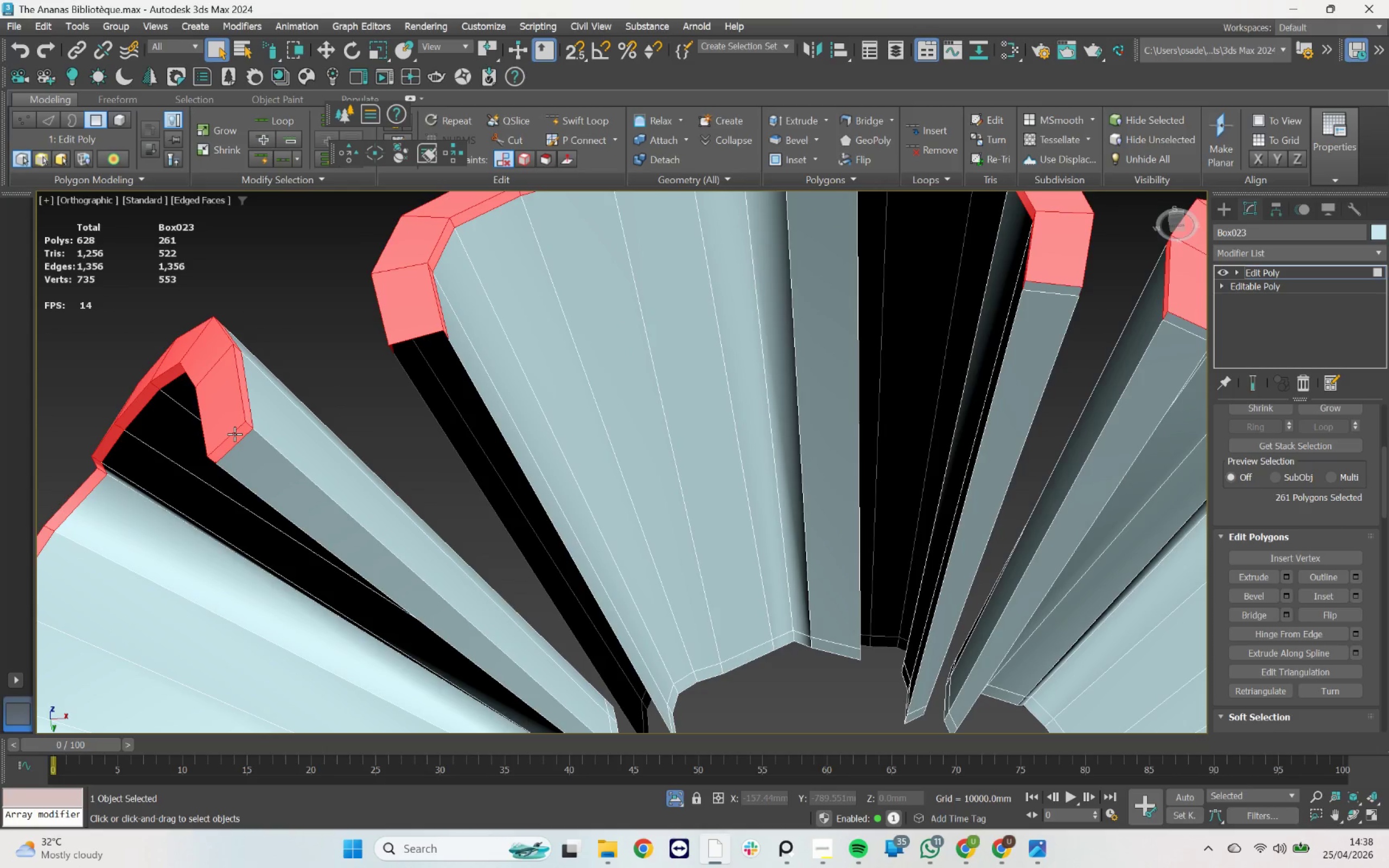 
left_click([239, 436])
 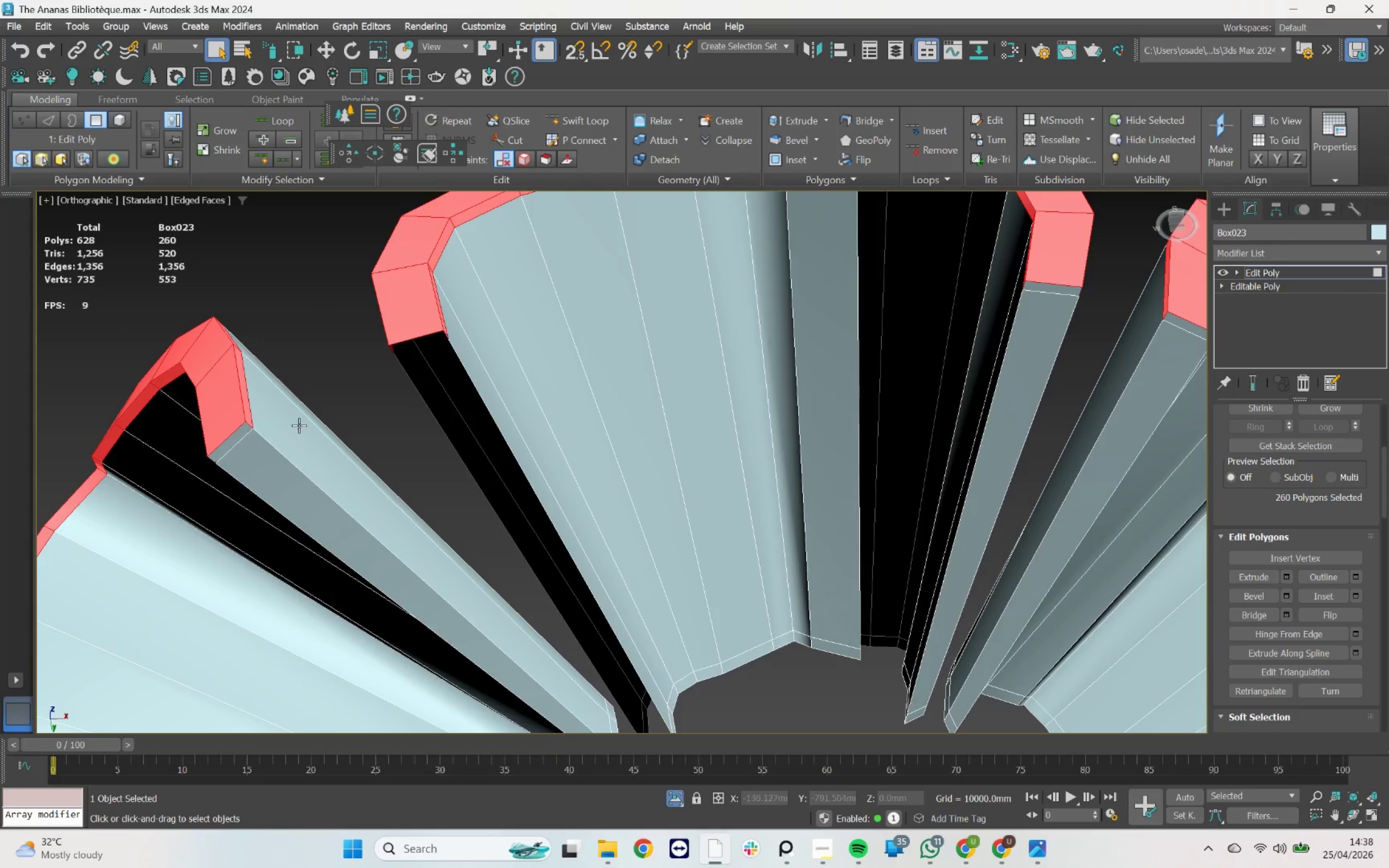 
scroll: coordinate [302, 426], scroll_direction: down, amount: 2.0
 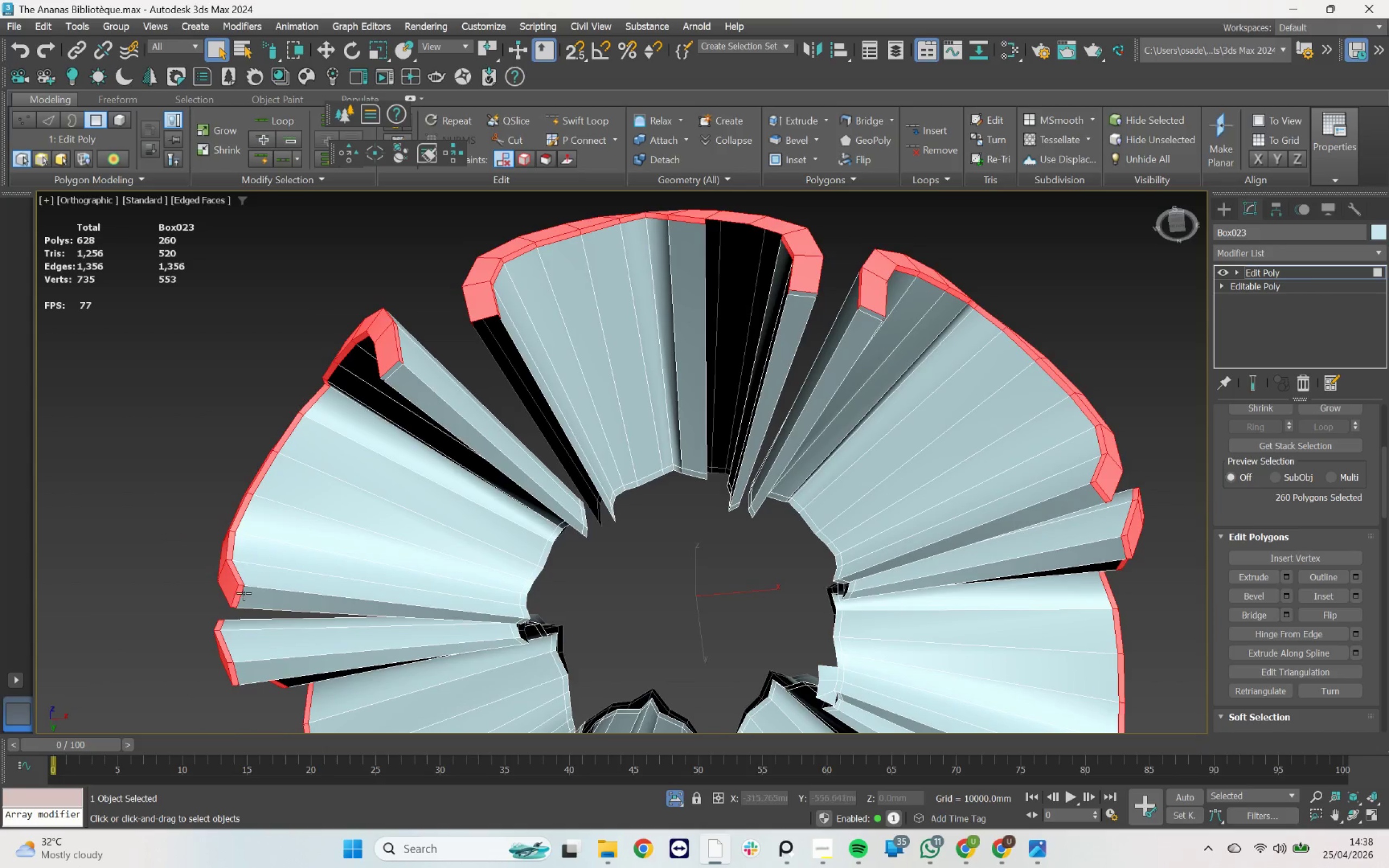 
hold_key(key=AltLeft, duration=0.36)
left_click([227, 592])
 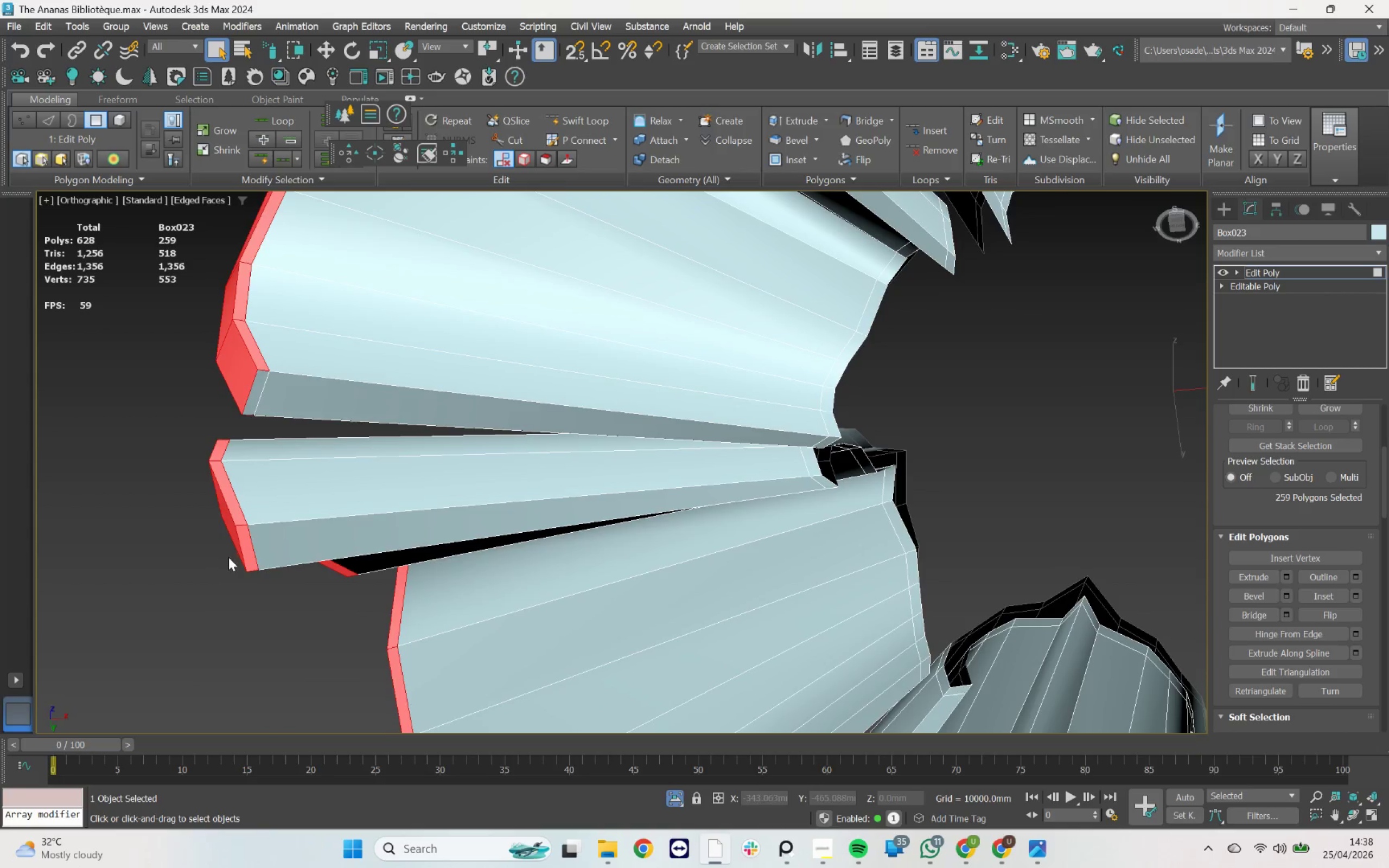 
scroll: coordinate [251, 597], scroll_direction: up, amount: 2.0
 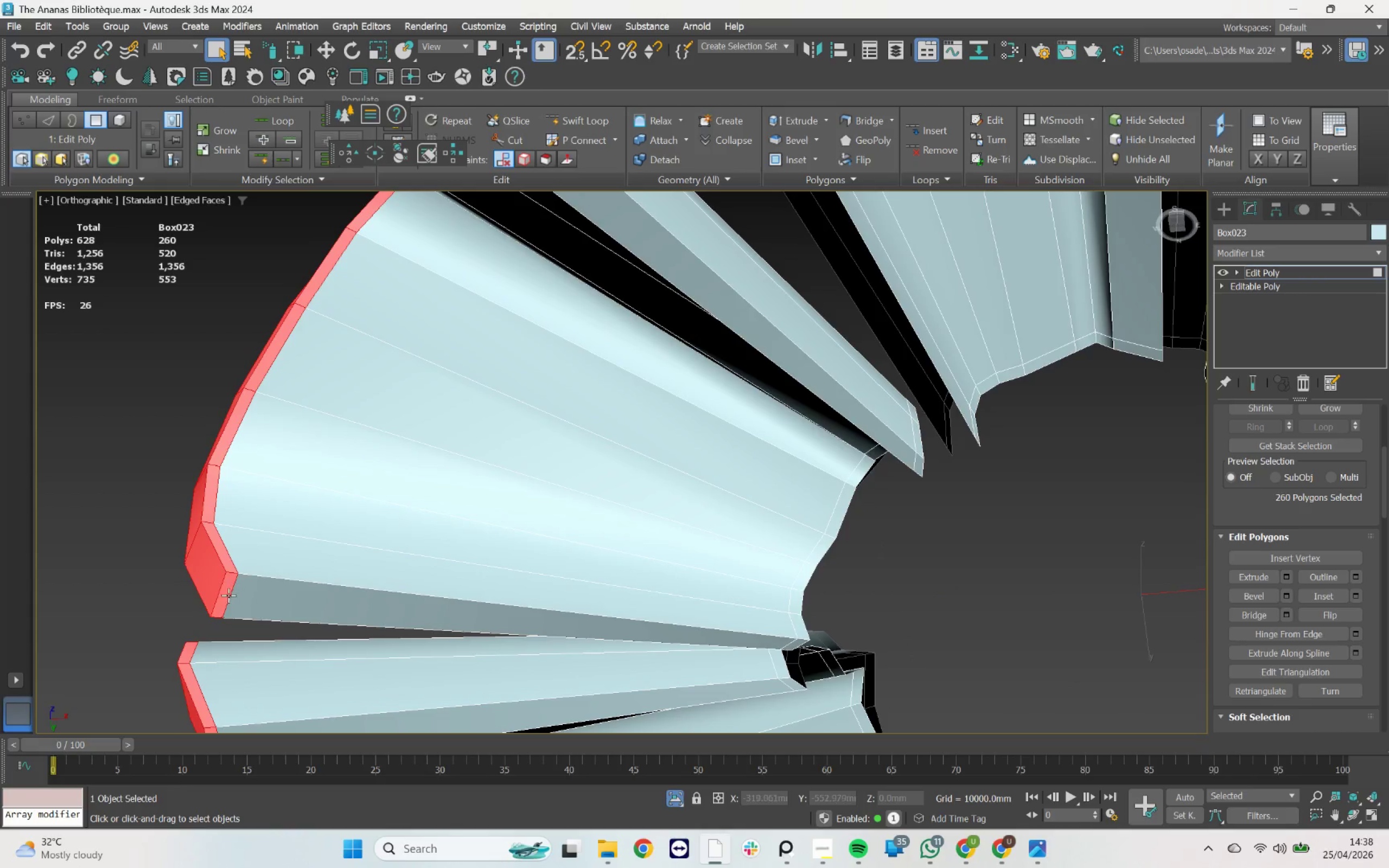 
hold_key(key=AltLeft, duration=0.39)
left_click([250, 539])
 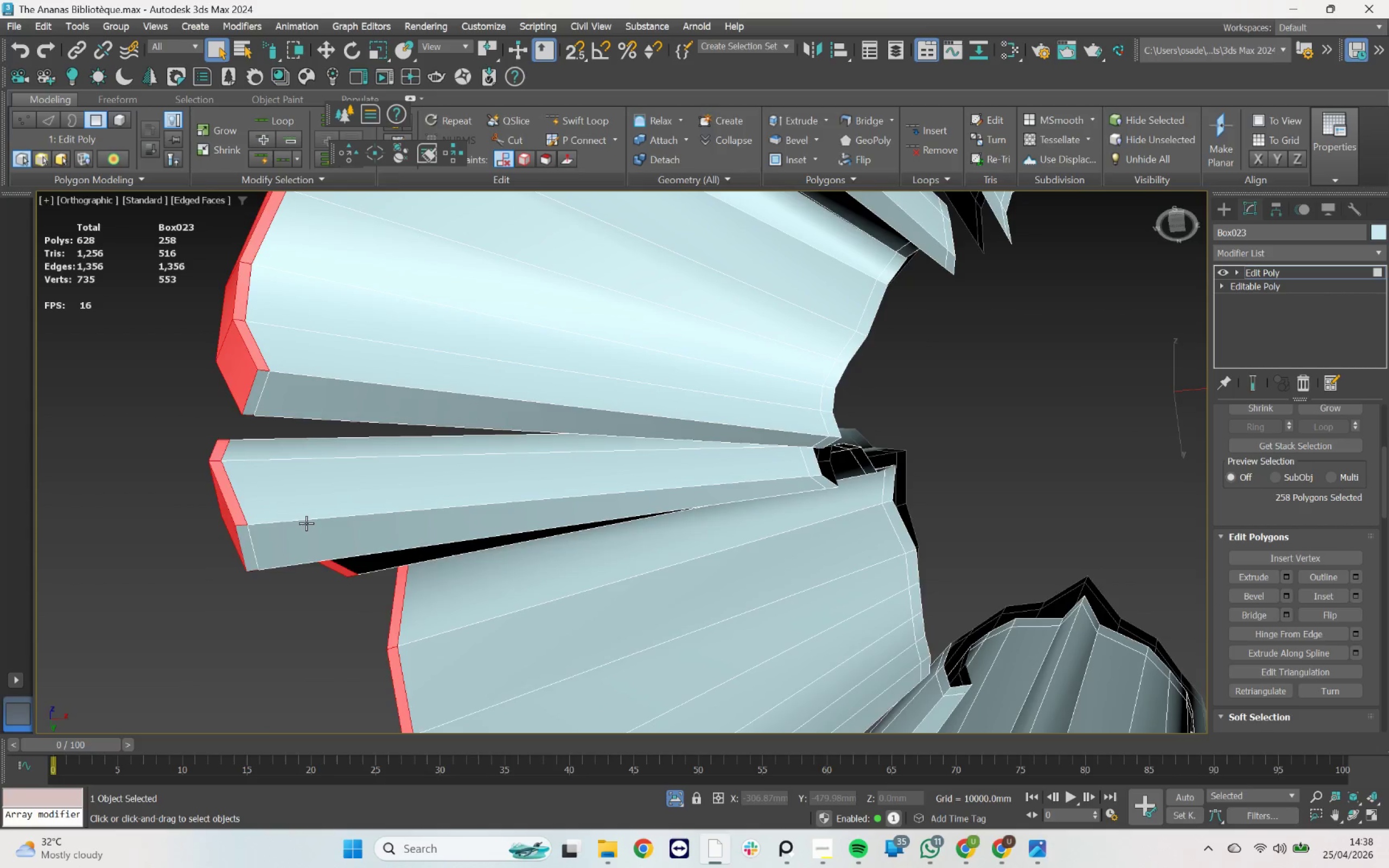 
scroll: coordinate [306, 523], scroll_direction: down, amount: 2.0
 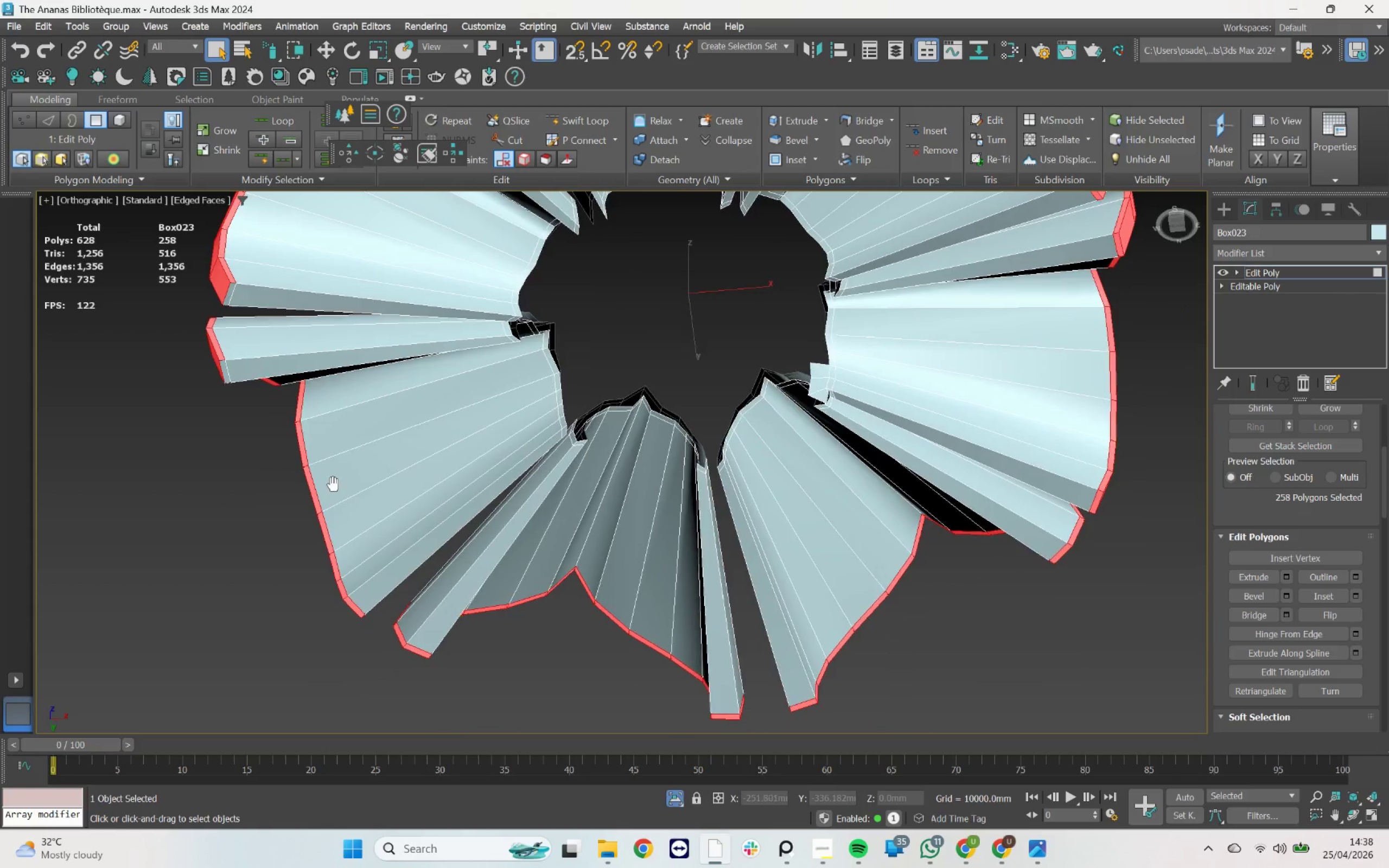 
hold_key(key=AltLeft, duration=2.3)
 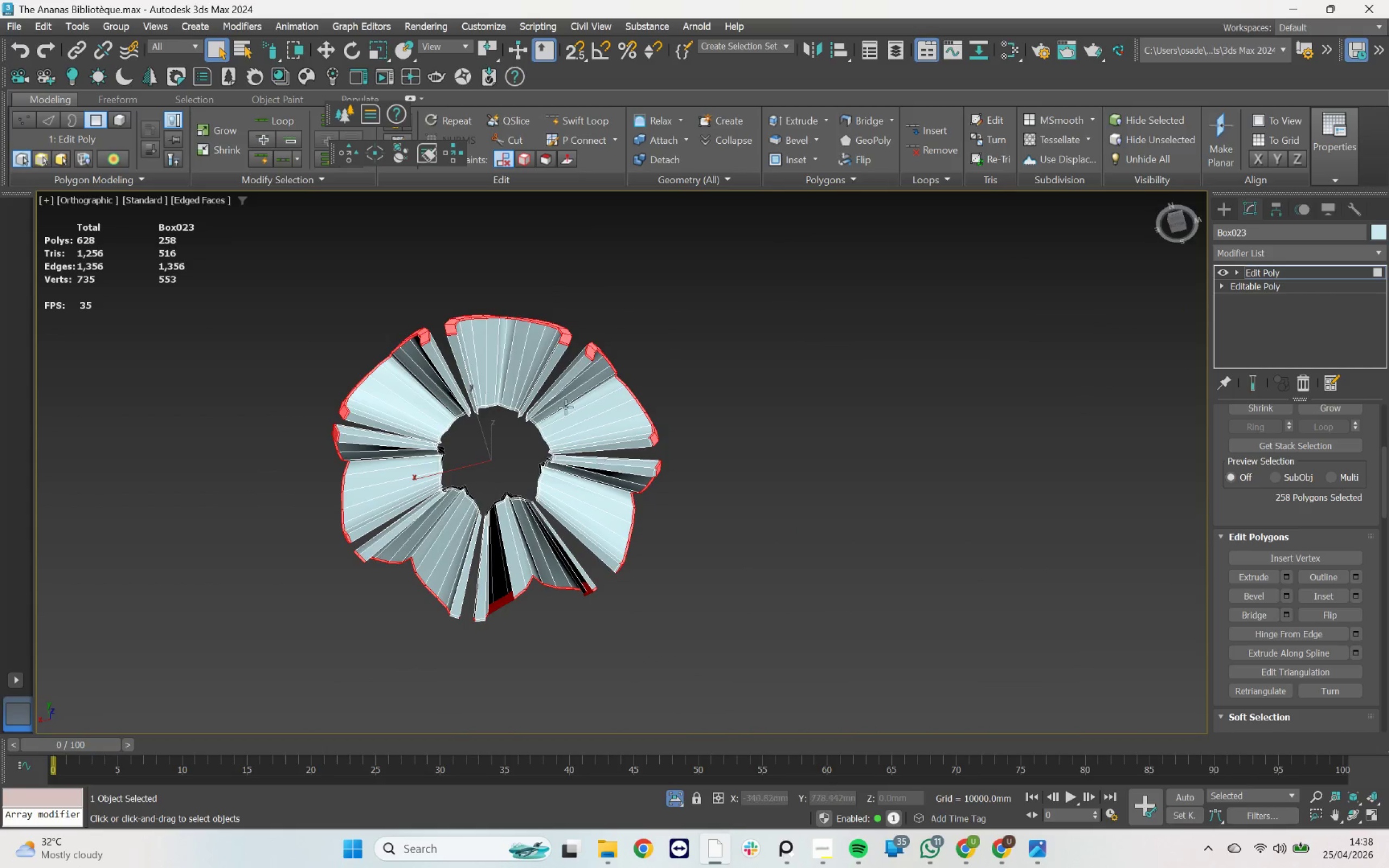 
scroll: coordinate [384, 552], scroll_direction: down, amount: 3.0
 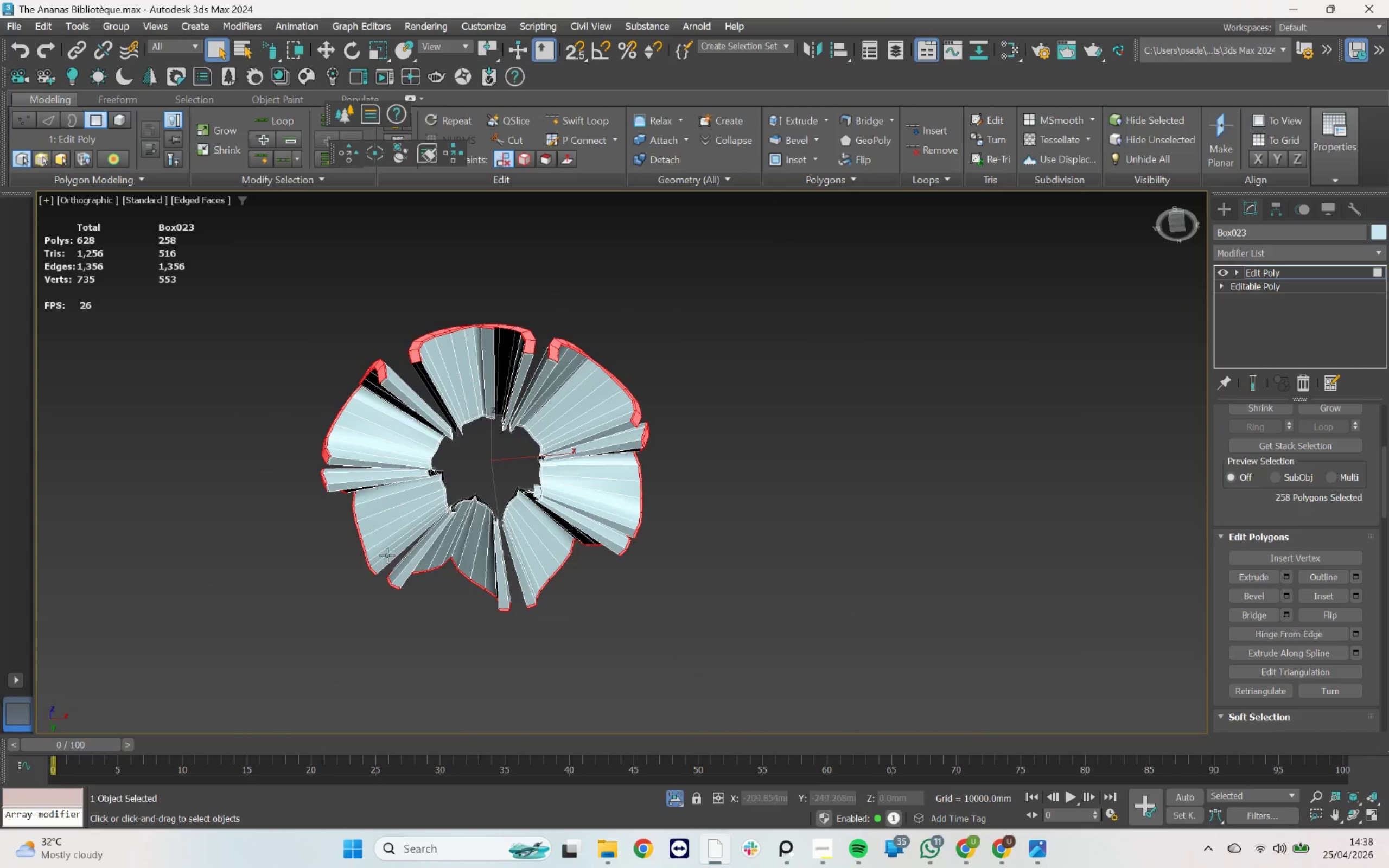 
scroll: coordinate [564, 402], scroll_direction: up, amount: 1.0
 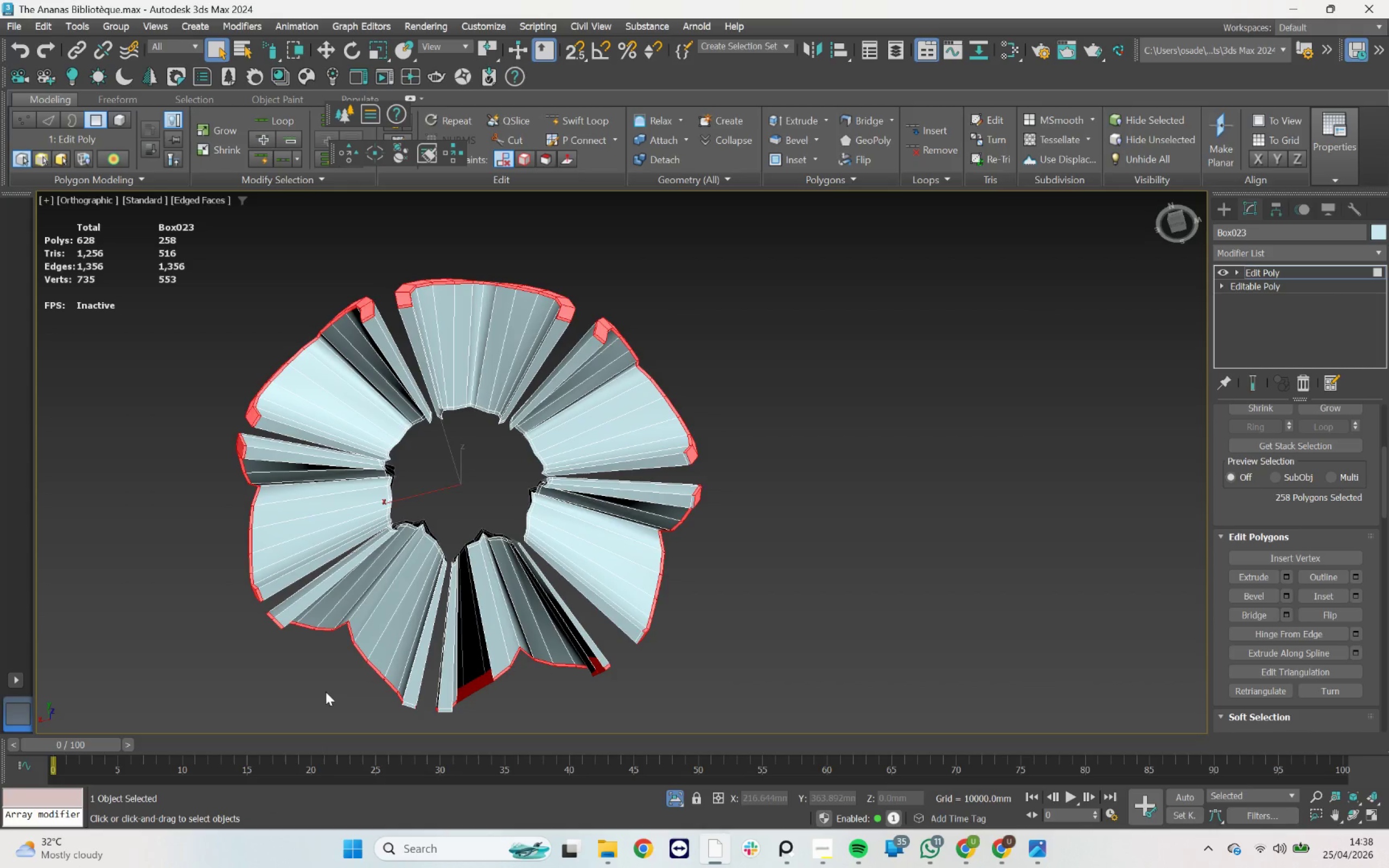 
wait(6.67)
 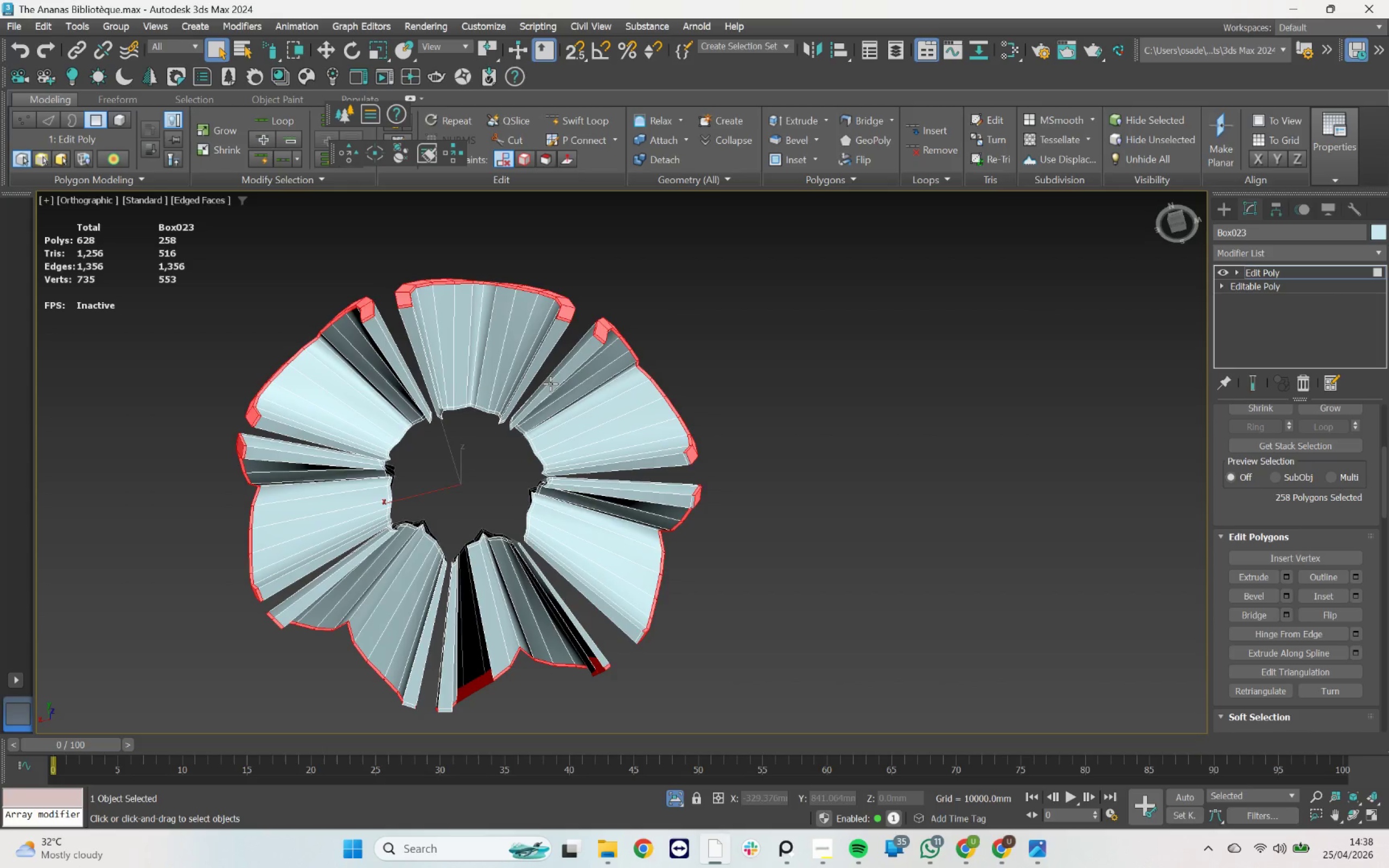 
scroll: coordinate [604, 401], scroll_direction: up, amount: 4.0
 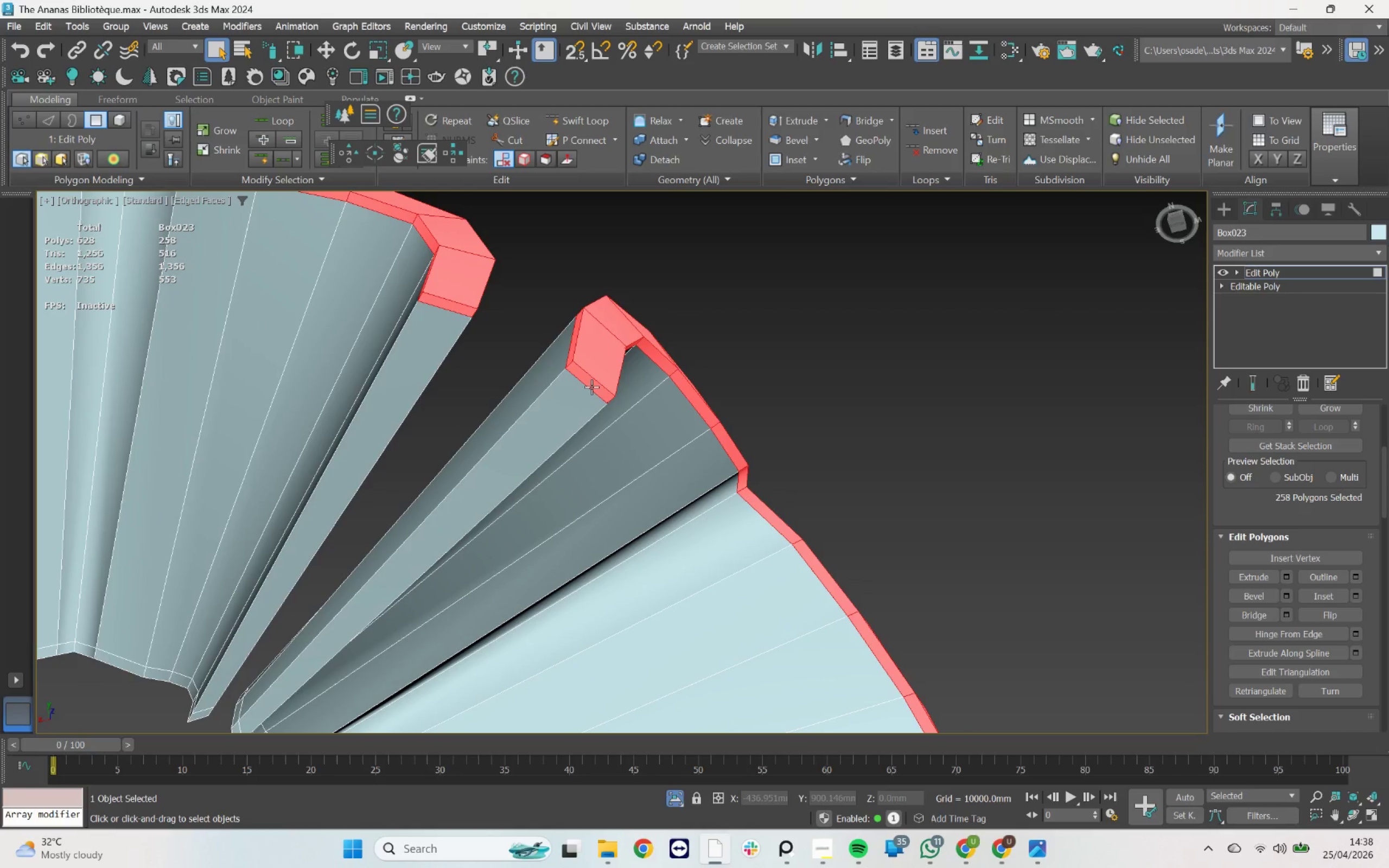 
hold_key(key=AltLeft, duration=1.41)
left_click([590, 383])
 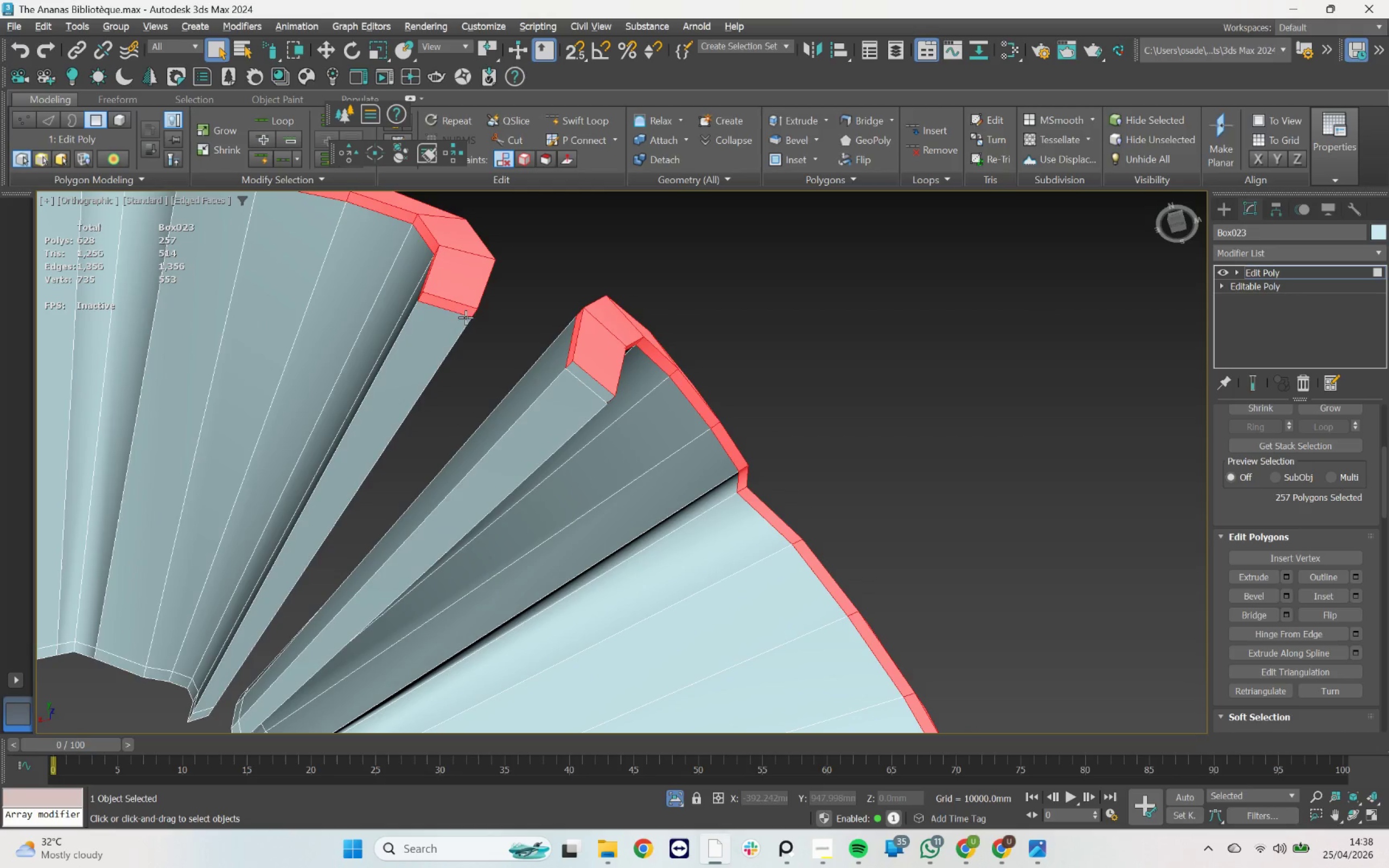 
left_click_drag(start_coordinate=[458, 311], to_coordinate=[458, 314])
 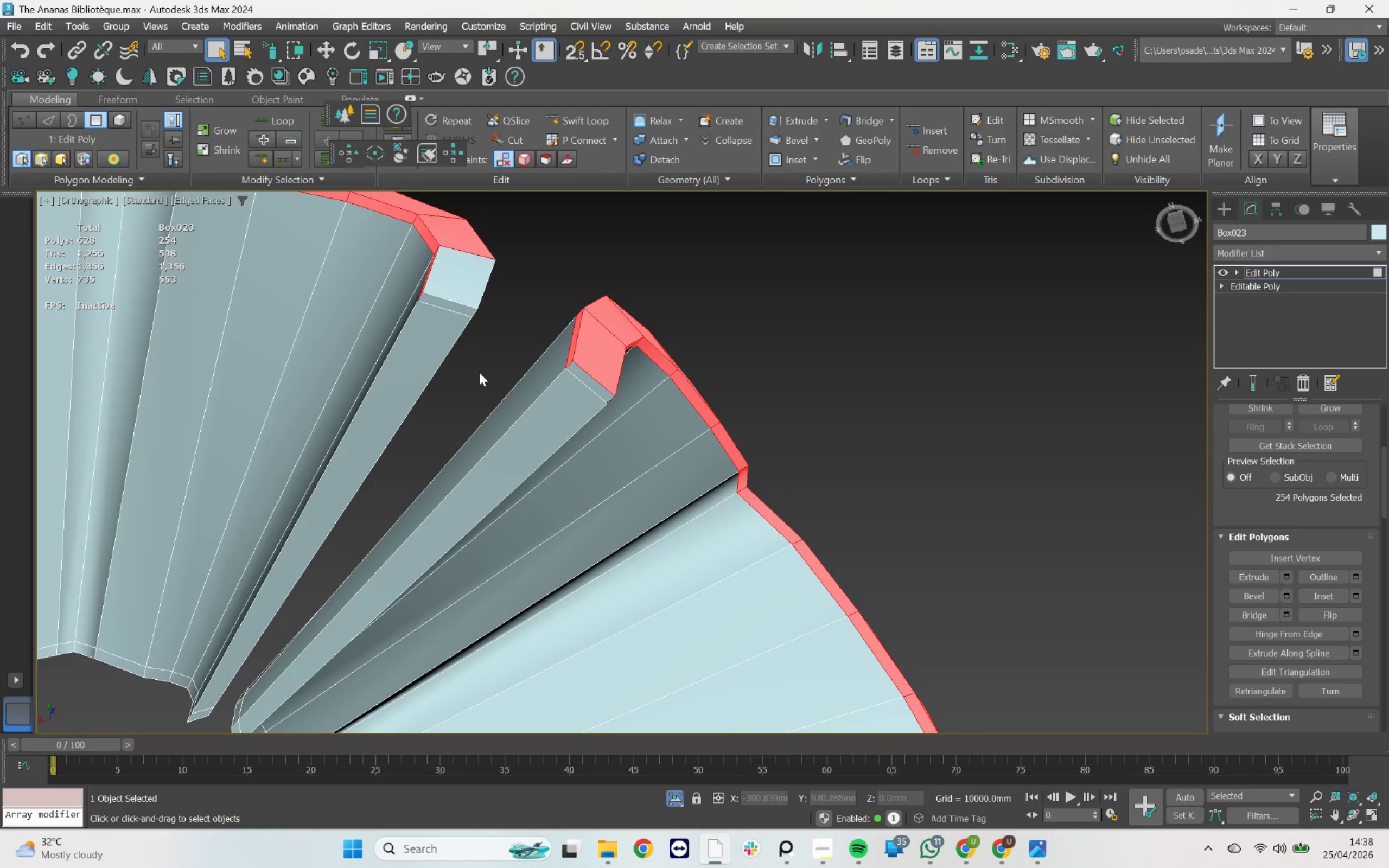 
scroll: coordinate [484, 376], scroll_direction: down, amount: 1.0
 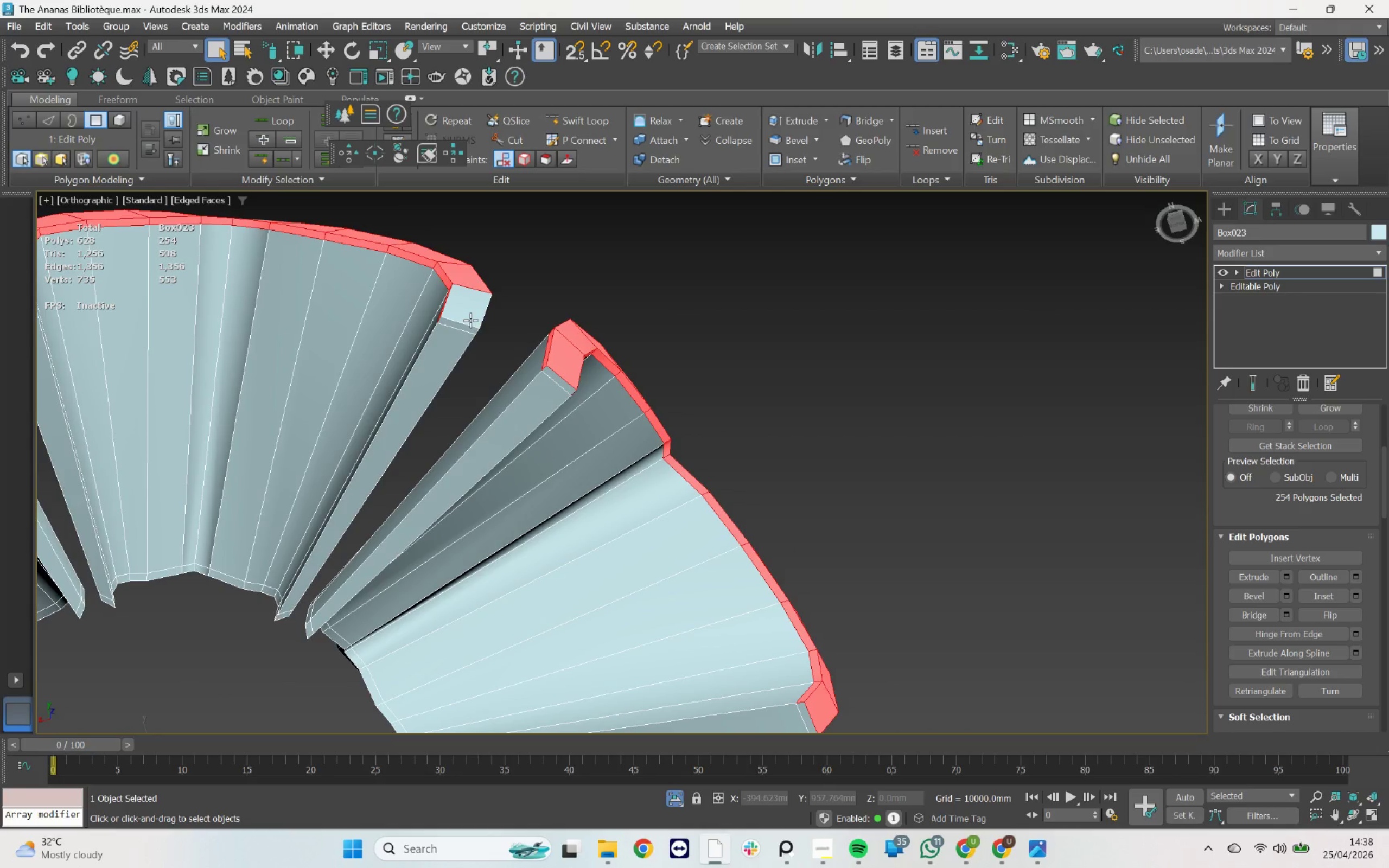 
hold_key(key=AltLeft, duration=0.84)
 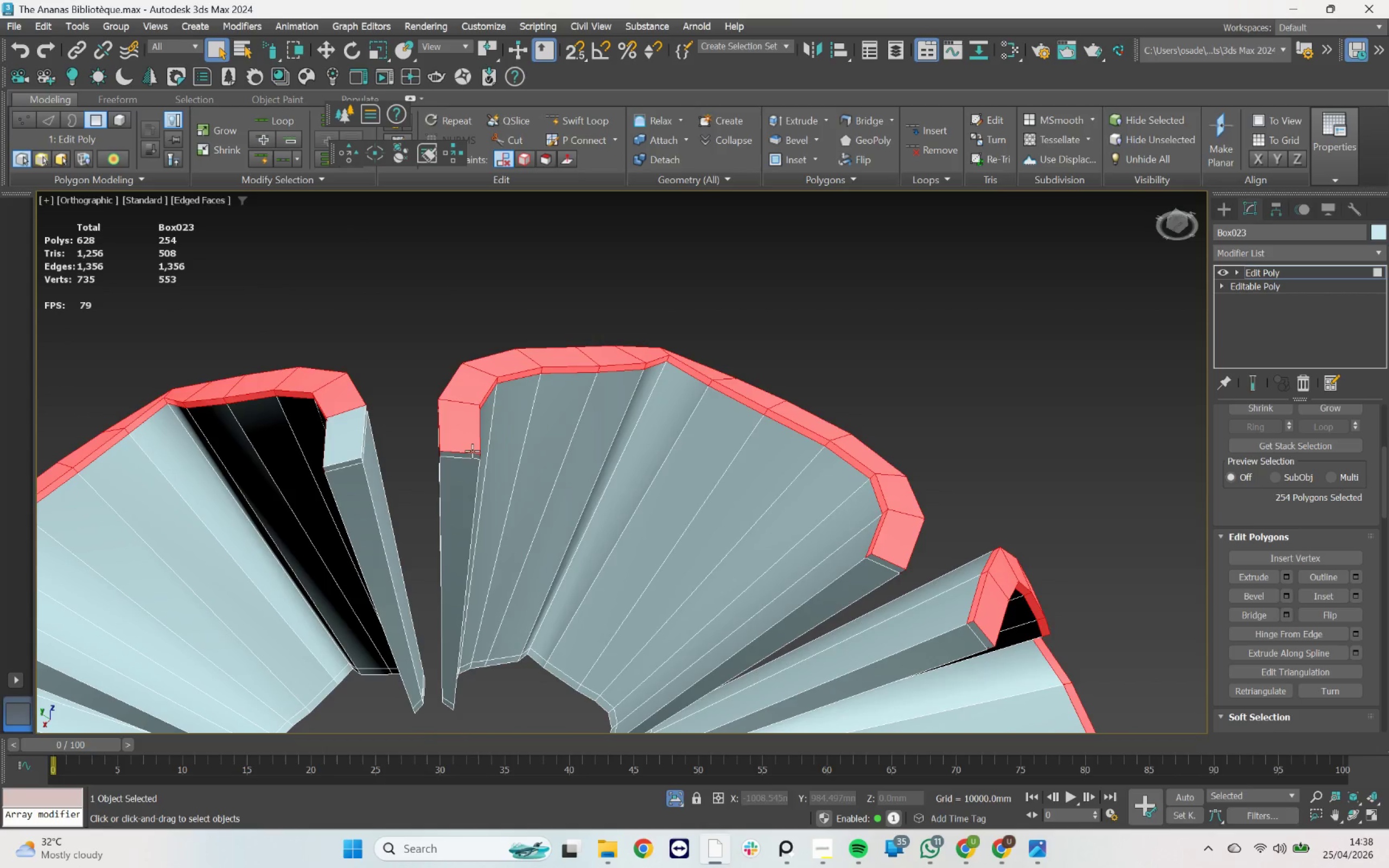 
hold_key(key=AltLeft, duration=0.7)
 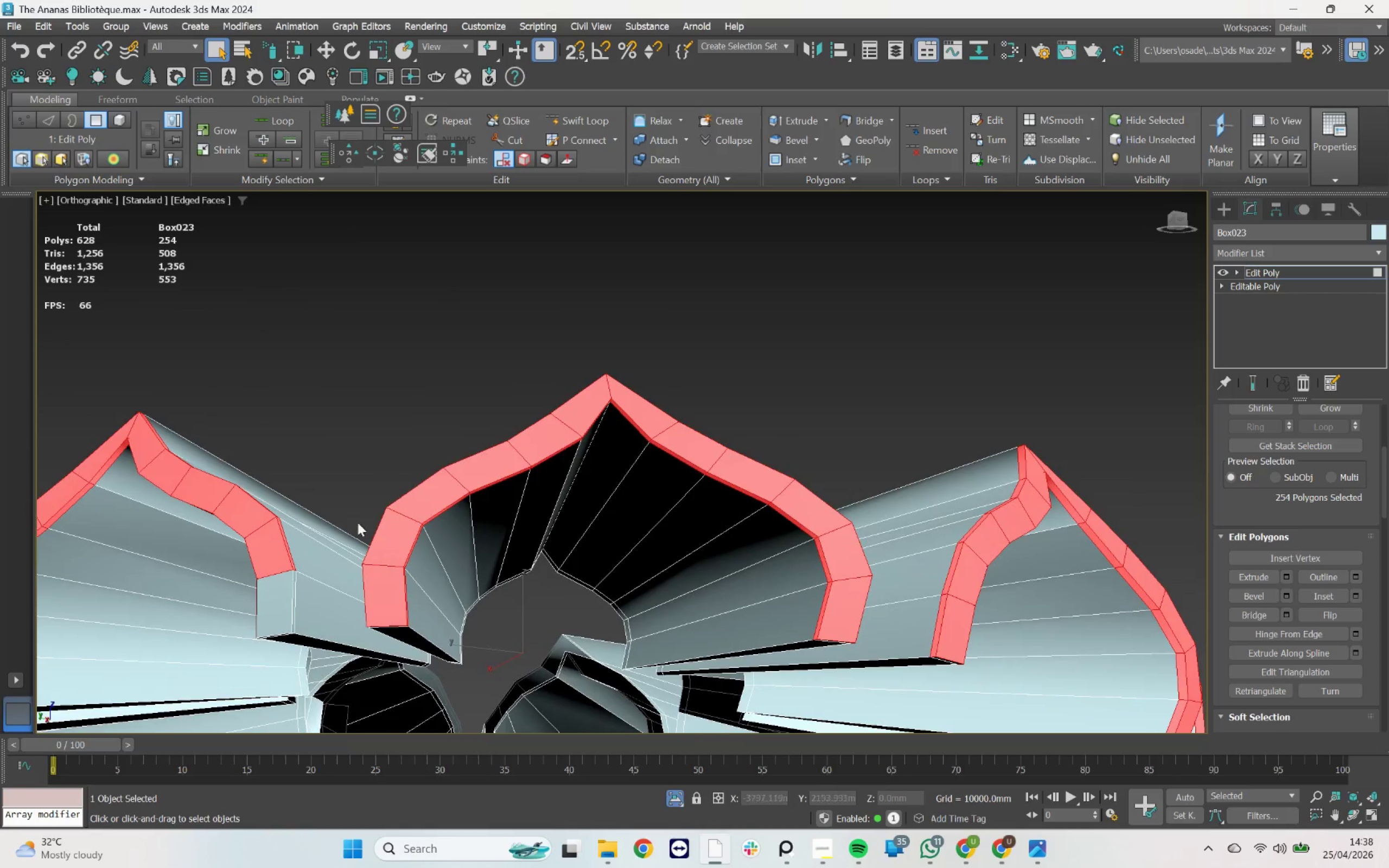 
hold_key(key=ControlLeft, duration=1.55)
 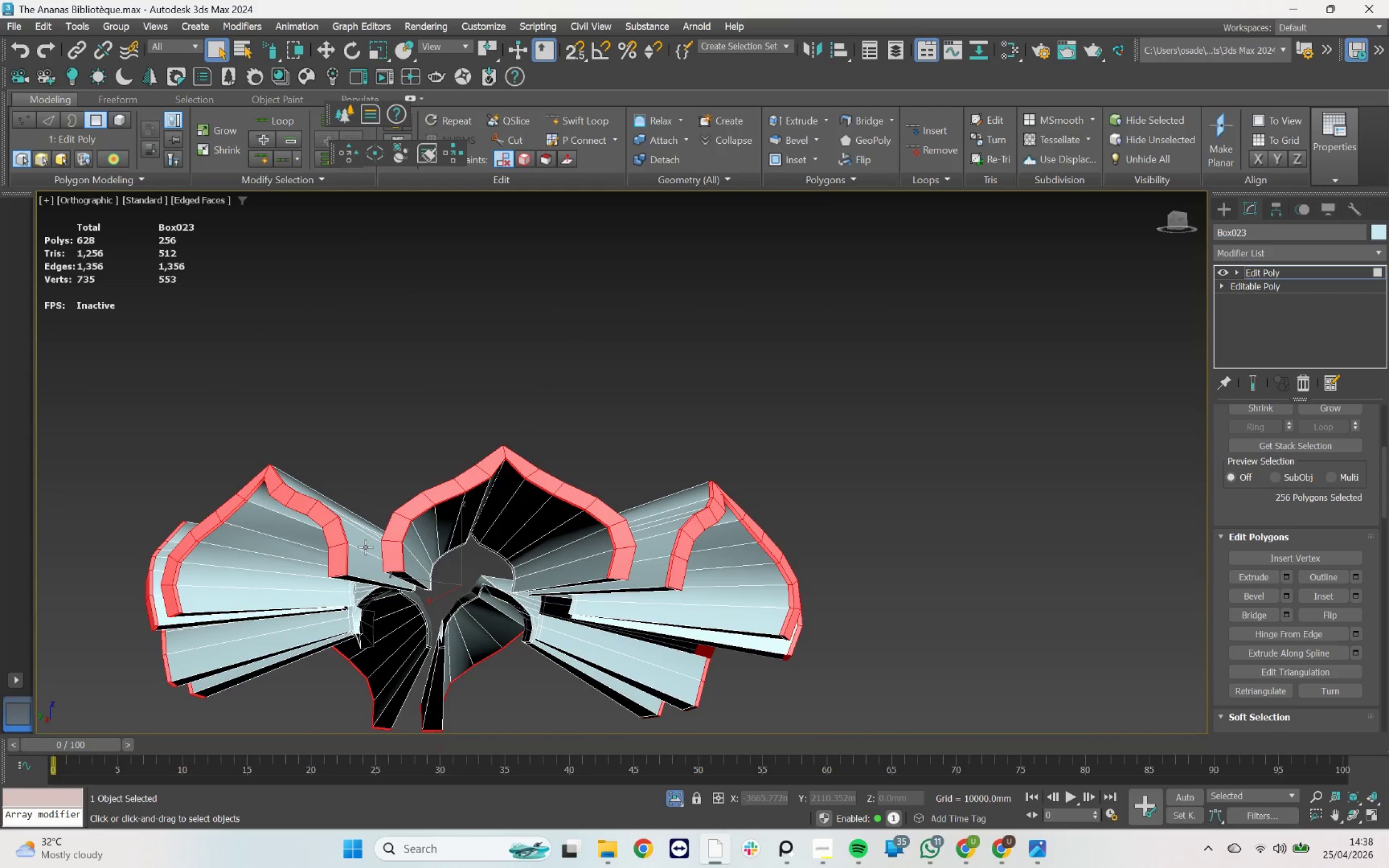 
scroll: coordinate [285, 603], scroll_direction: up, amount: 2.0
 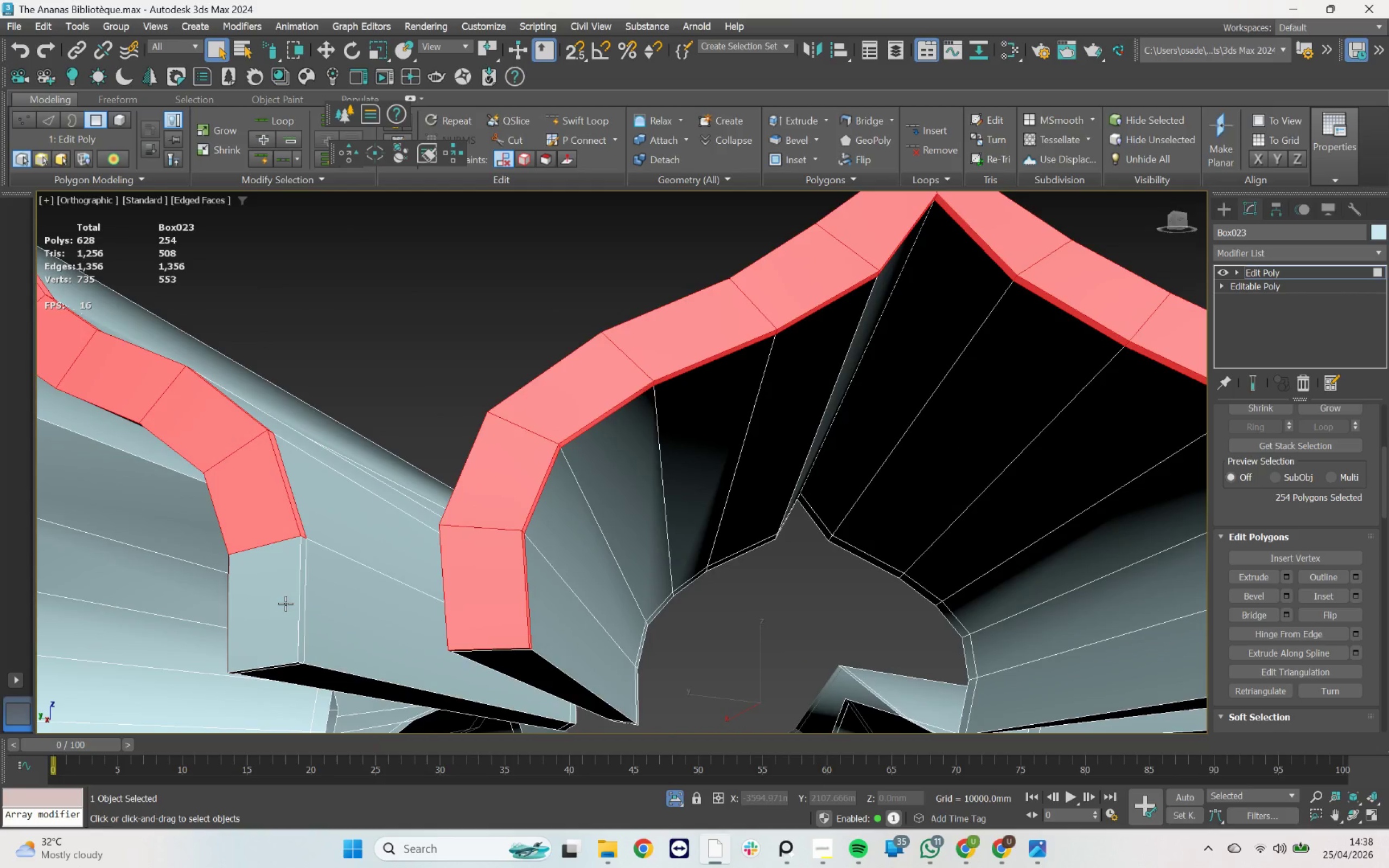 
left_click([280, 599])
 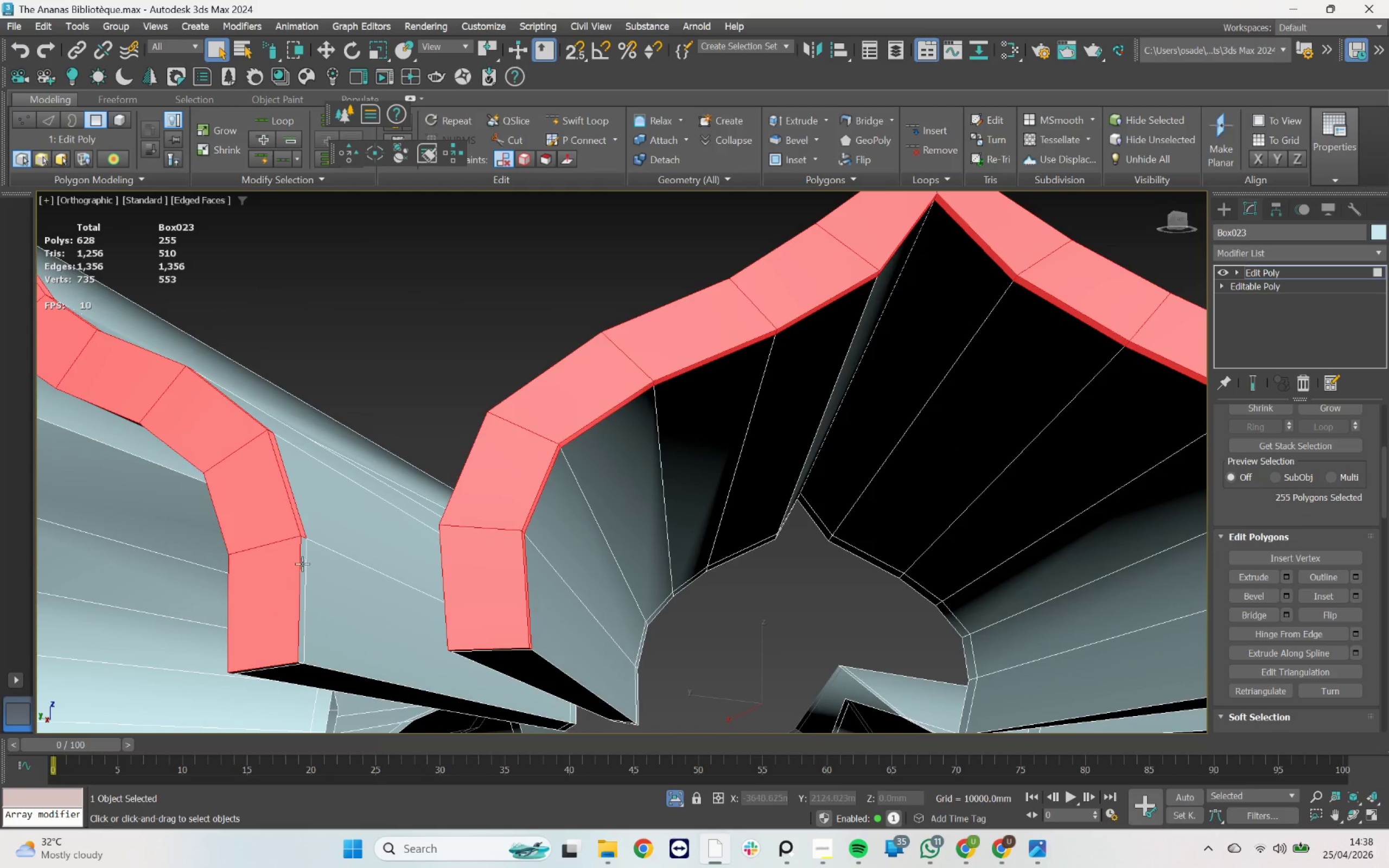 
left_click([303, 563])
 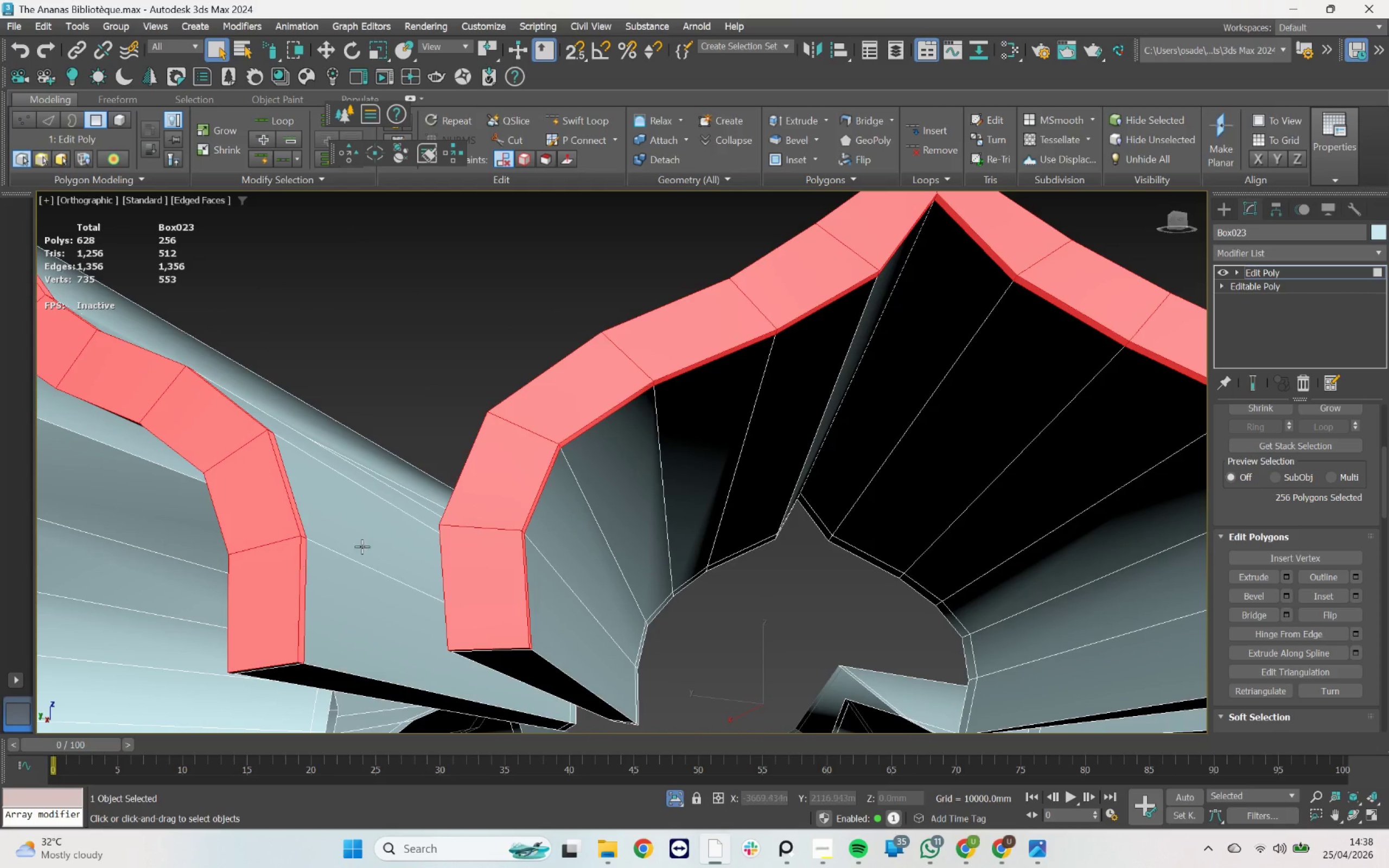 
scroll: coordinate [362, 545], scroll_direction: down, amount: 3.0
 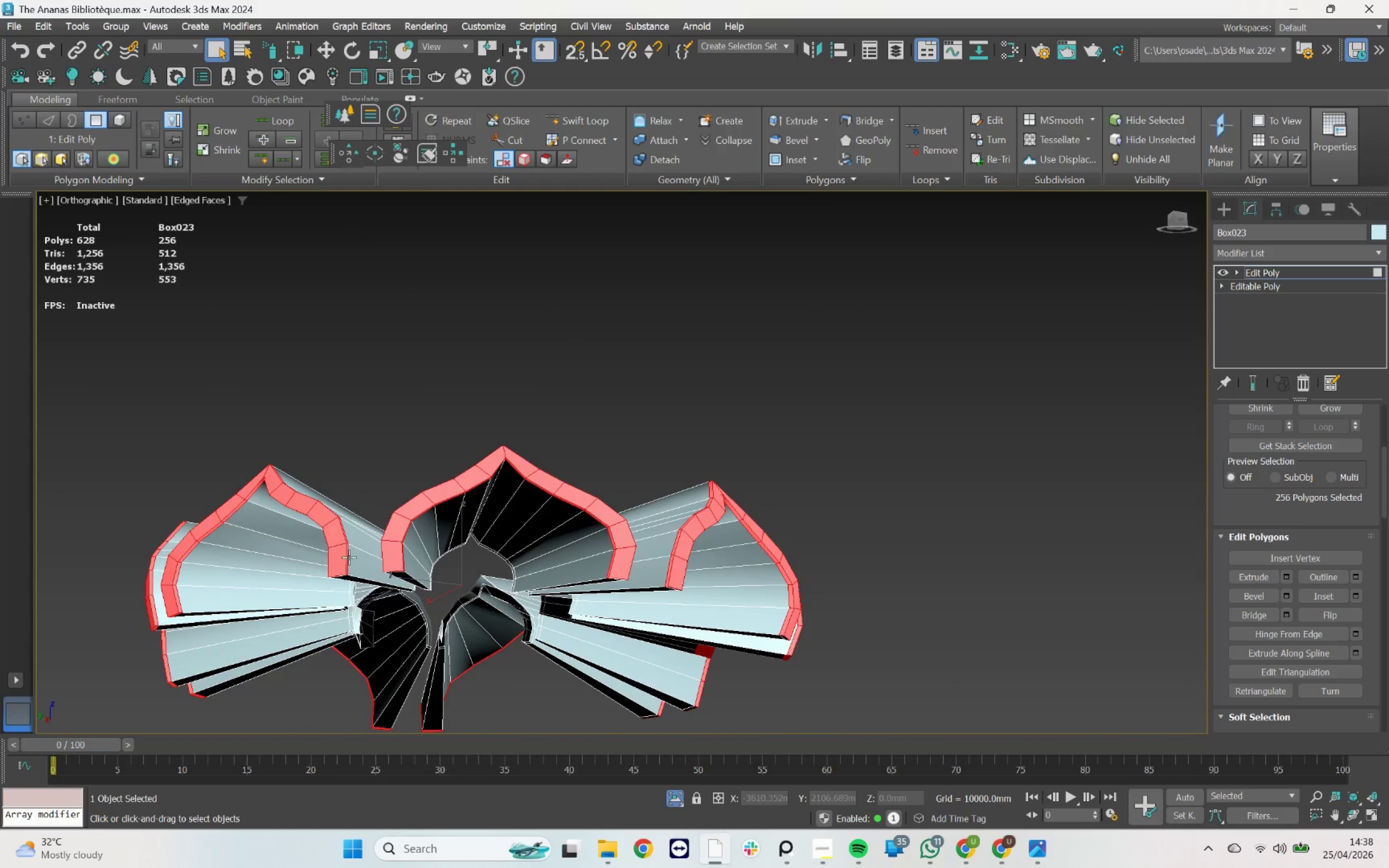 
hold_key(key=AltLeft, duration=0.92)
 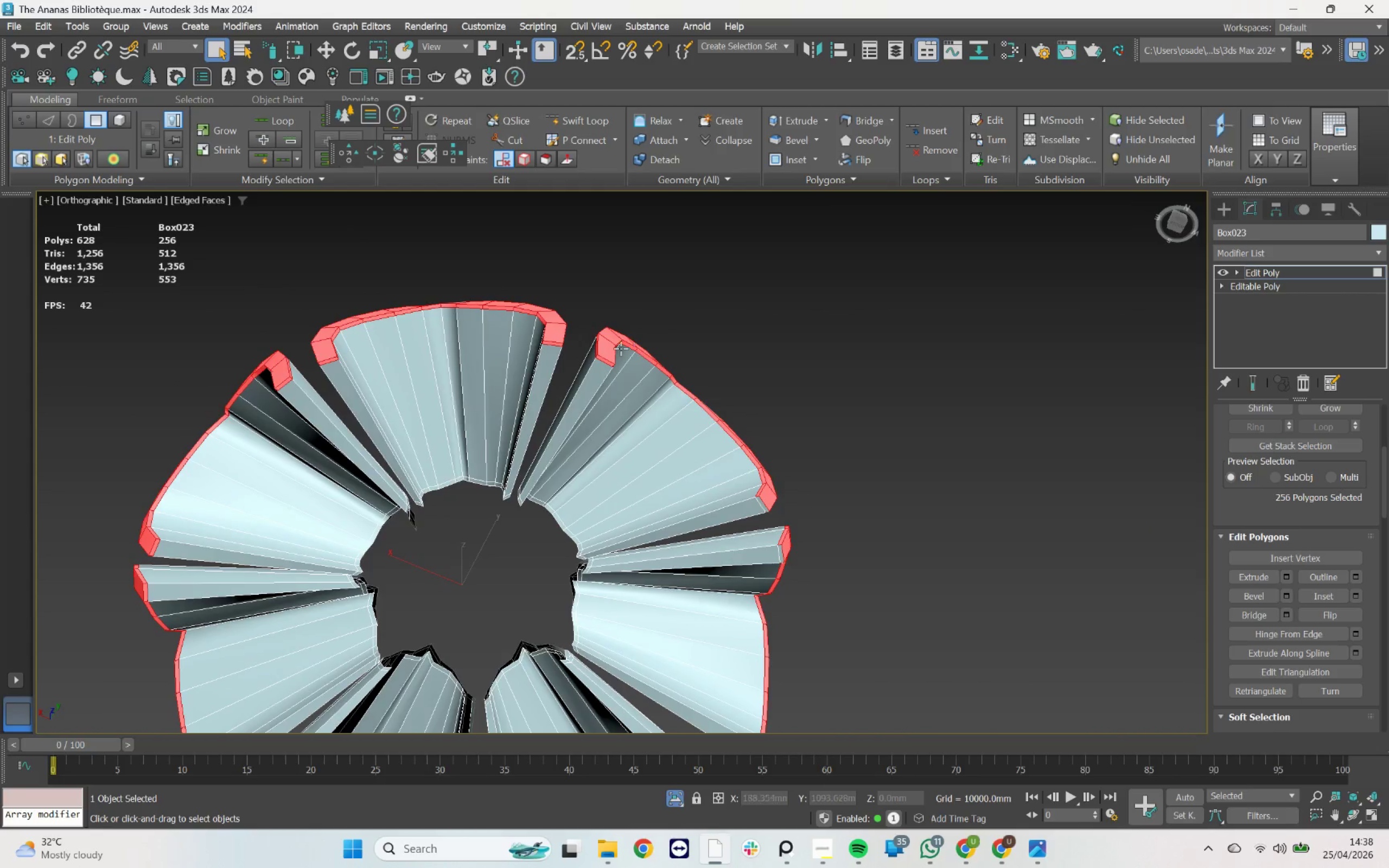 
hold_key(key=AltLeft, duration=1.12)
 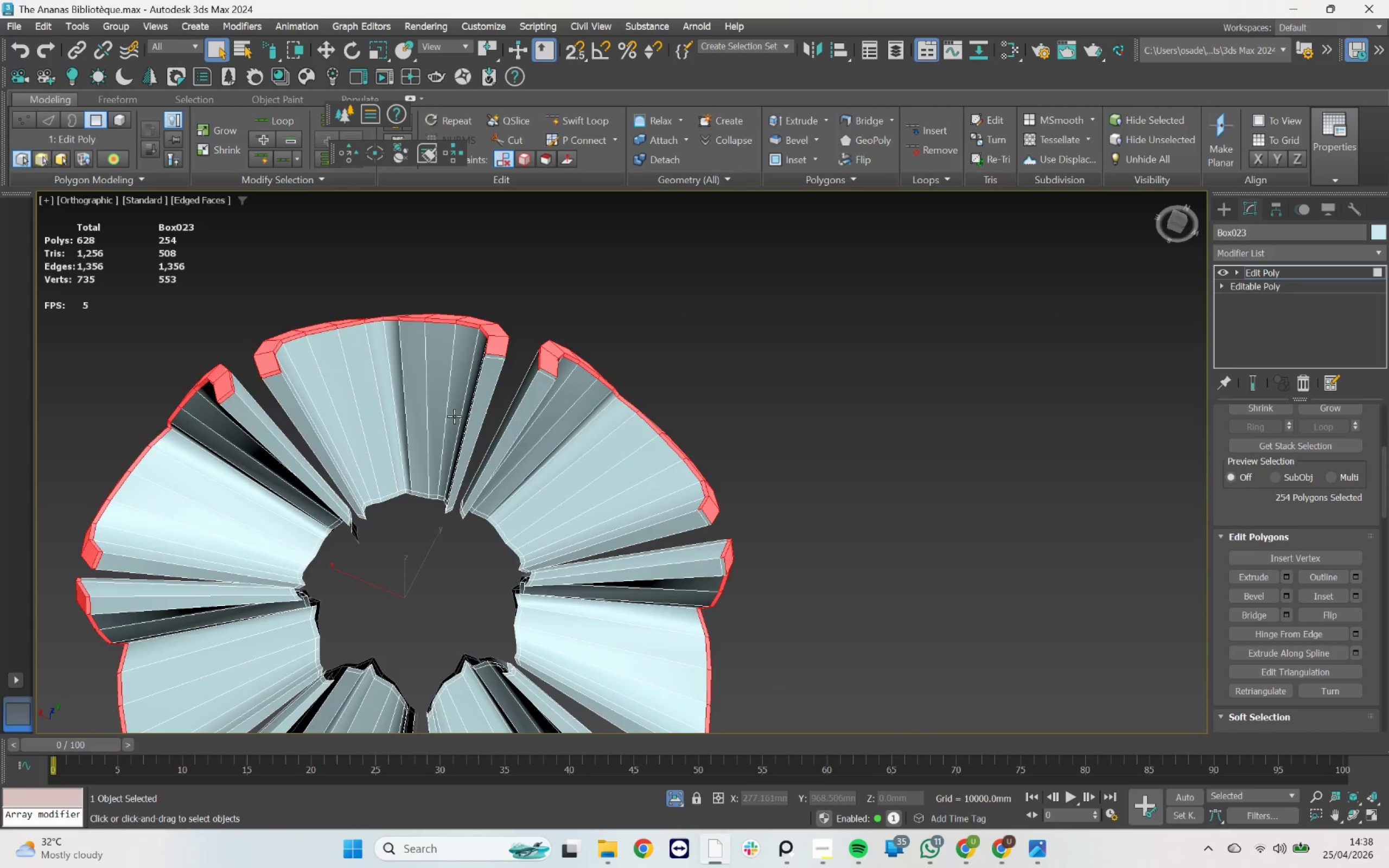 
scroll: coordinate [608, 348], scroll_direction: up, amount: 3.0
 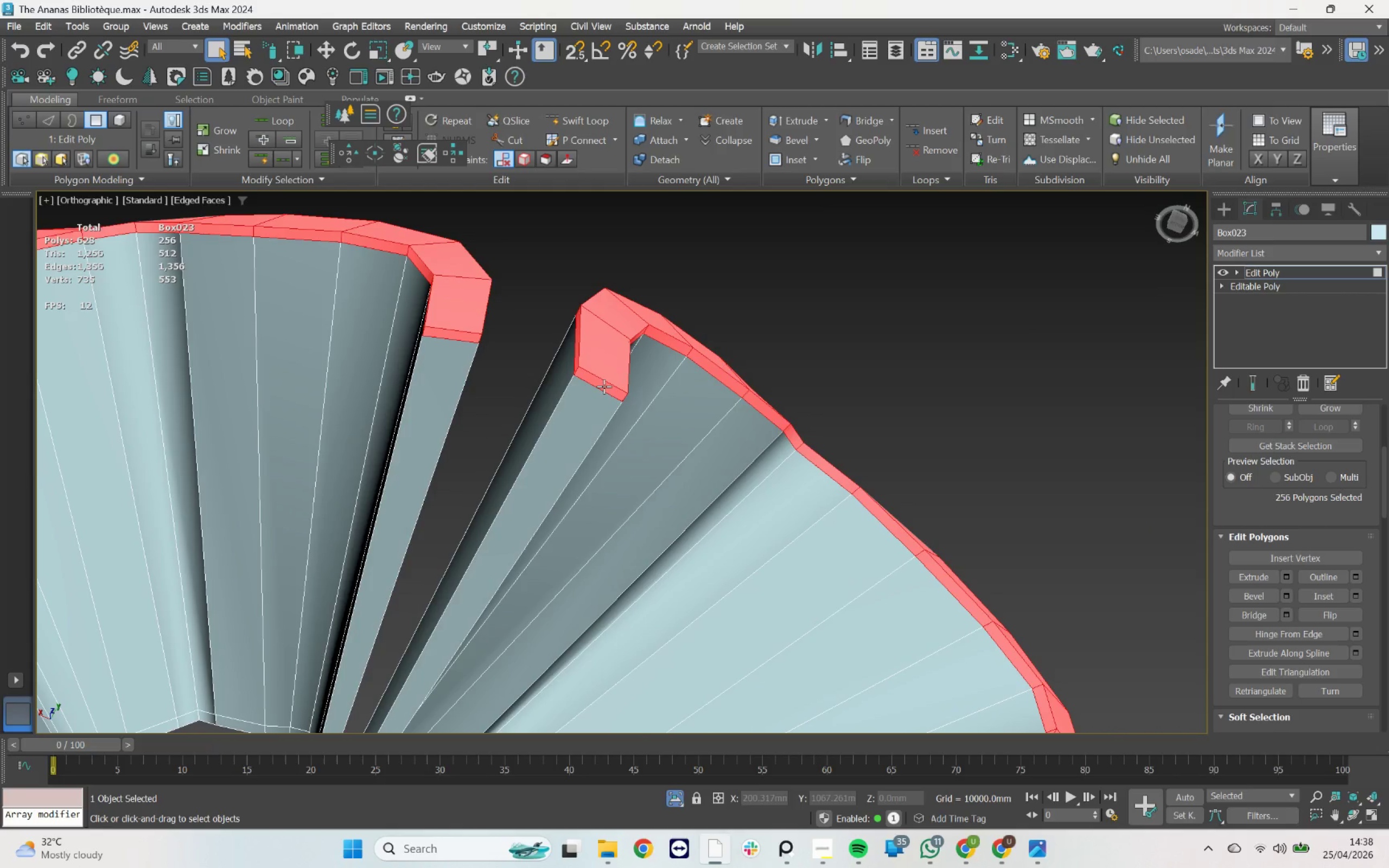 
left_click([606, 386])
 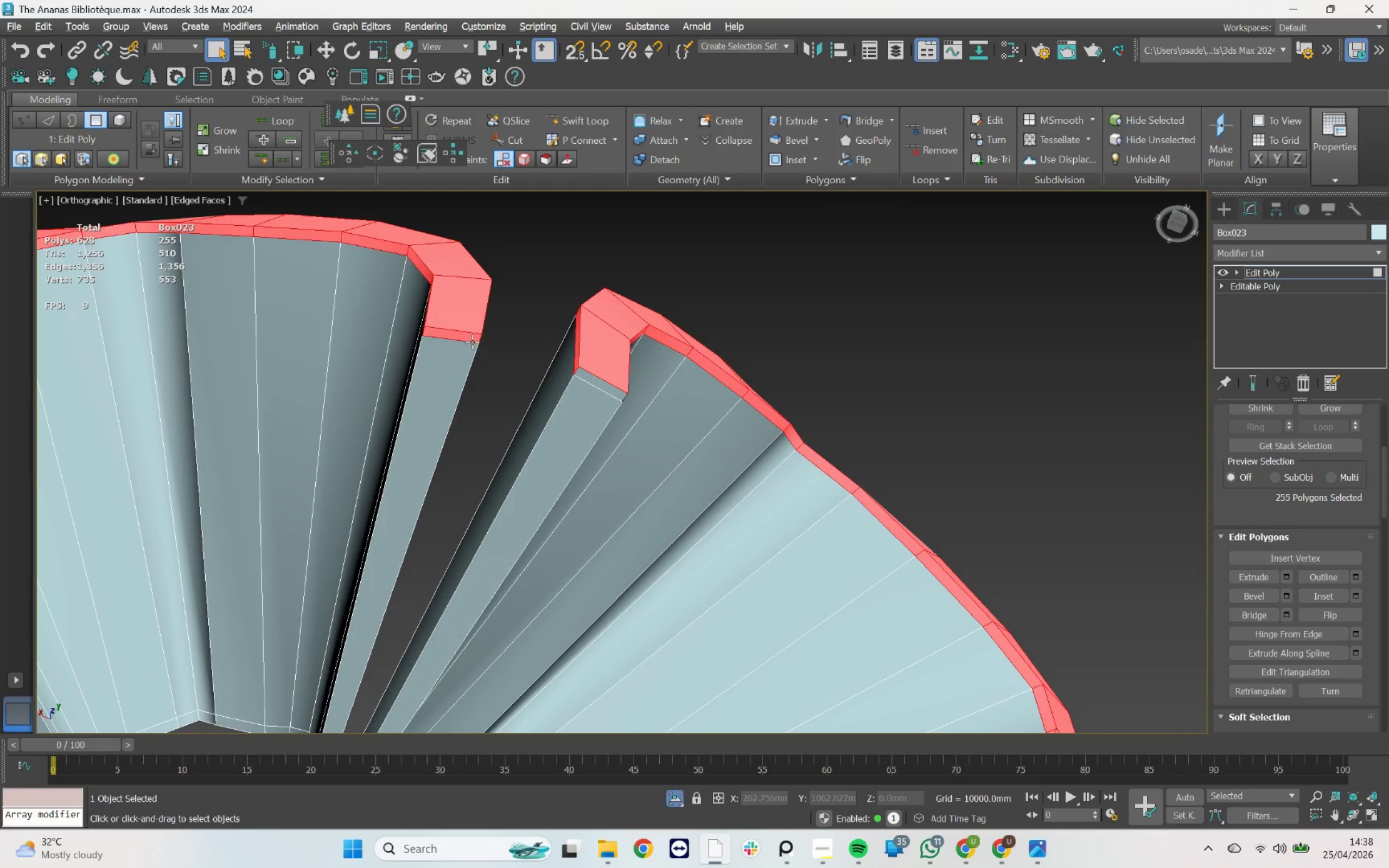 
left_click([467, 339])
 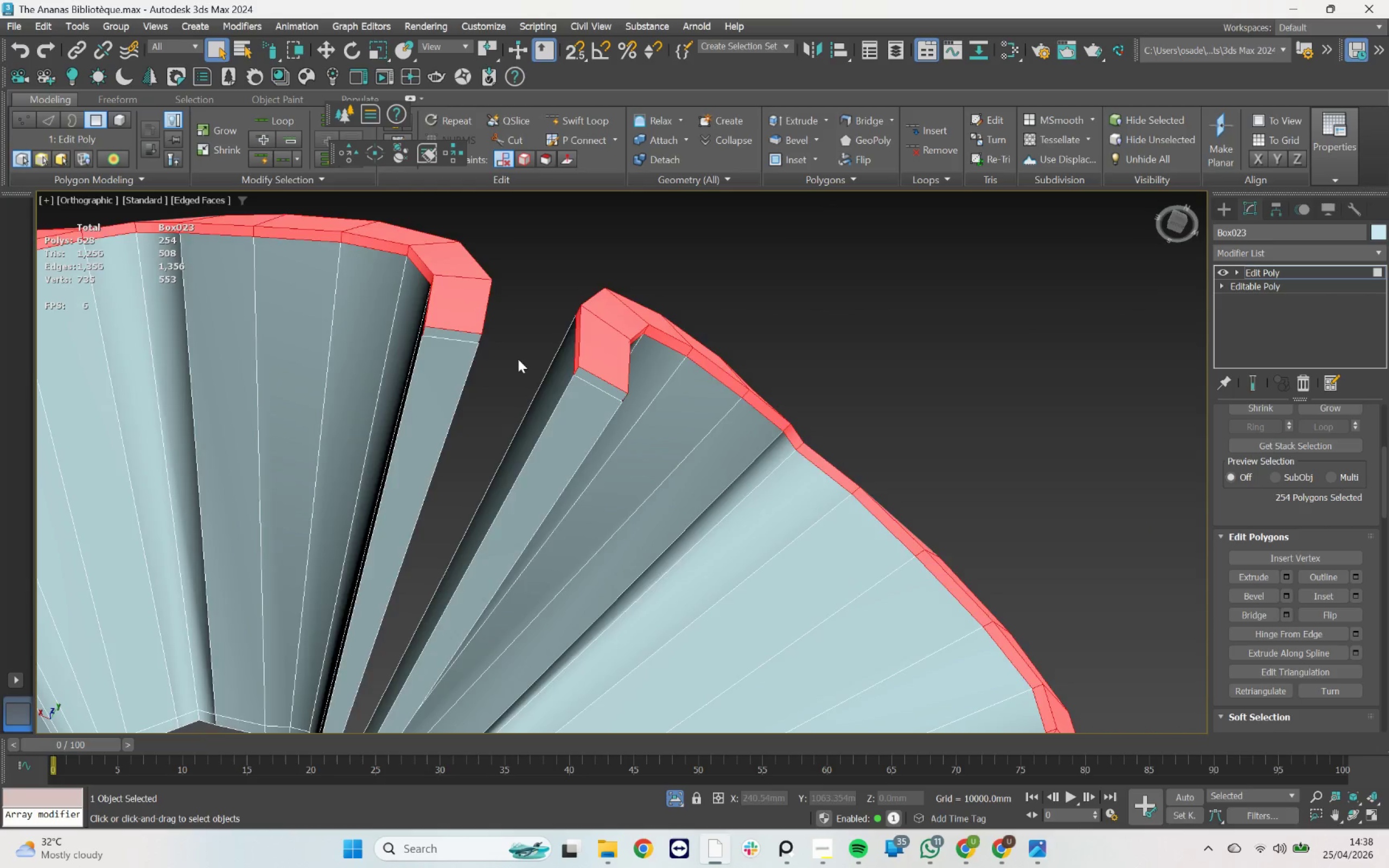 
scroll: coordinate [519, 368], scroll_direction: down, amount: 3.0
 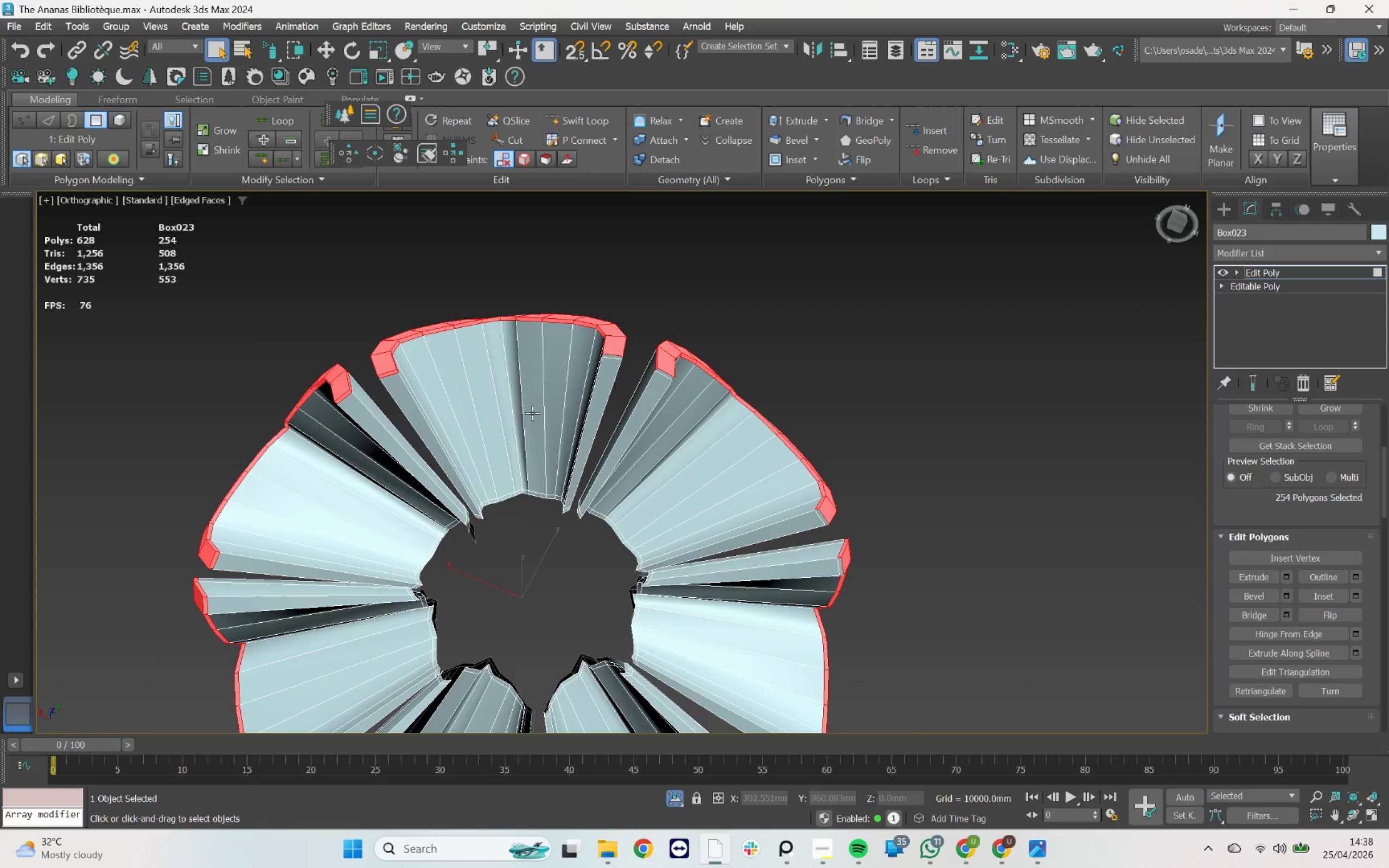 
hold_key(key=AltLeft, duration=1.72)
 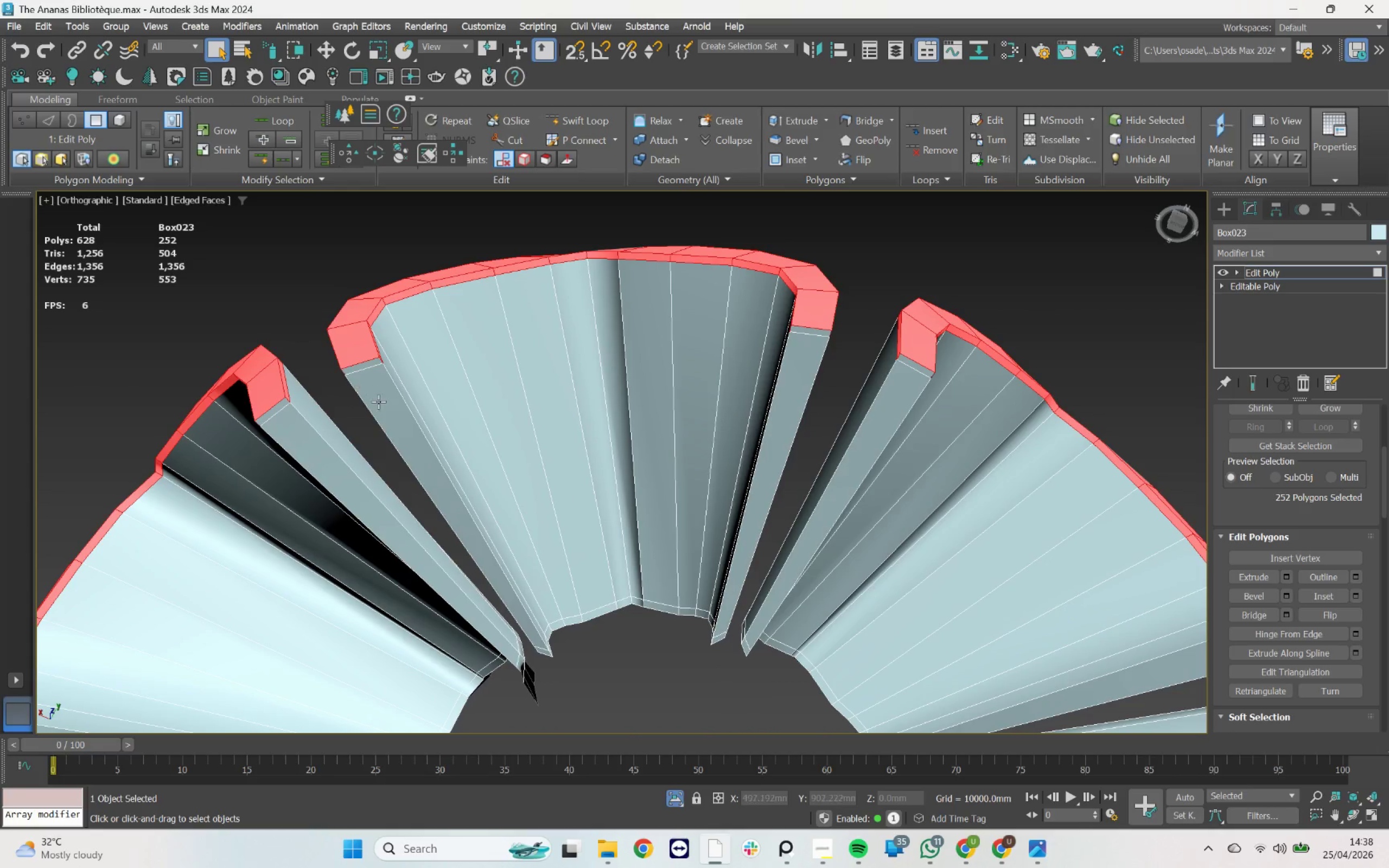 
scroll: coordinate [412, 382], scroll_direction: up, amount: 2.0
 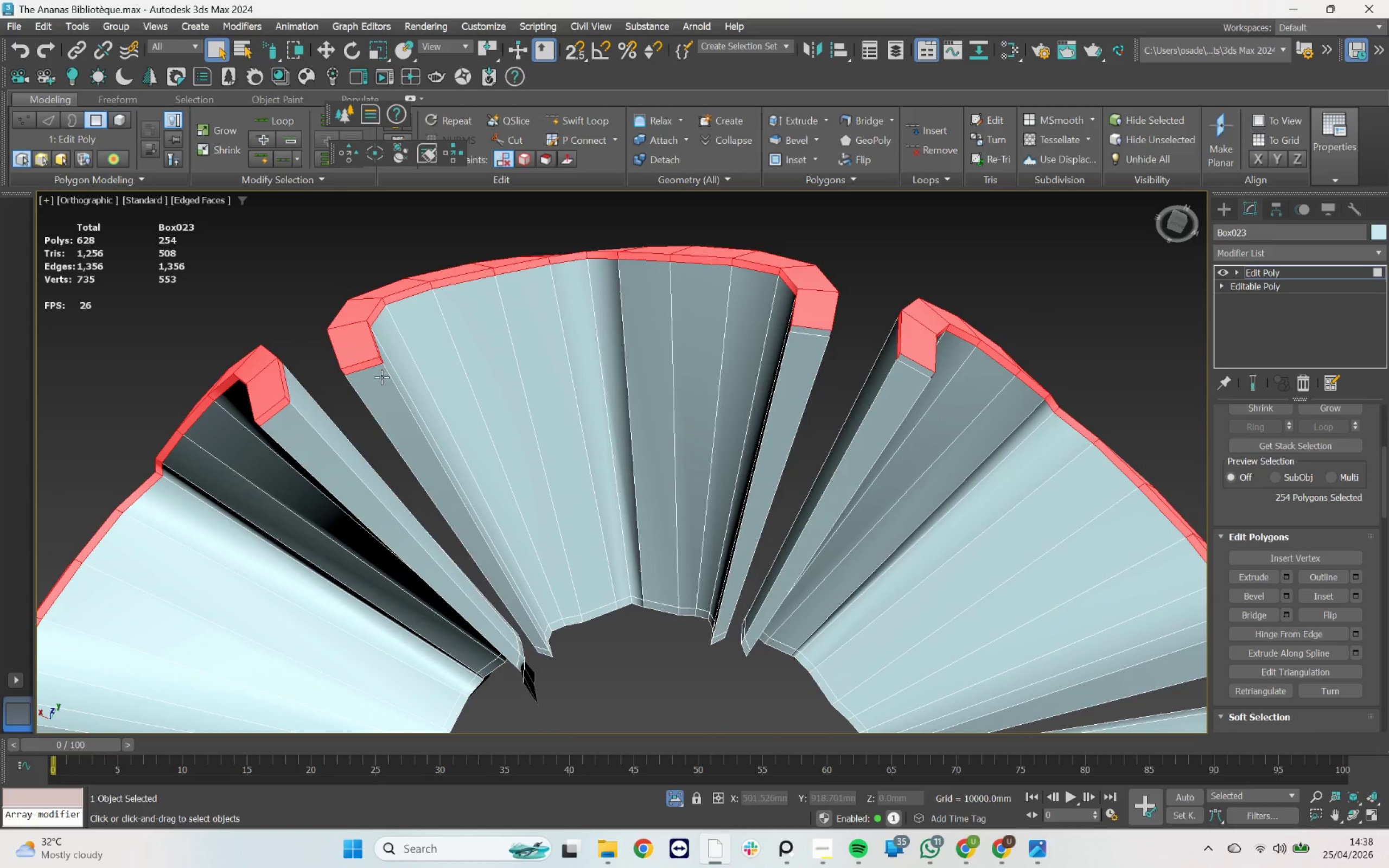 
left_click([368, 366])
 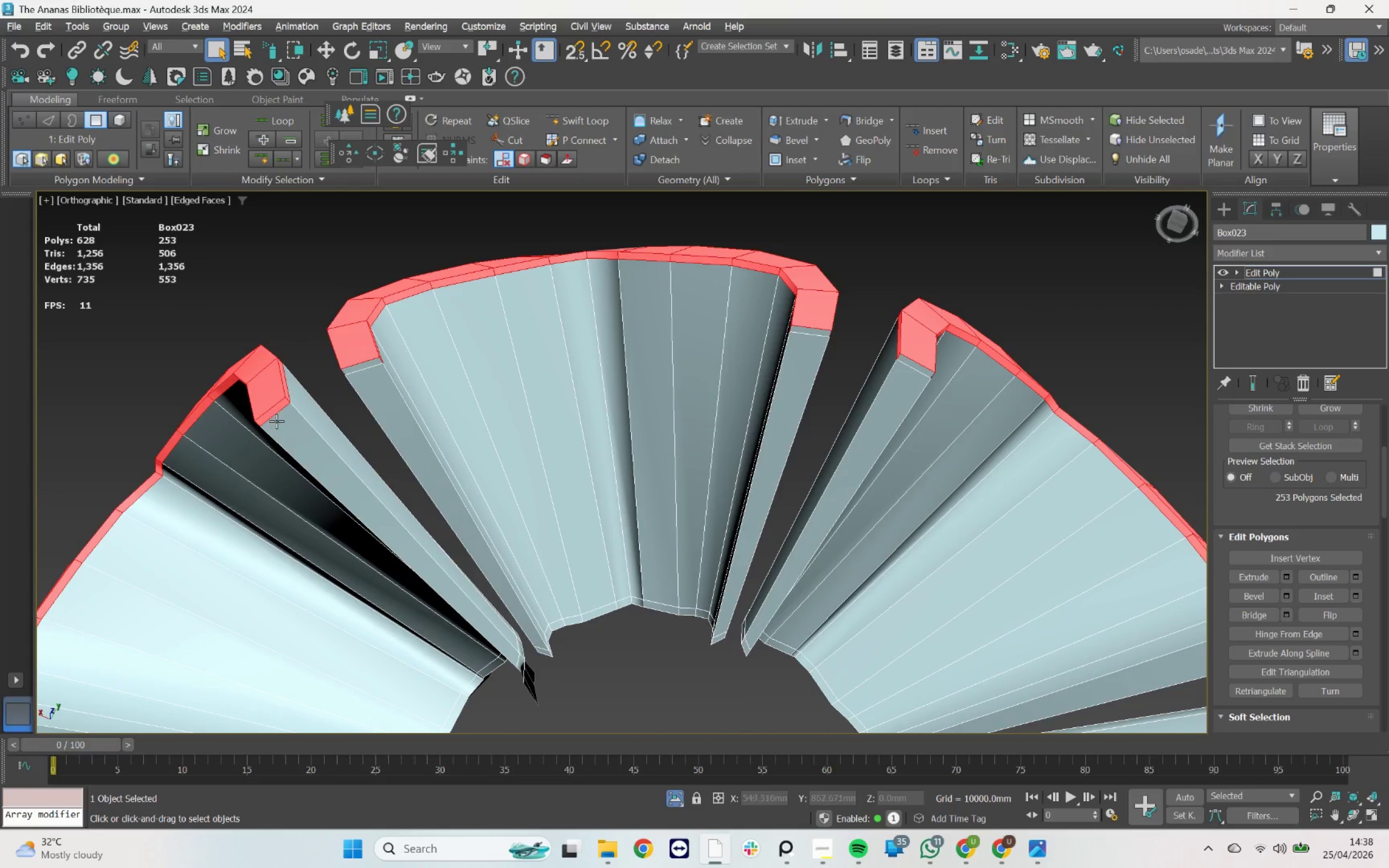 
left_click([279, 409])
 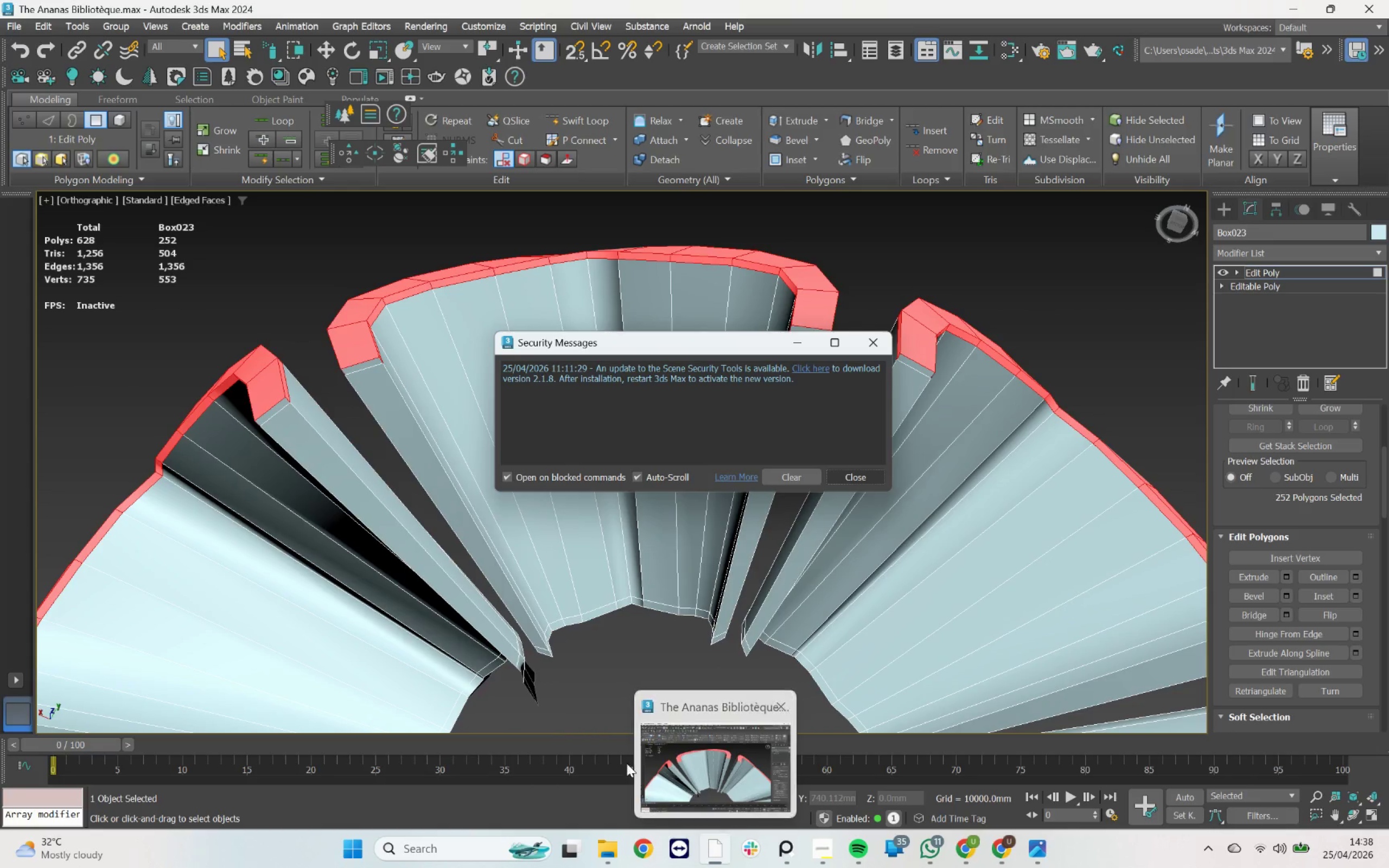 
wait(5.02)
 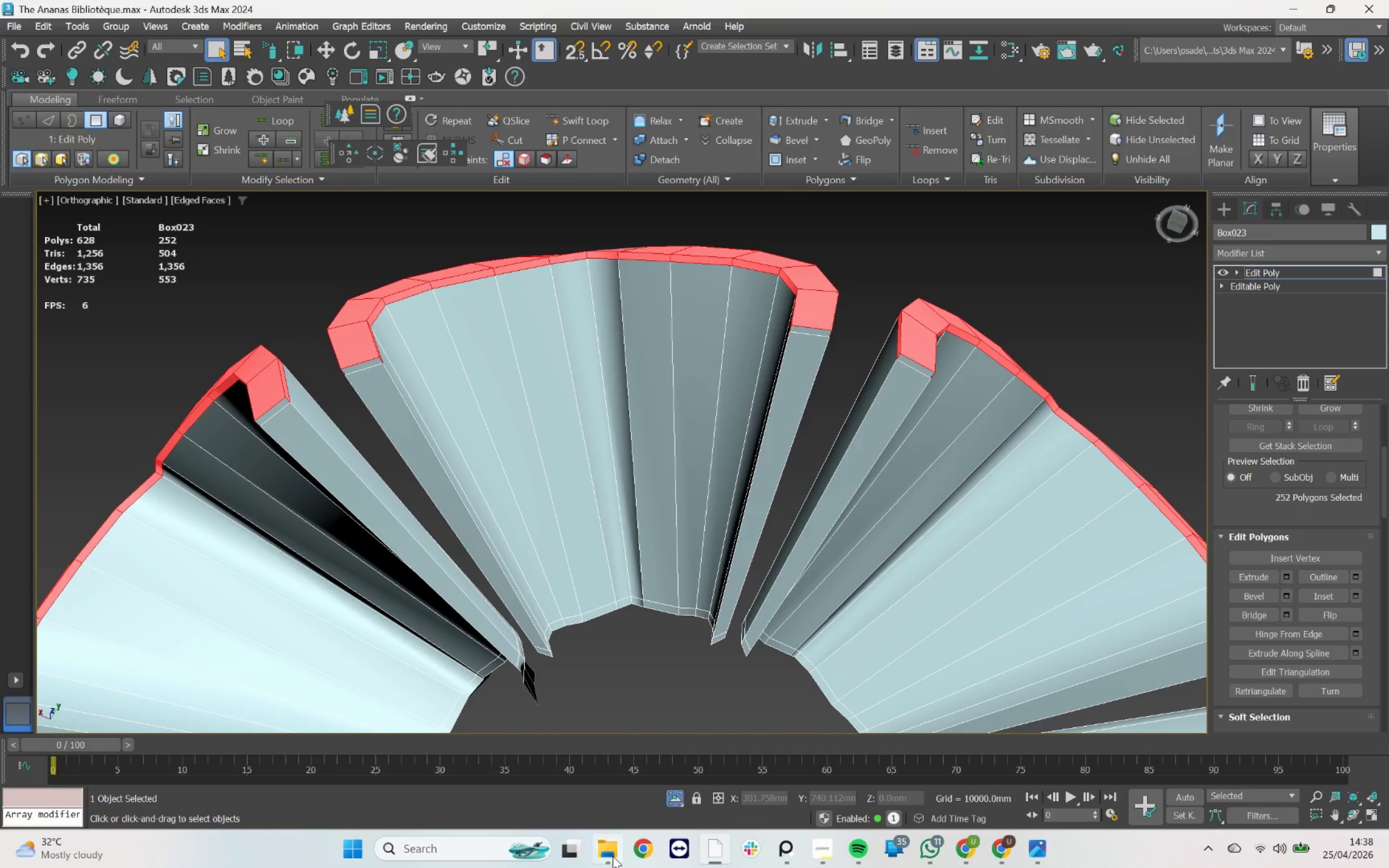 
scroll: coordinate [621, 542], scroll_direction: down, amount: 2.0
 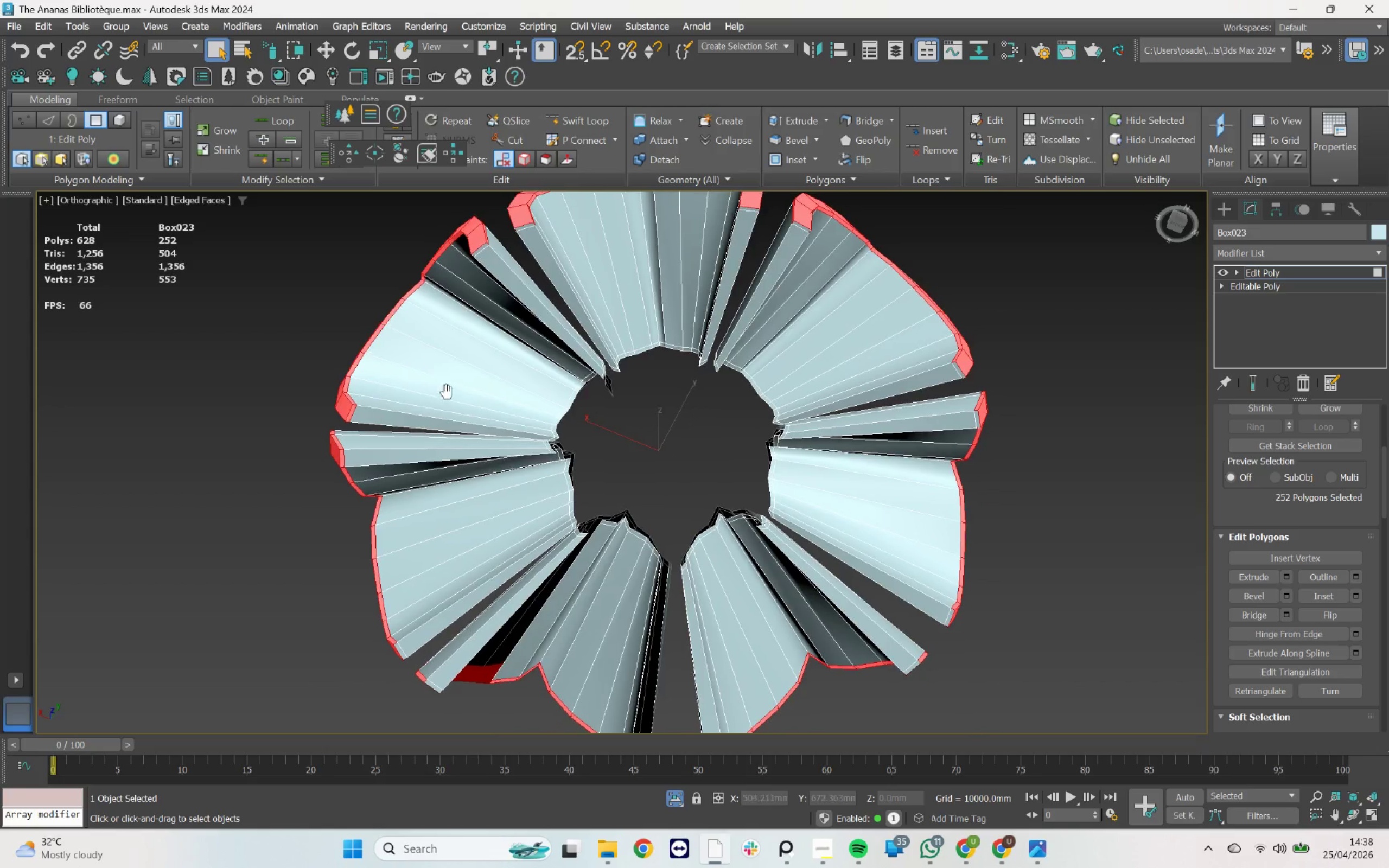 
scroll: coordinate [368, 408], scroll_direction: up, amount: 3.0
 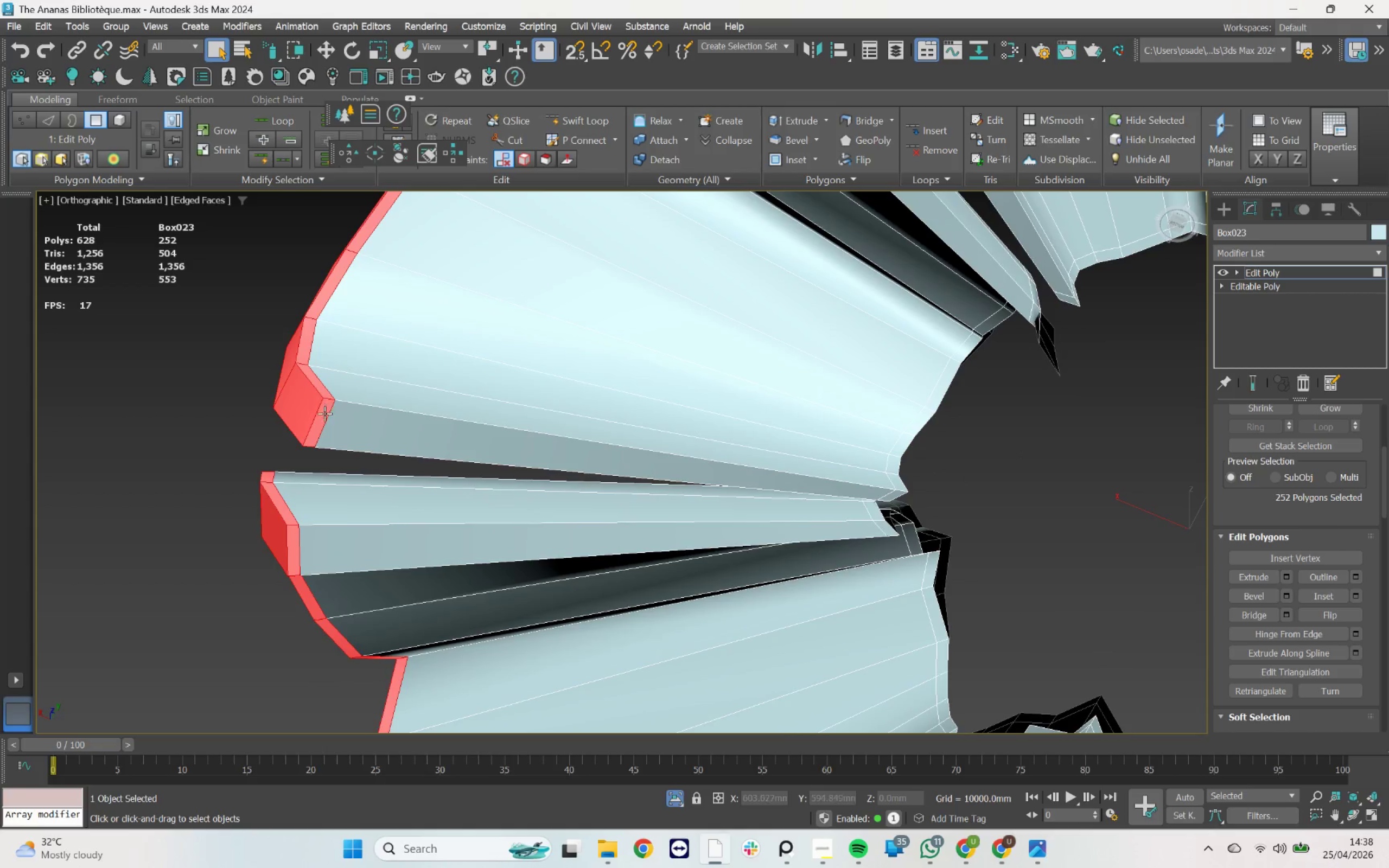 
hold_key(key=AltLeft, duration=1.31)
left_click([294, 545])
 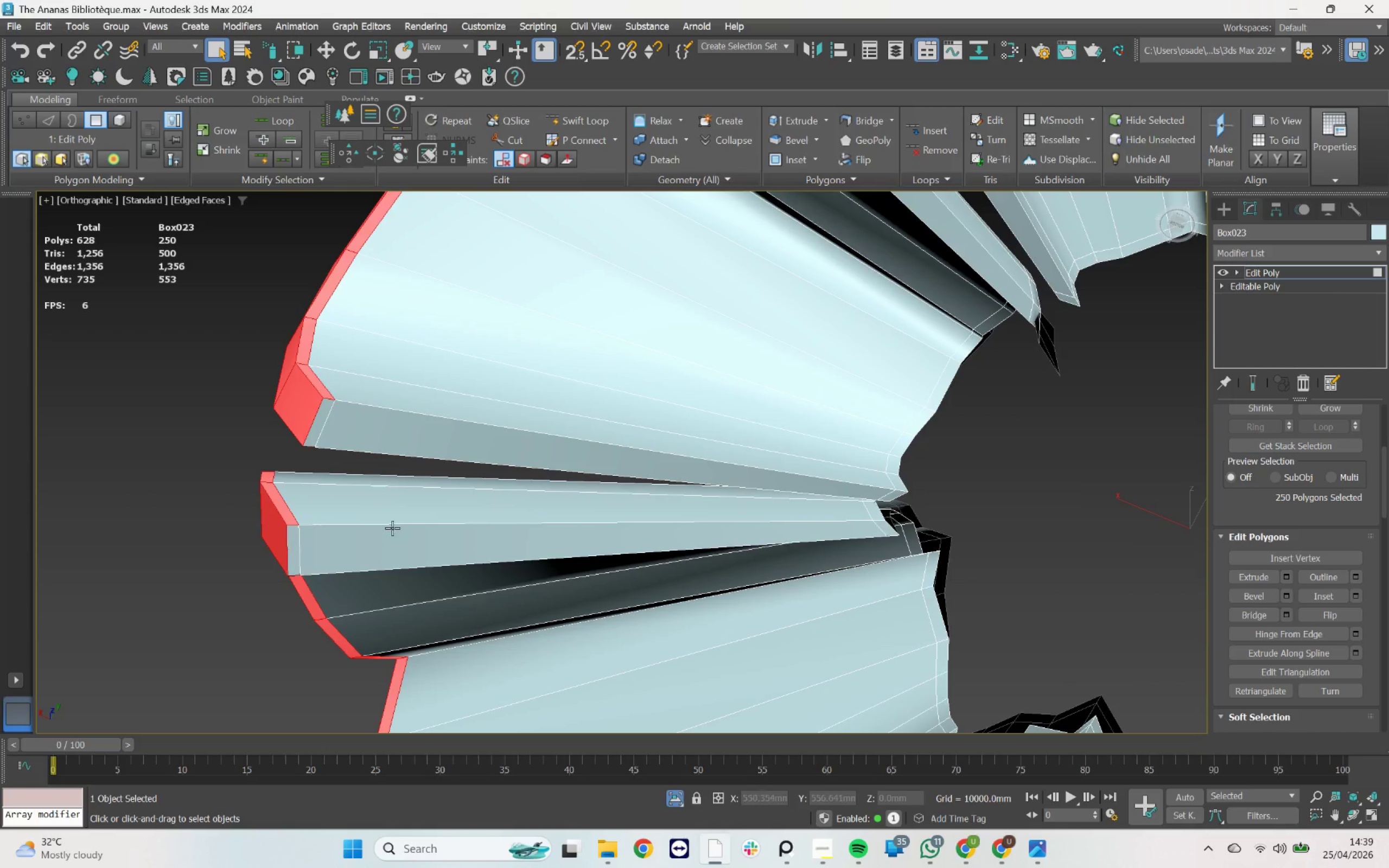 
hold_key(key=AltLeft, duration=1.92)
 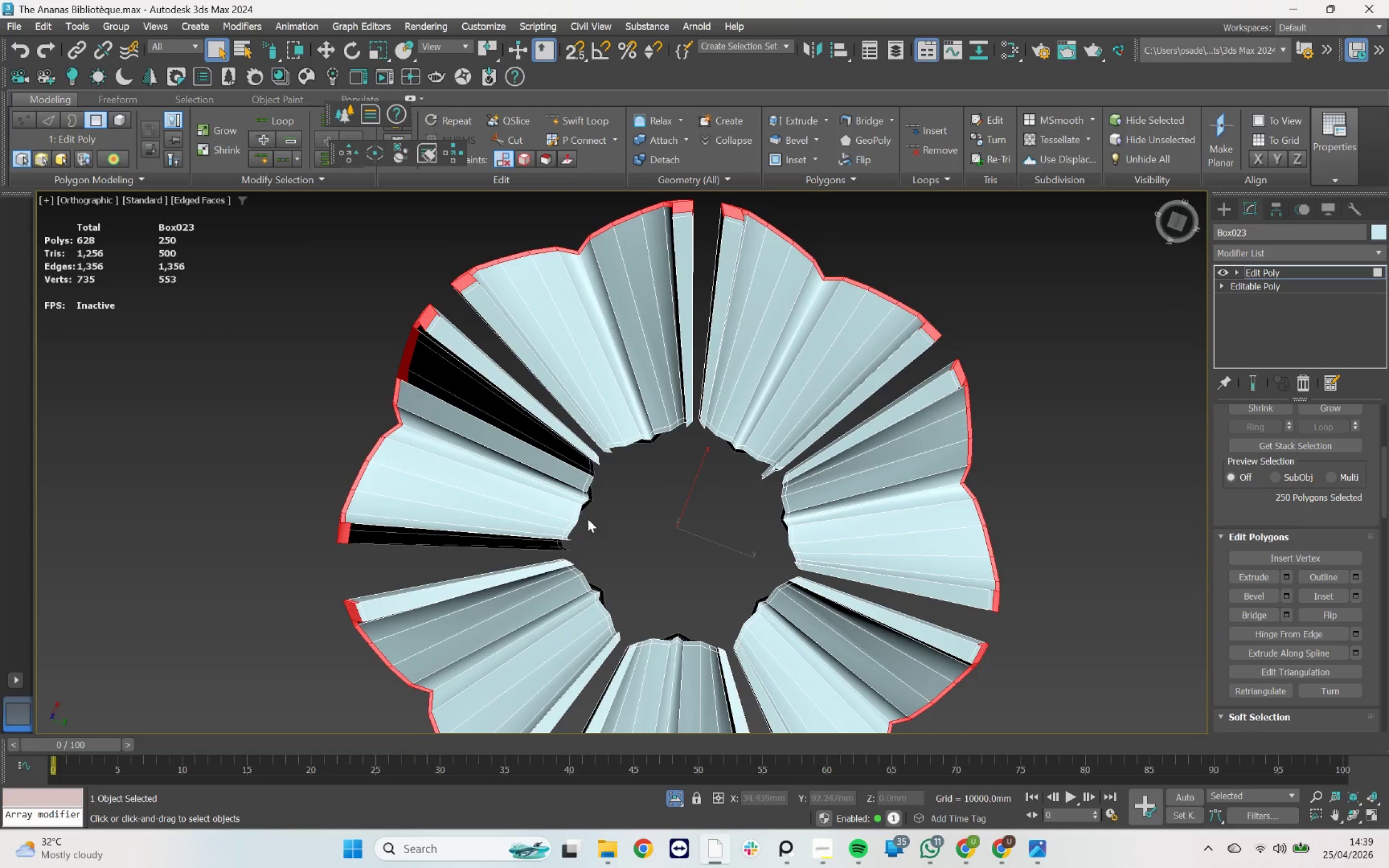 
scroll: coordinate [584, 526], scroll_direction: down, amount: 7.0
 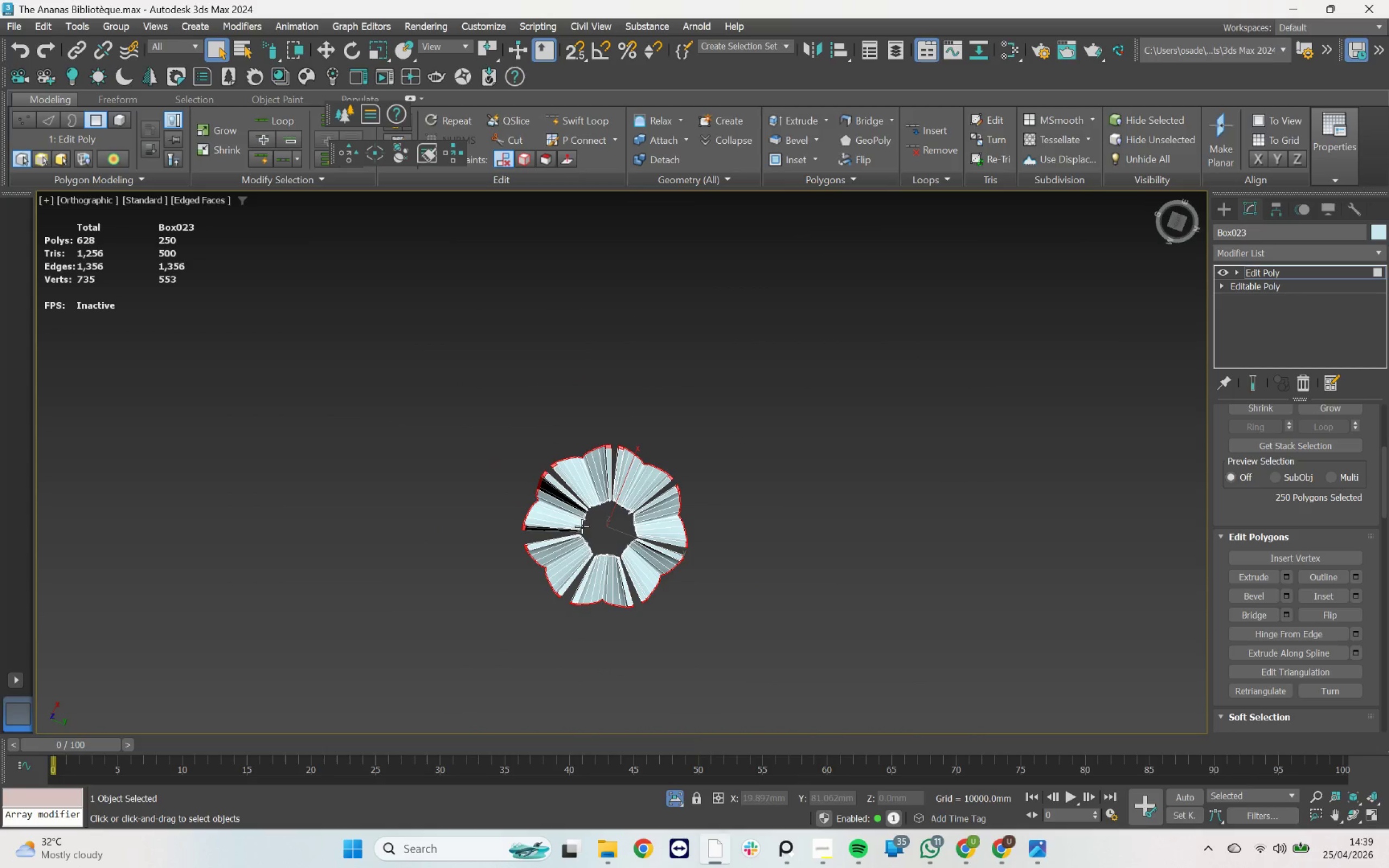 
hold_key(key=AltLeft, duration=2.12)
 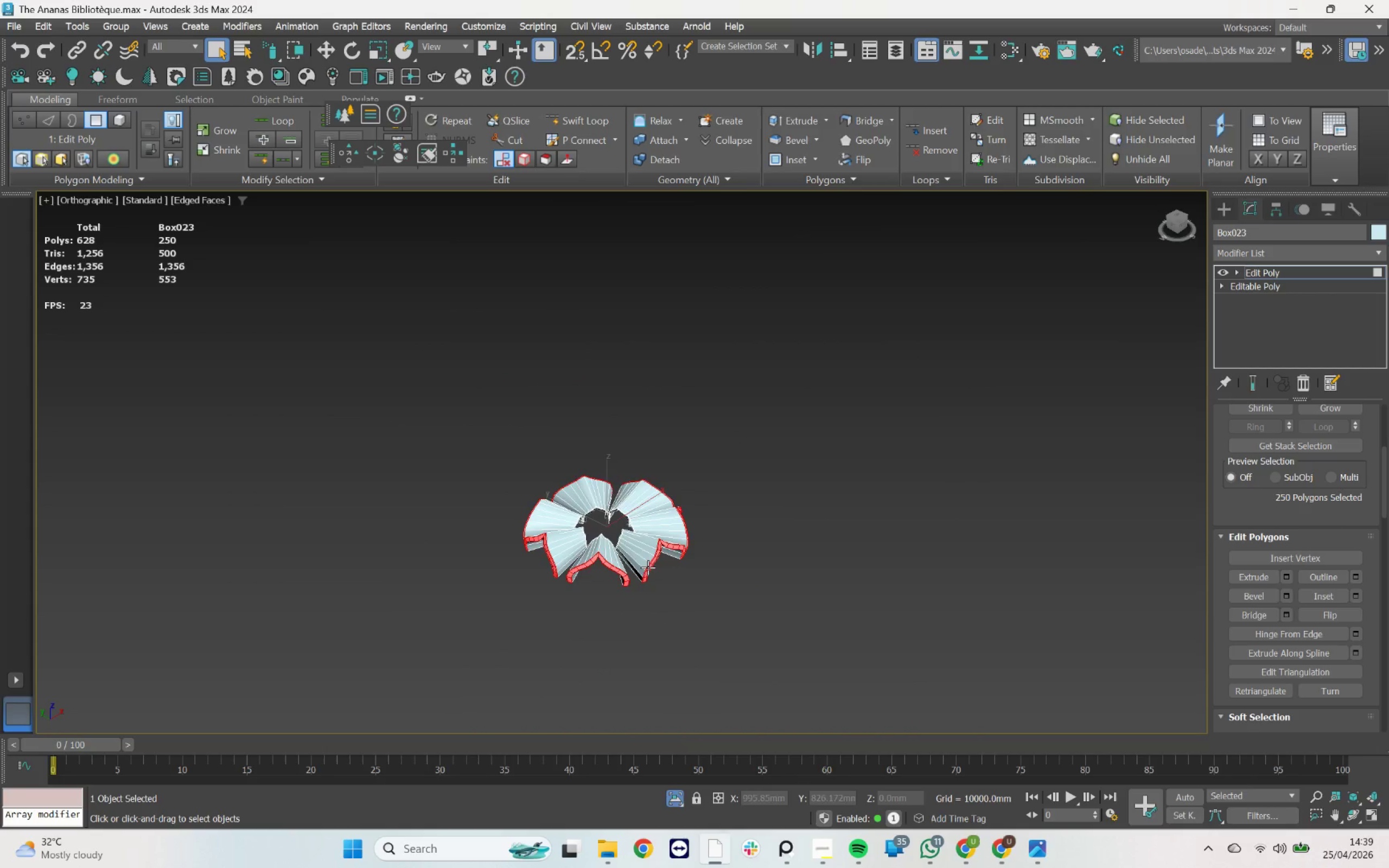 
scroll: coordinate [643, 564], scroll_direction: up, amount: 4.0
 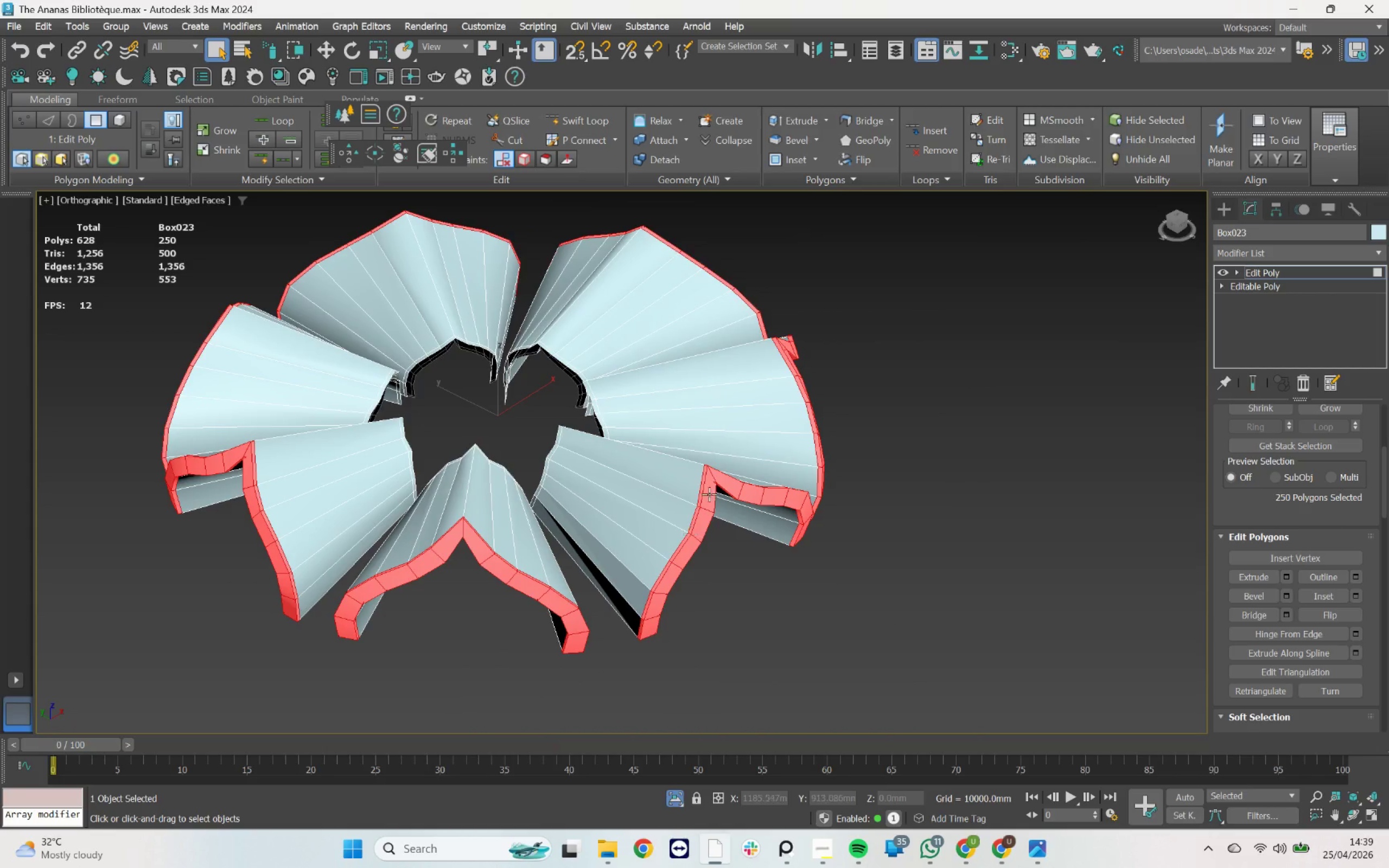 
hold_key(key=AltLeft, duration=0.8)
 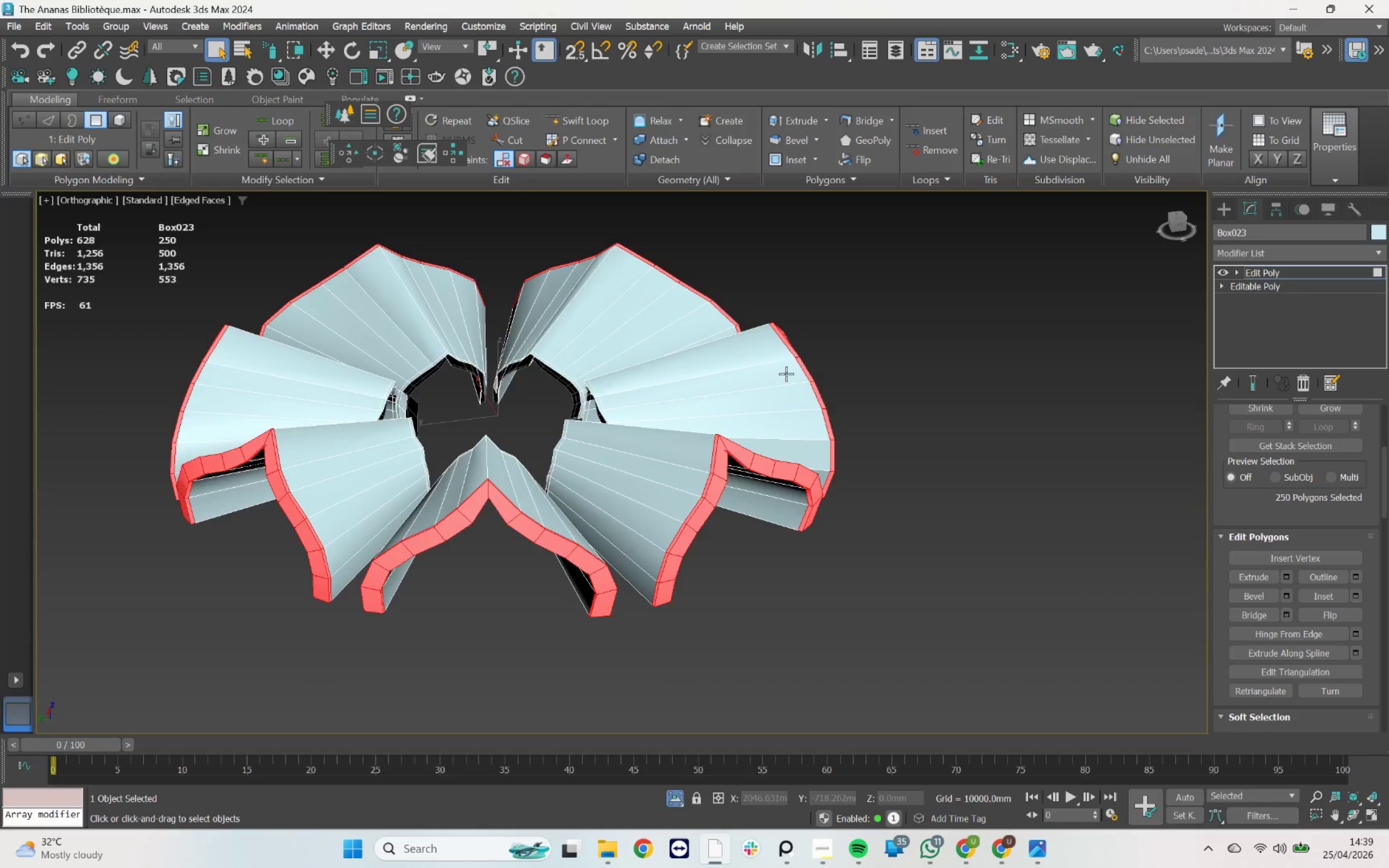 
scroll: coordinate [1371, 524], scroll_direction: up, amount: 11.0
 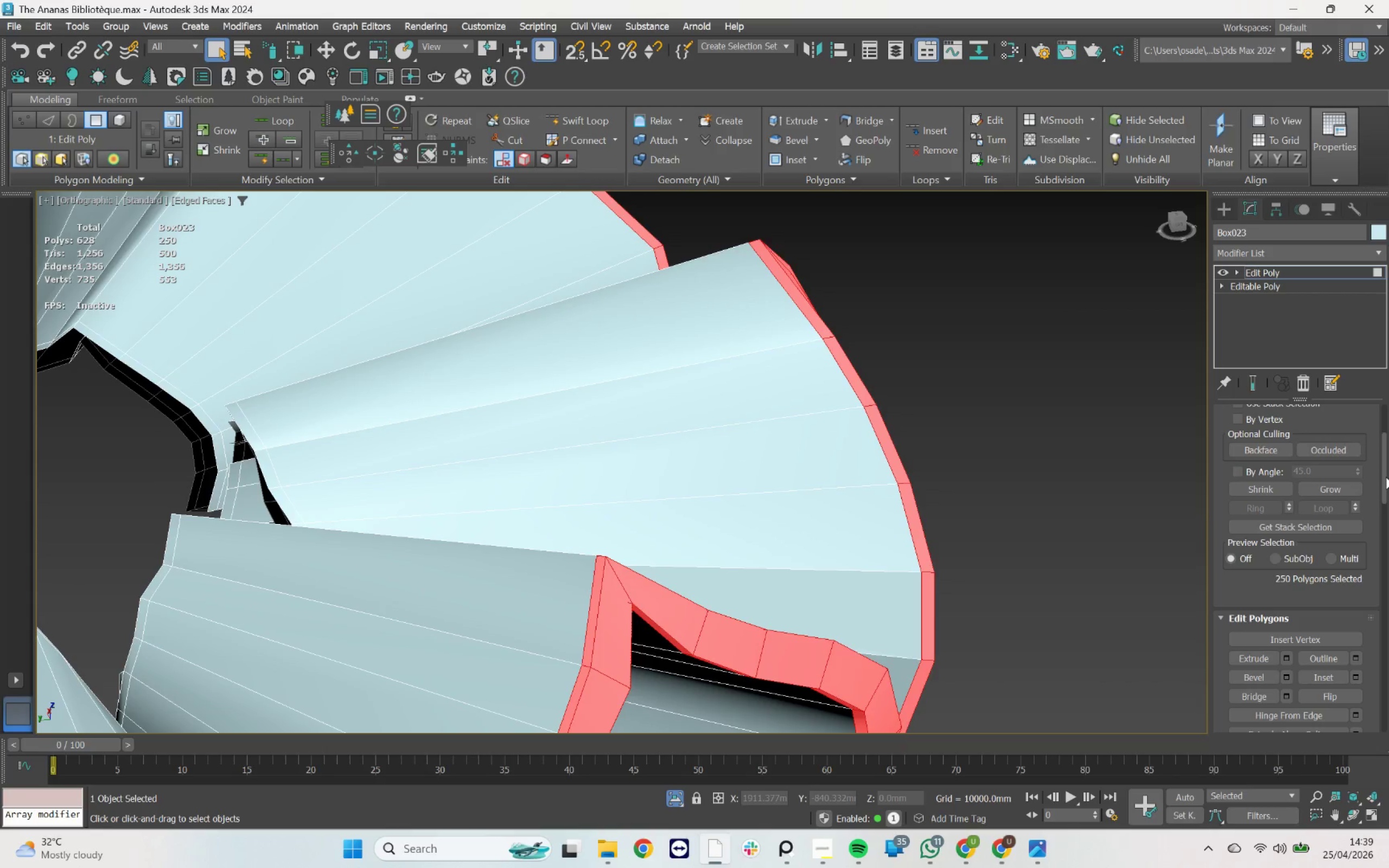 
mouse_move([1288, 660])
 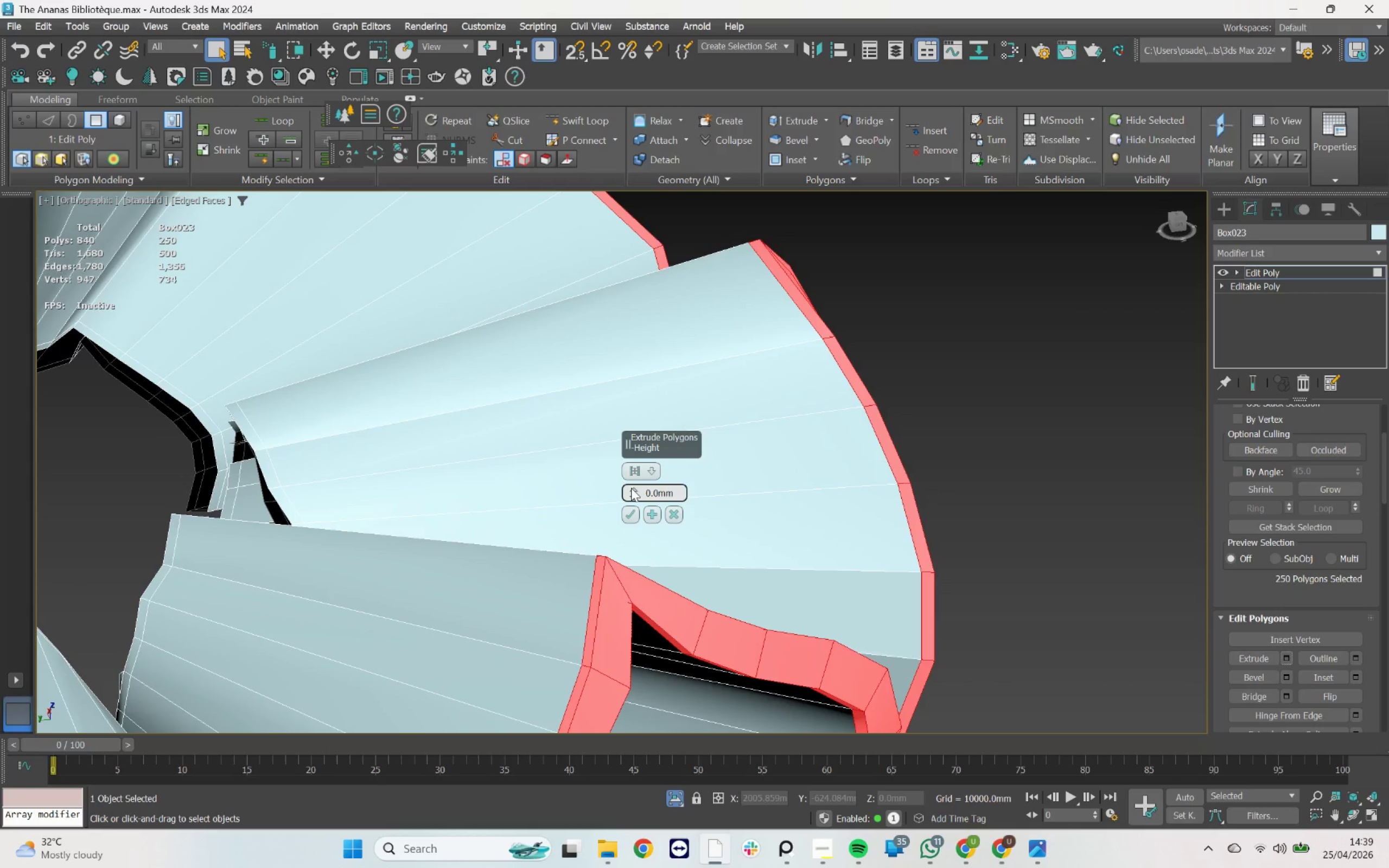 
left_click([635, 488])
 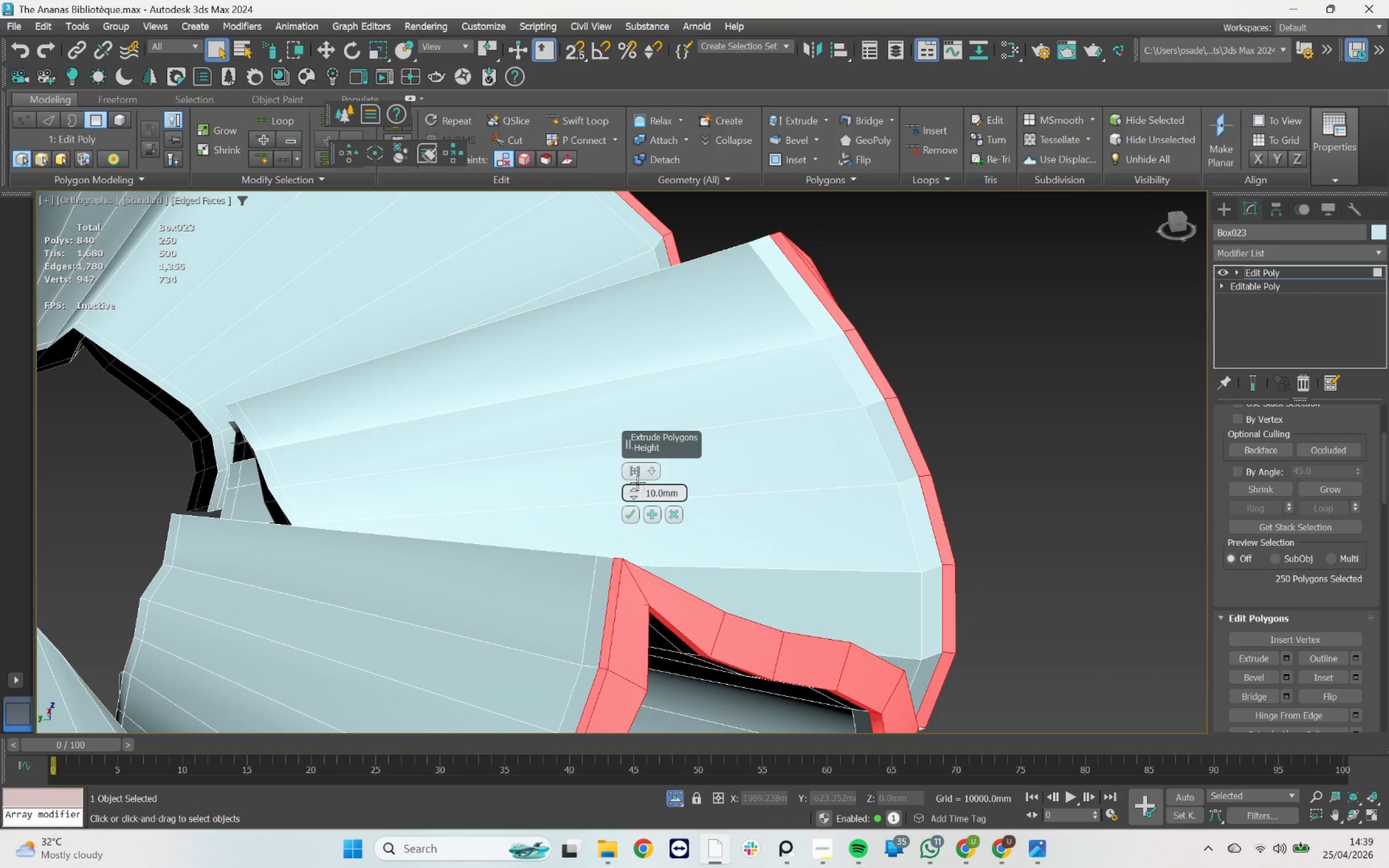 
left_click([649, 473])
 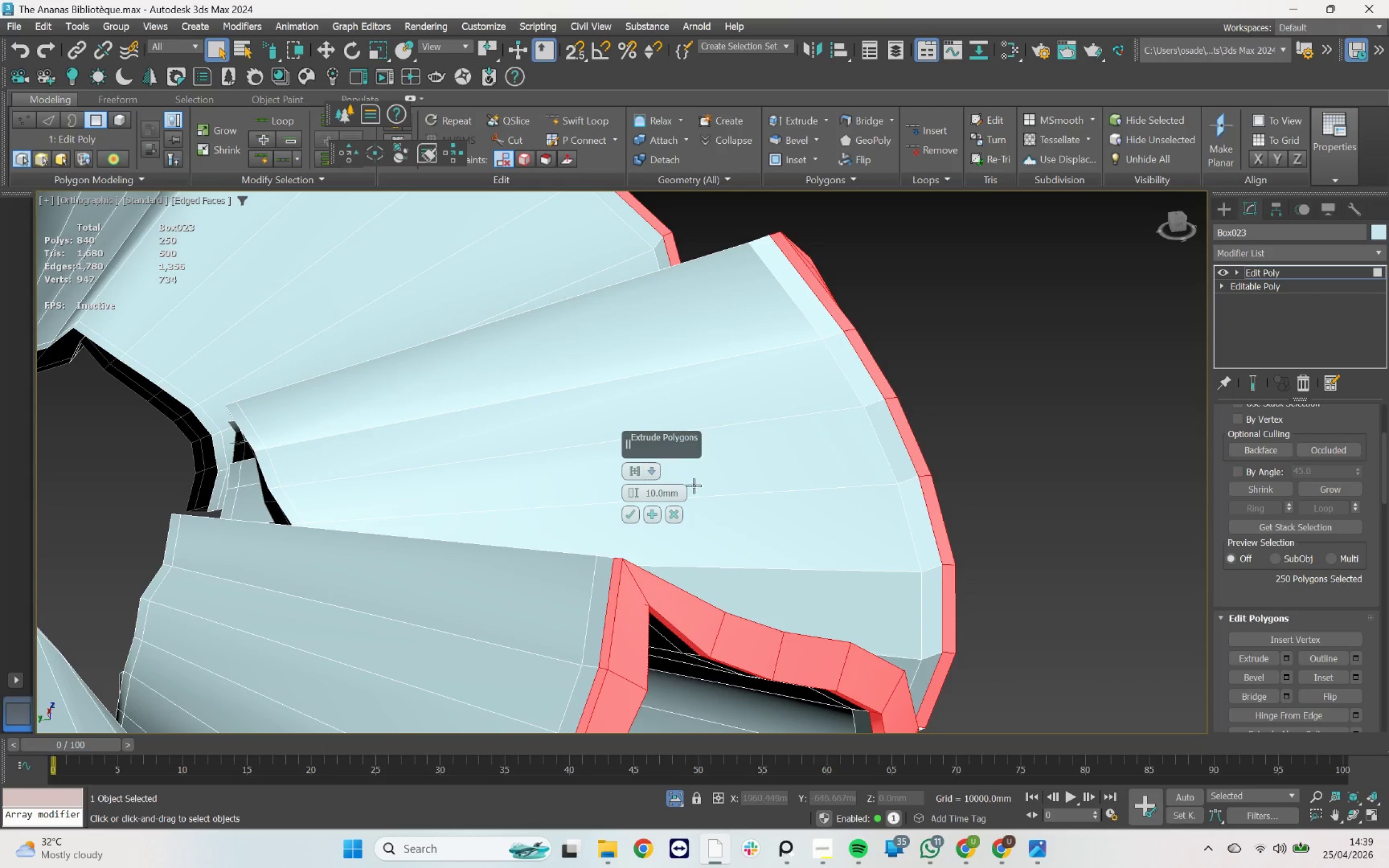 
left_click([656, 474])
 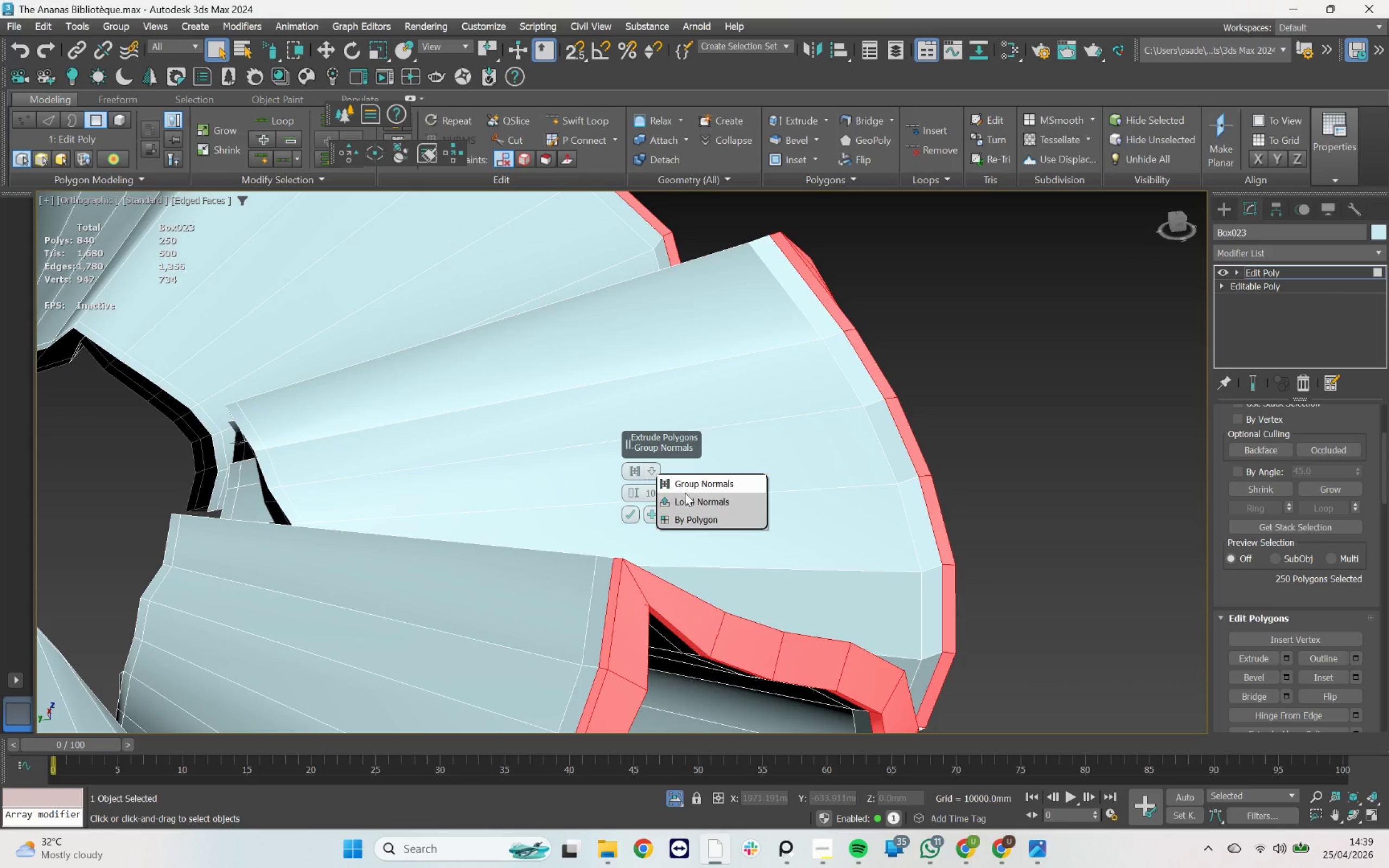 
left_click([686, 497])
 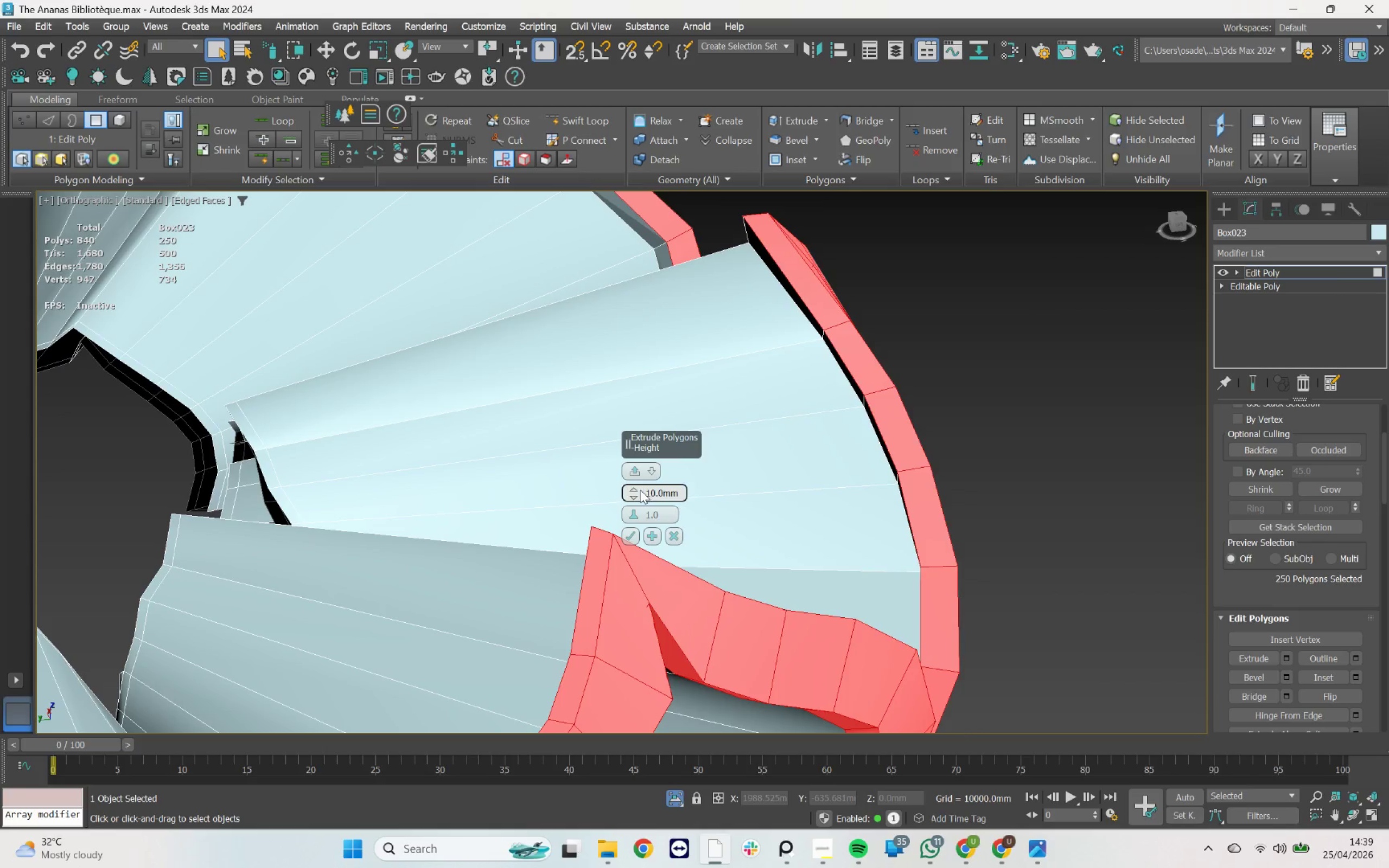 
left_click_drag(start_coordinate=[639, 490], to_coordinate=[651, 502])
 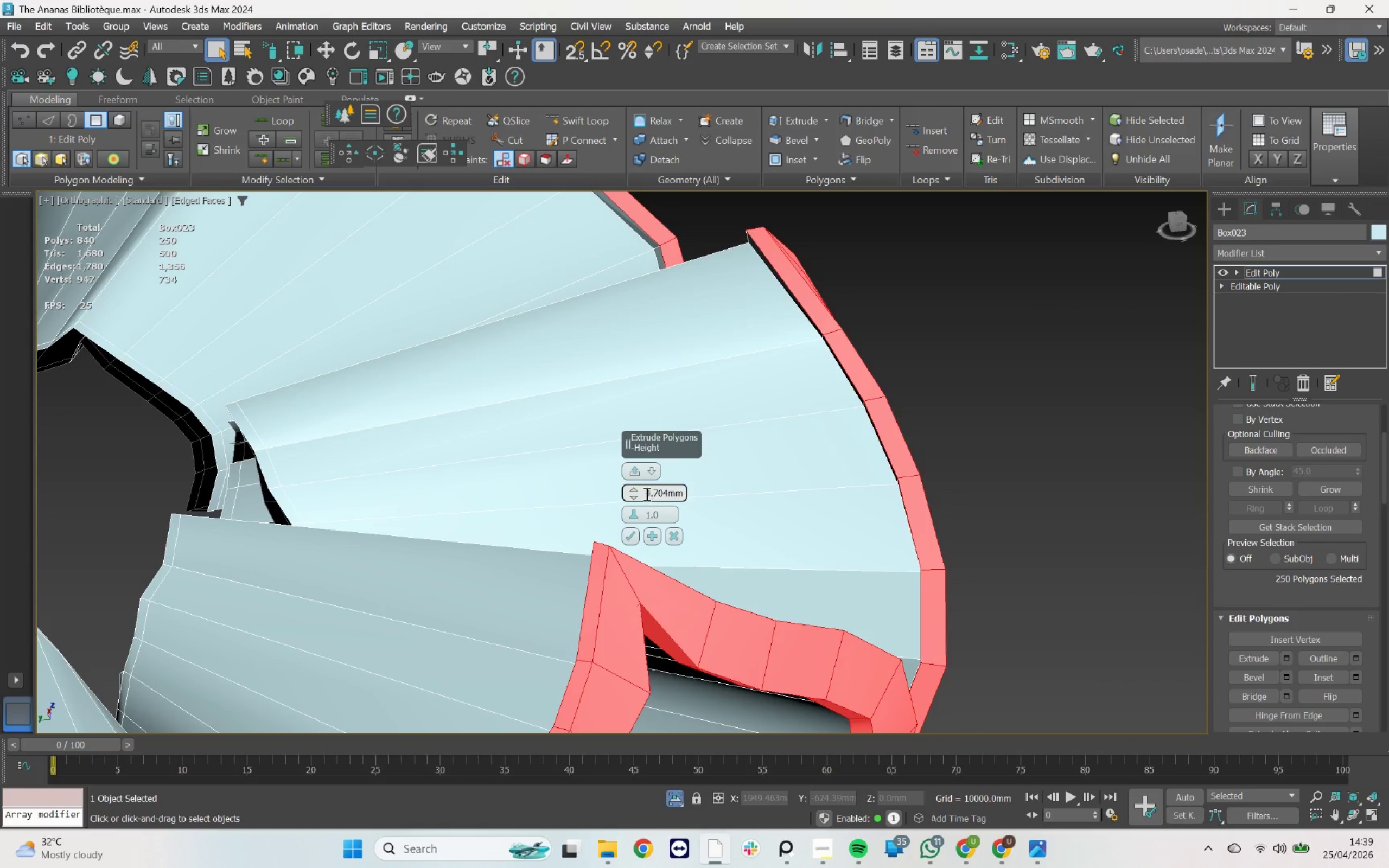 
left_click_drag(start_coordinate=[646, 494], to_coordinate=[688, 493])
 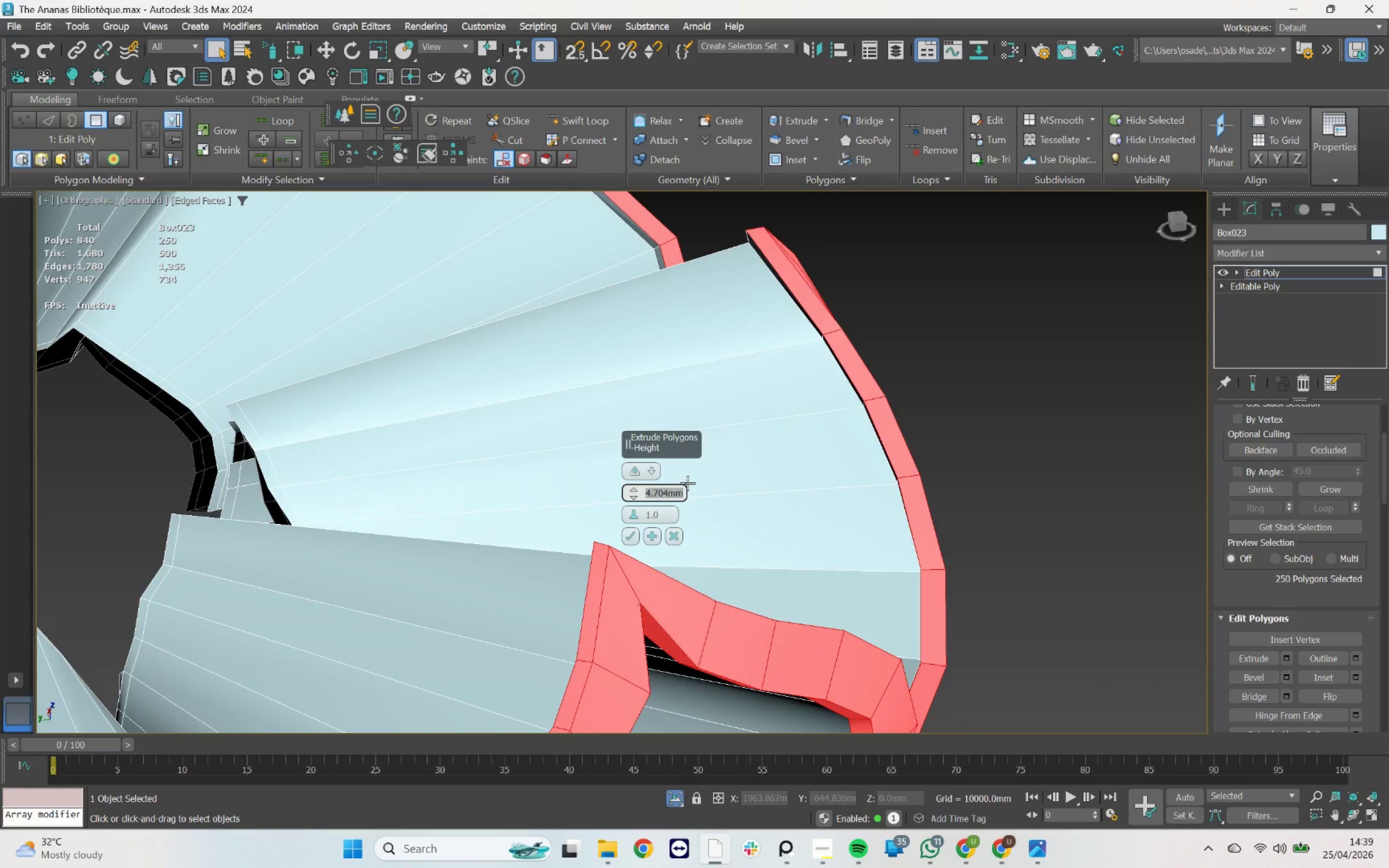 
key(2)
 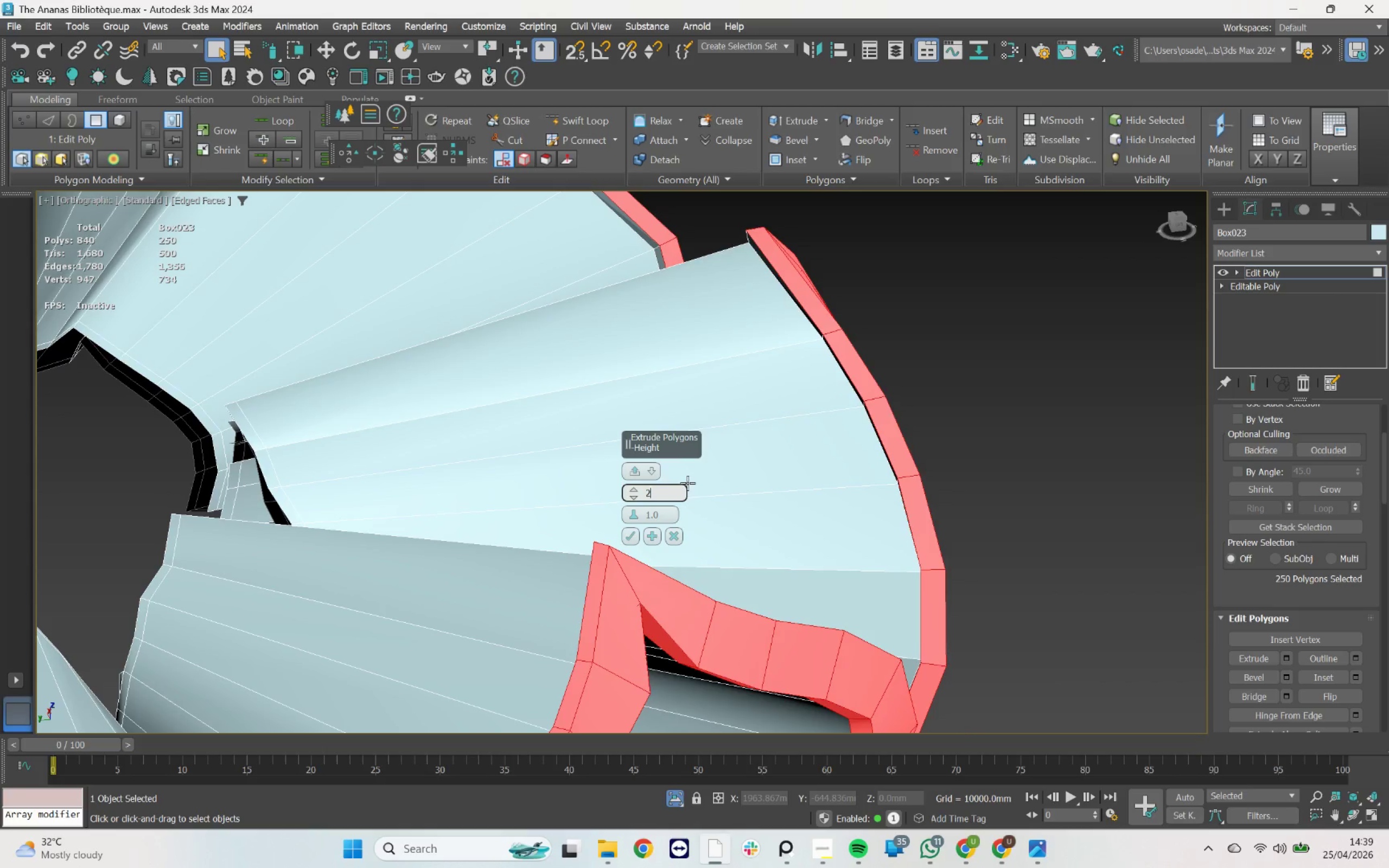 
key(Period)
 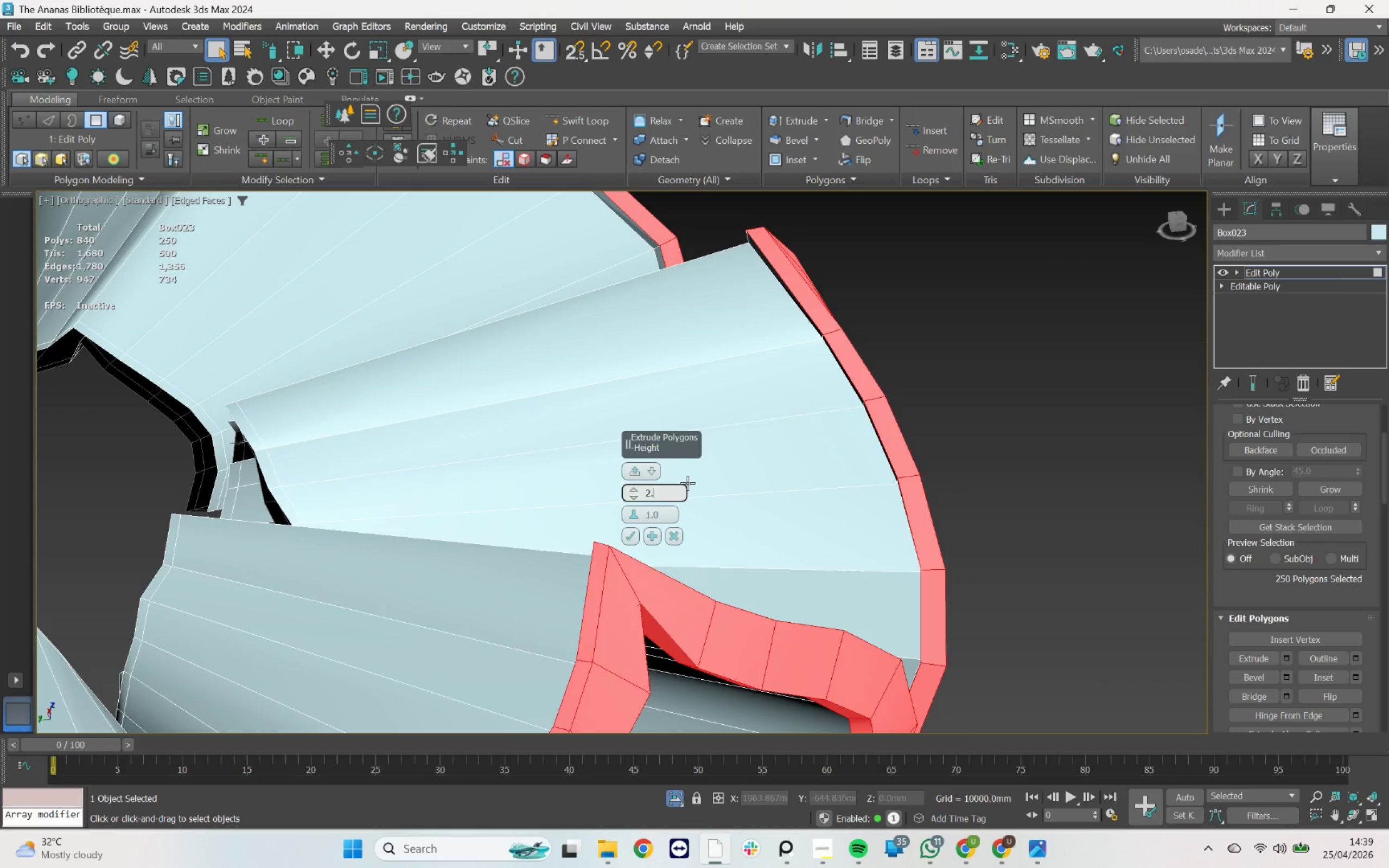 
key(5)
 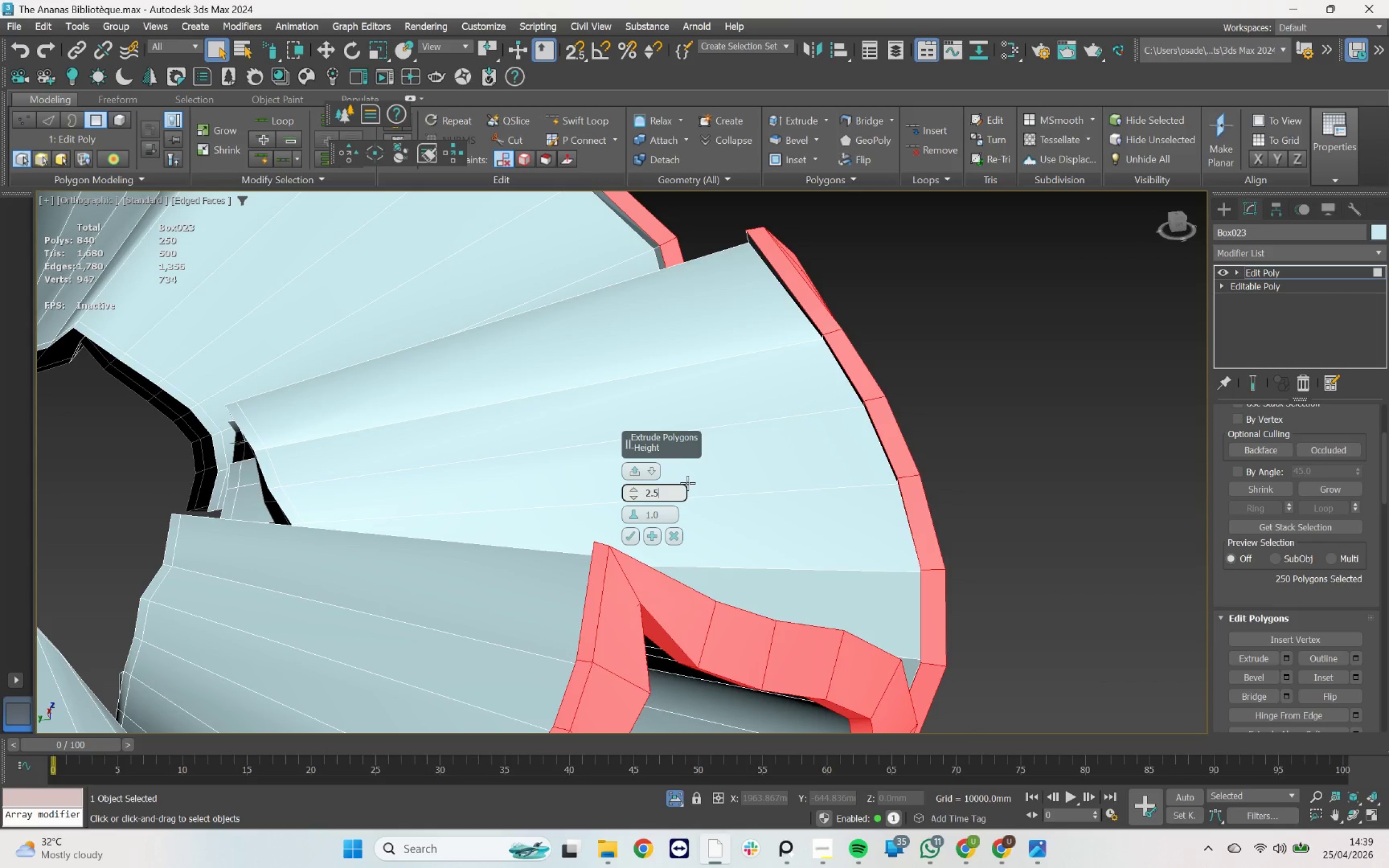 
key(Enter)
 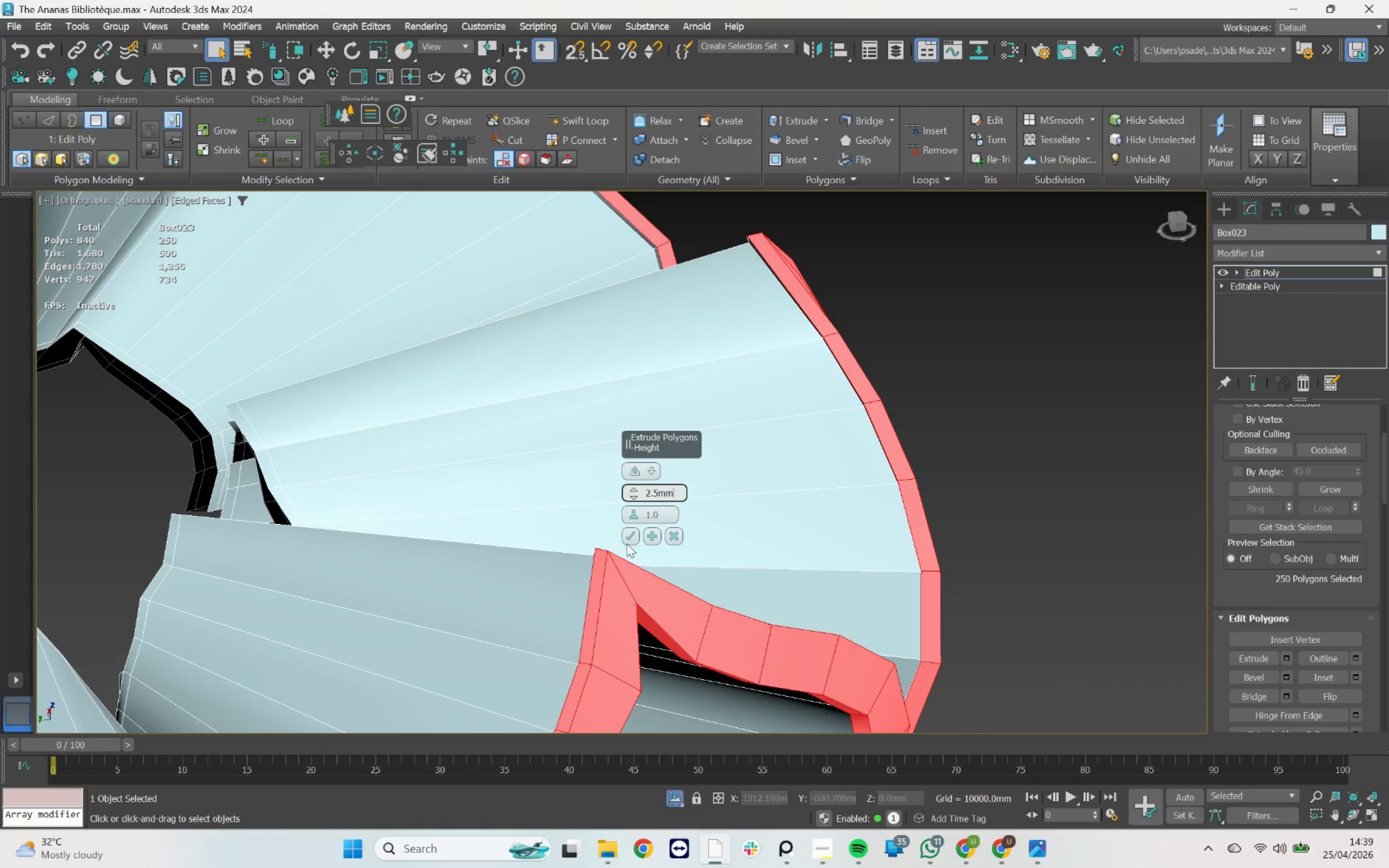 
left_click([630, 538])
 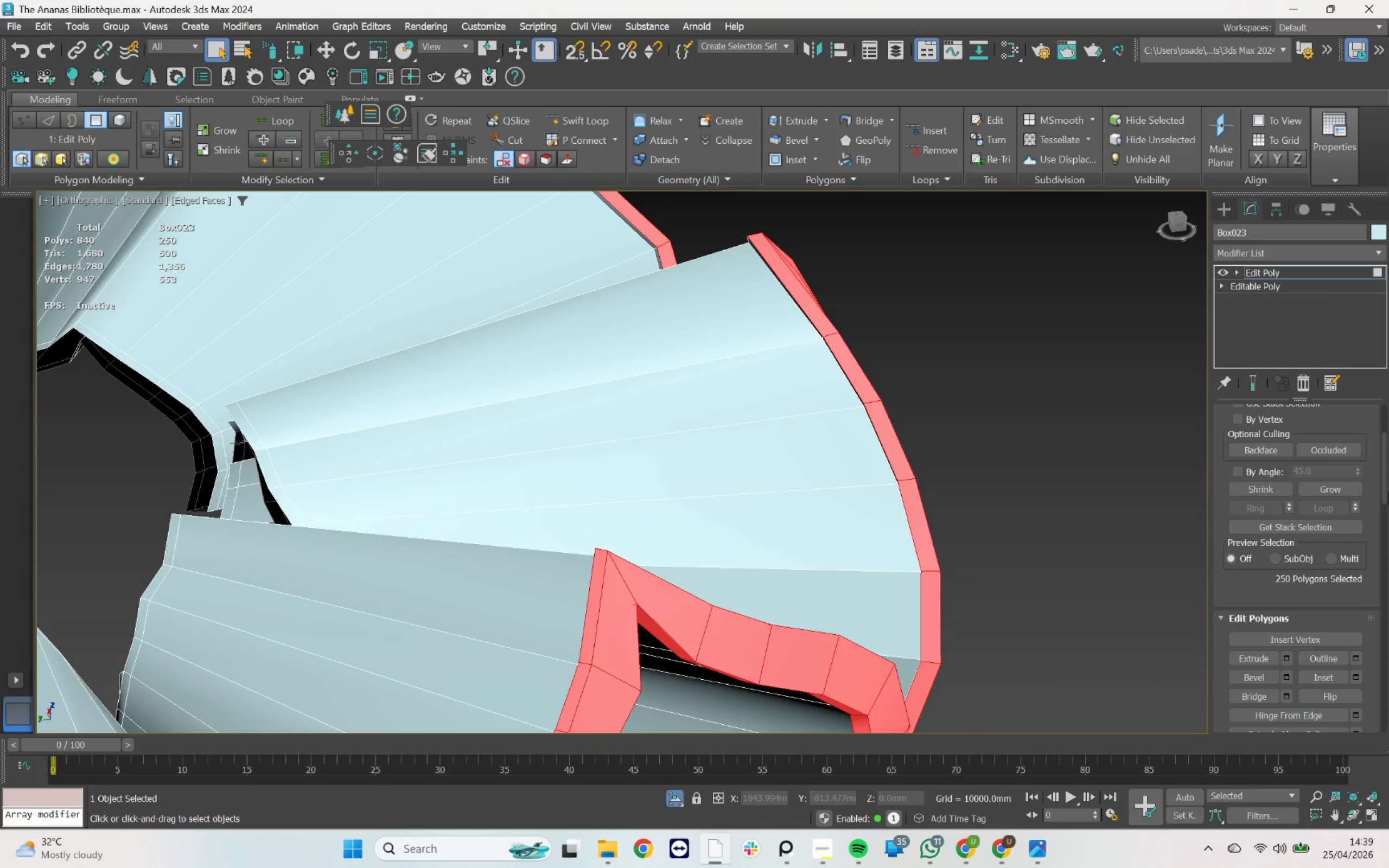 
left_click_drag(start_coordinate=[1383, 480], to_coordinate=[1386, 617])
 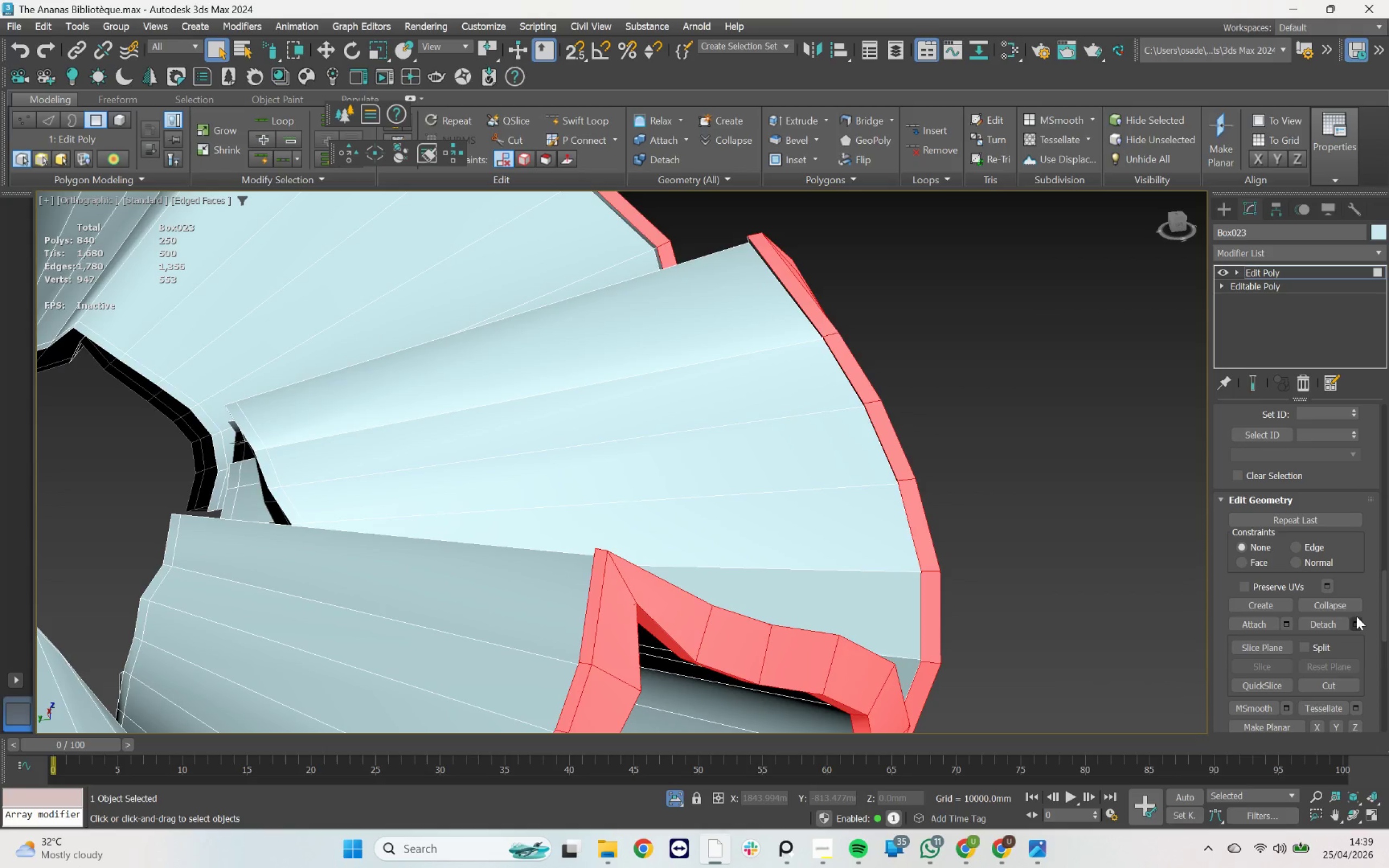 
left_click([1356, 622])
 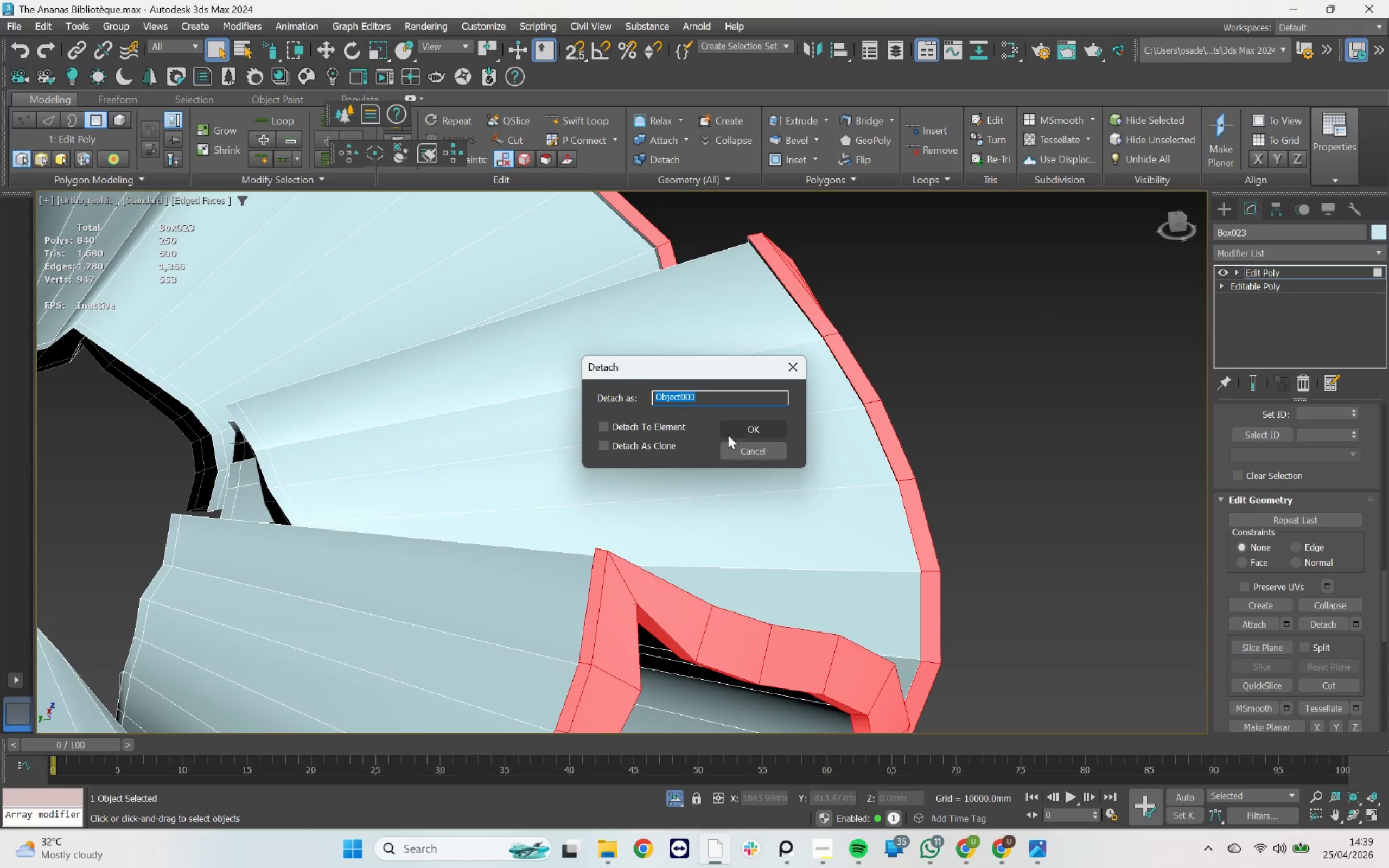 
left_click([733, 430])
 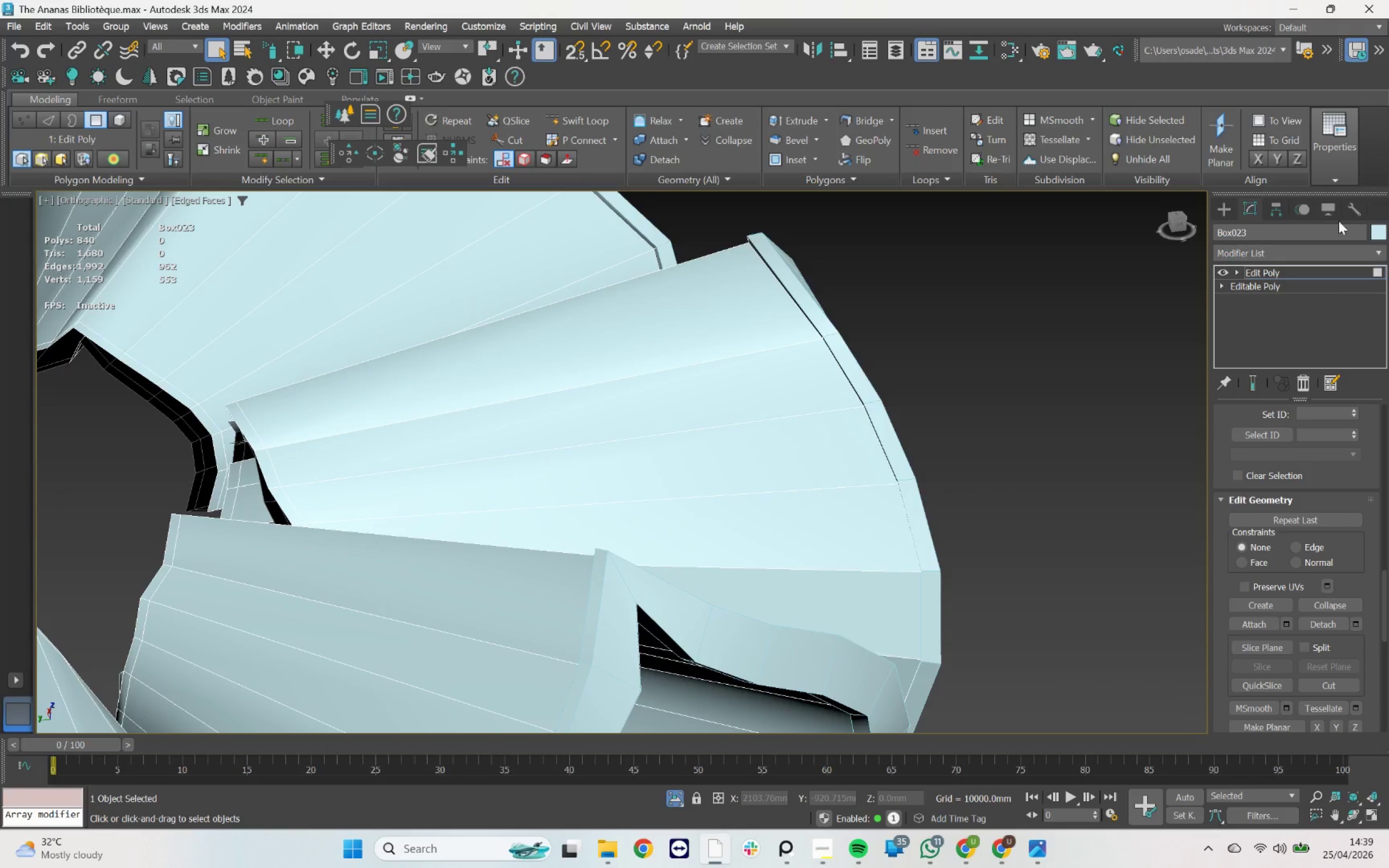 
left_click([1383, 227])
 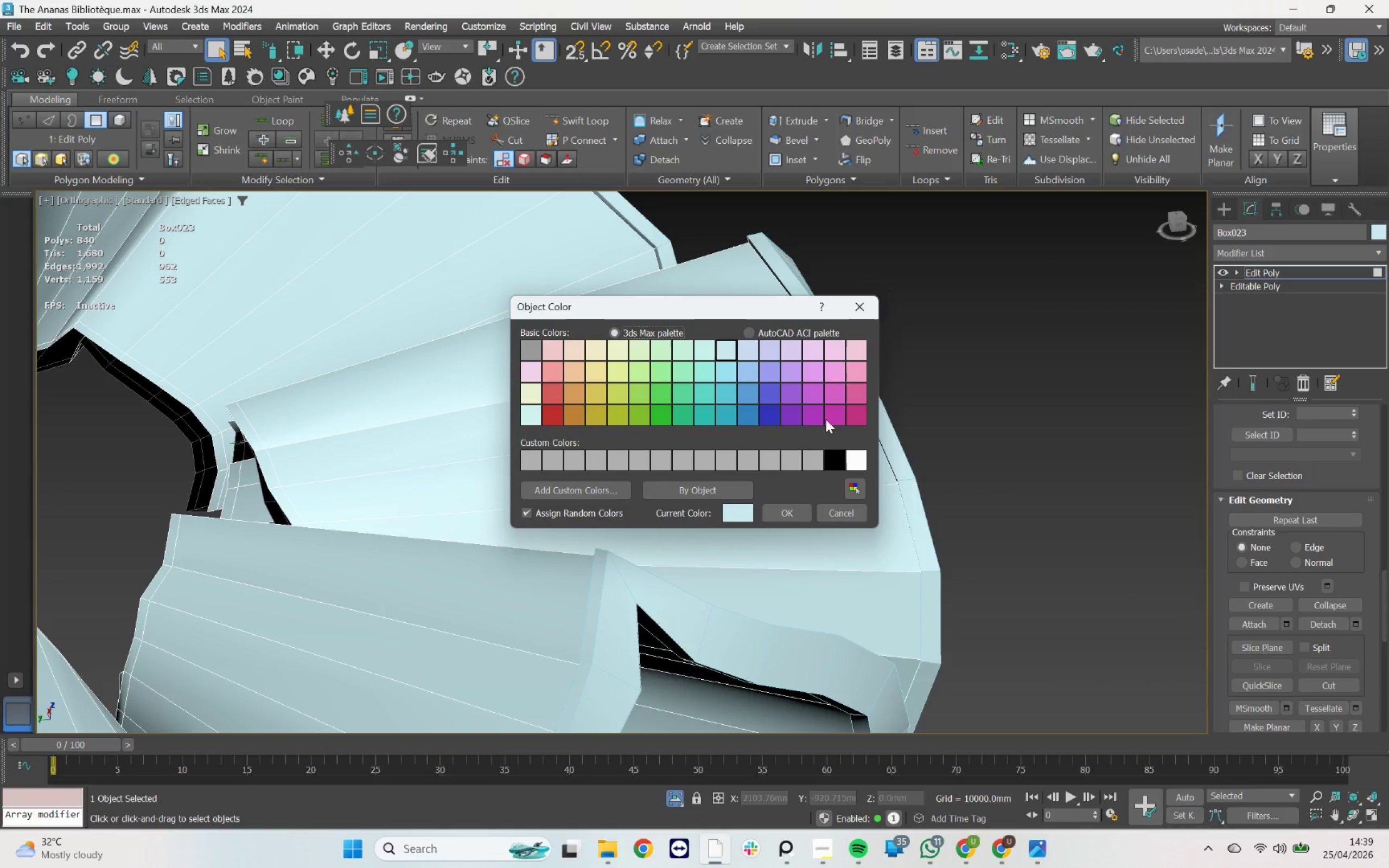 
left_click_drag(start_coordinate=[853, 416], to_coordinate=[852, 420])
 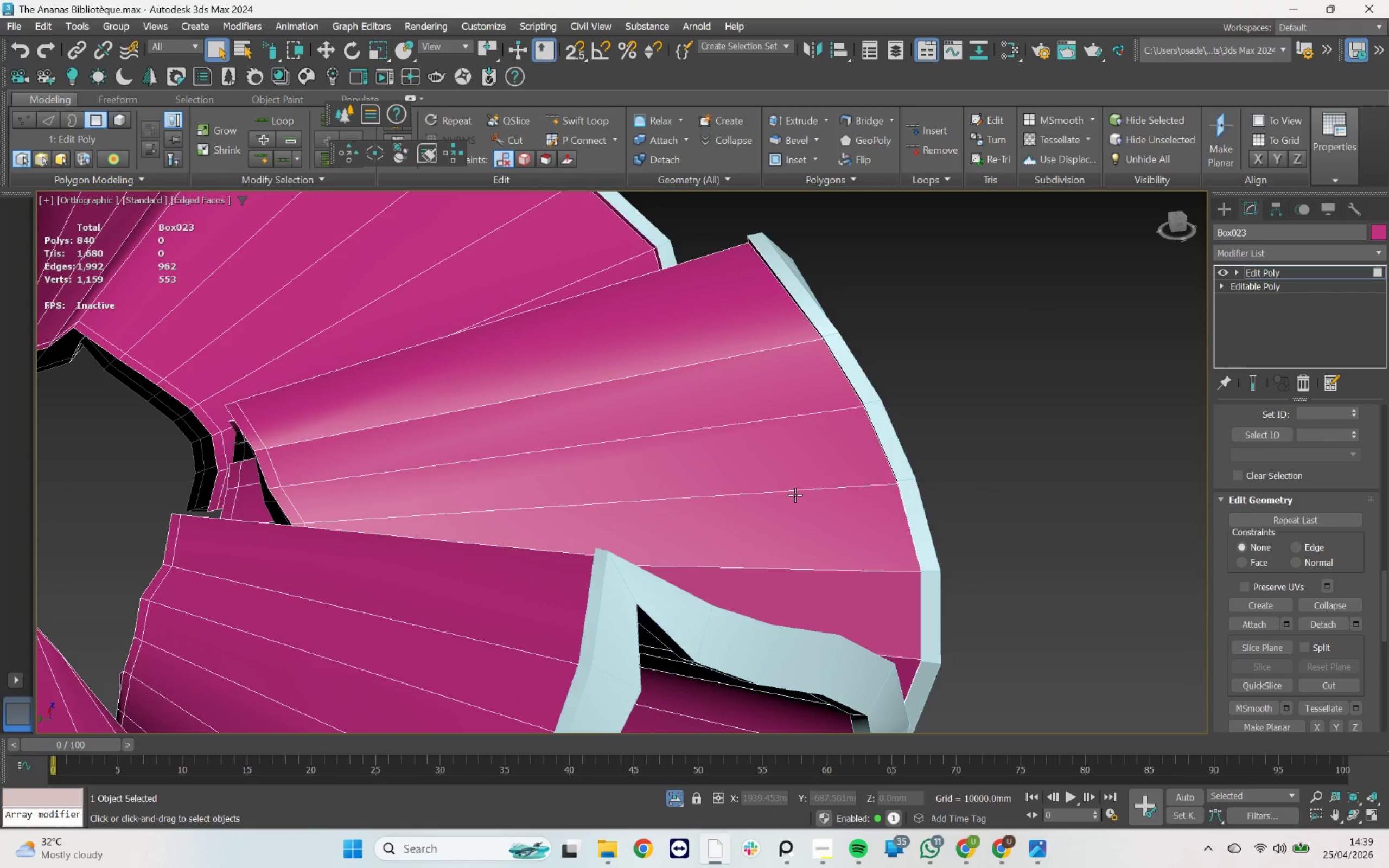 
left_click([1265, 247])
 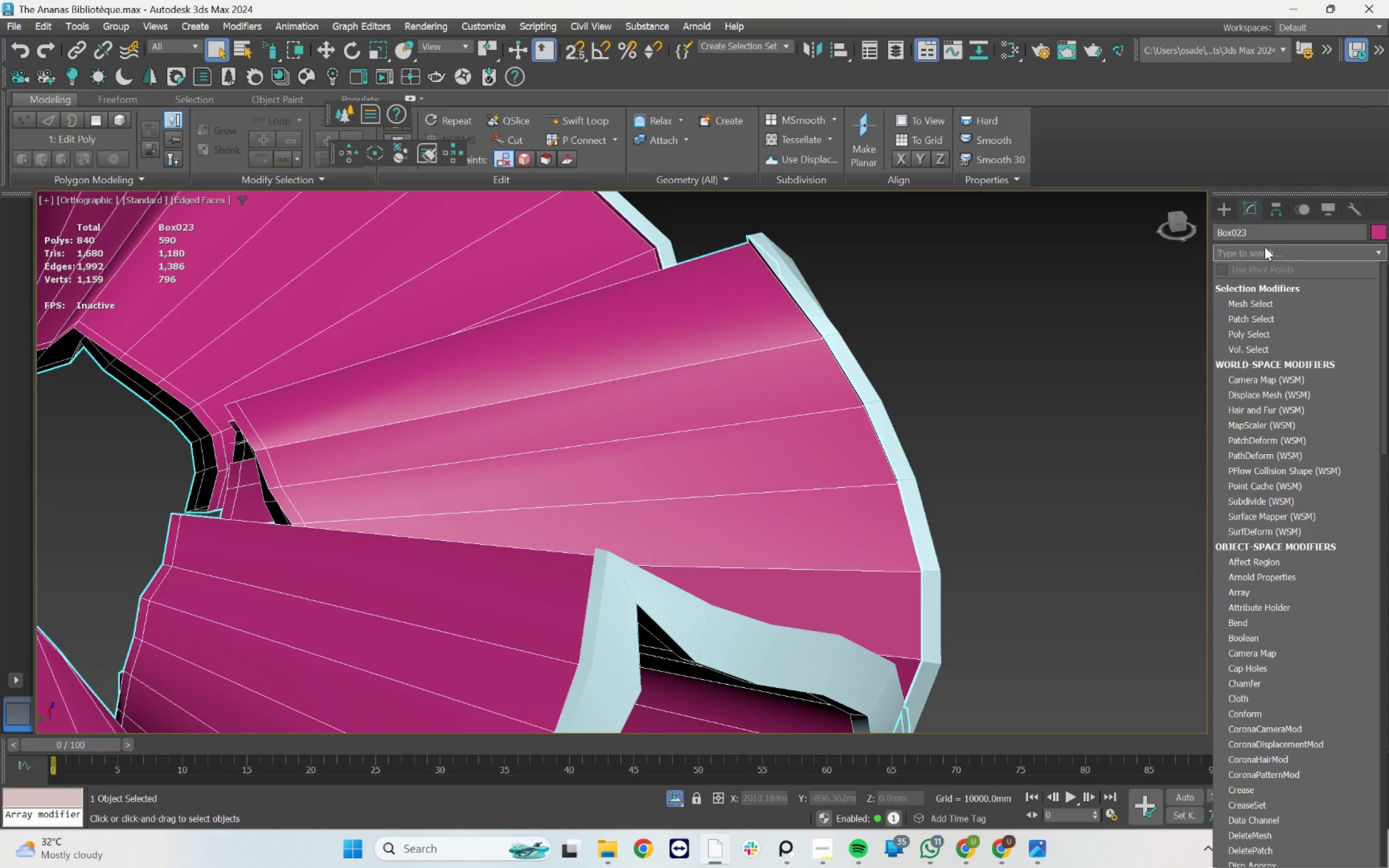 
type(tu)
 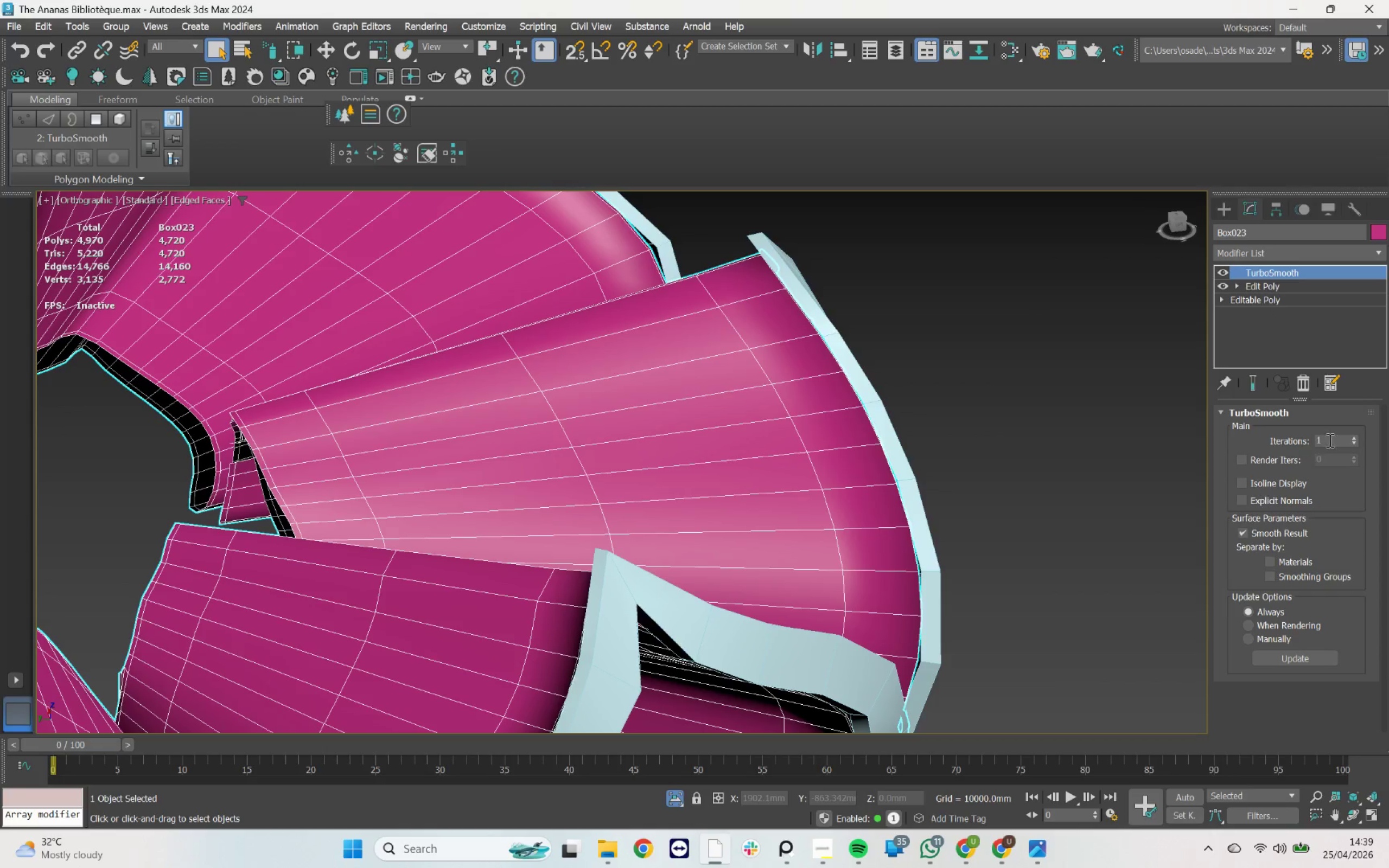 
left_click([1354, 439])
 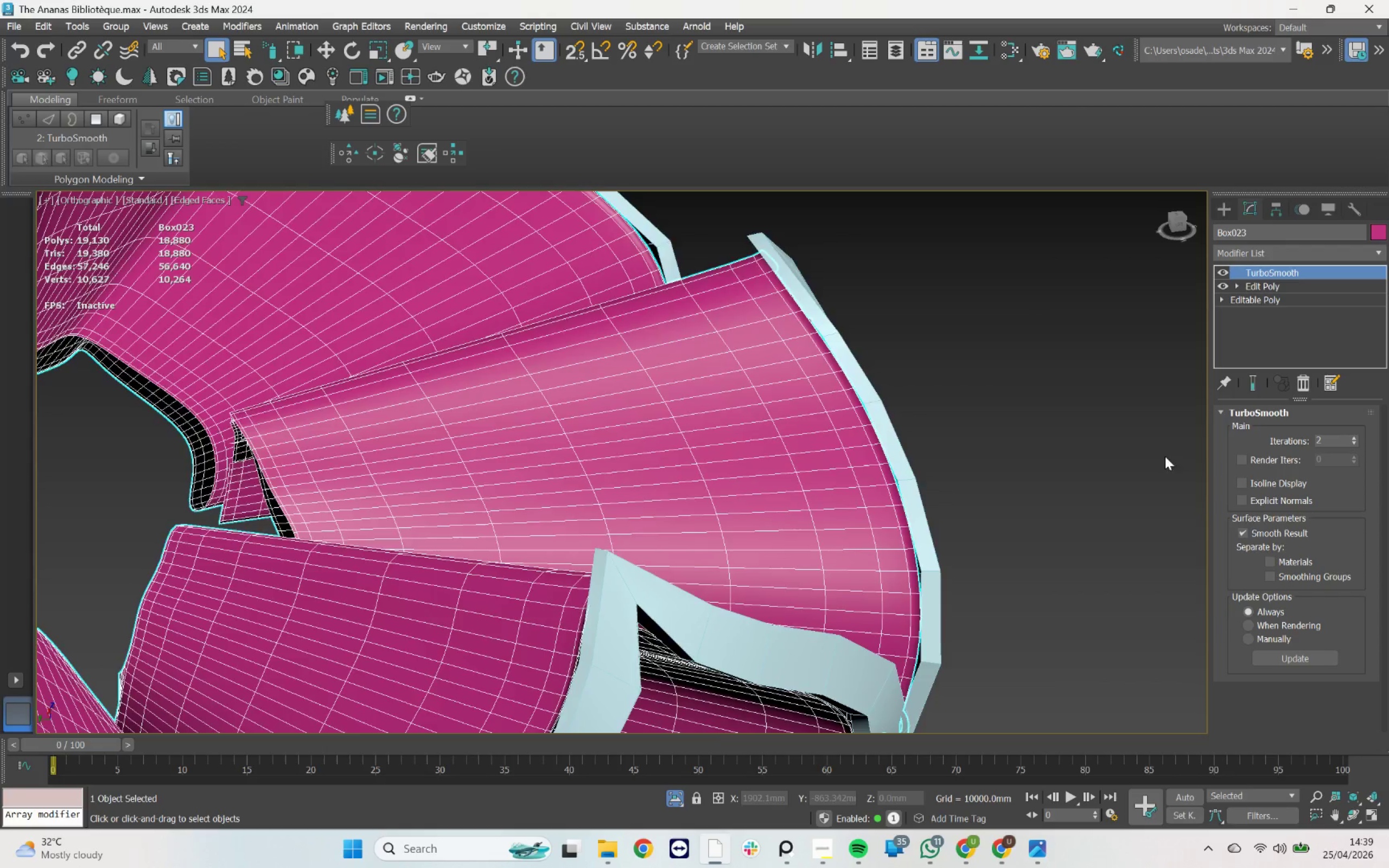 
scroll: coordinate [901, 441], scroll_direction: down, amount: 3.0
 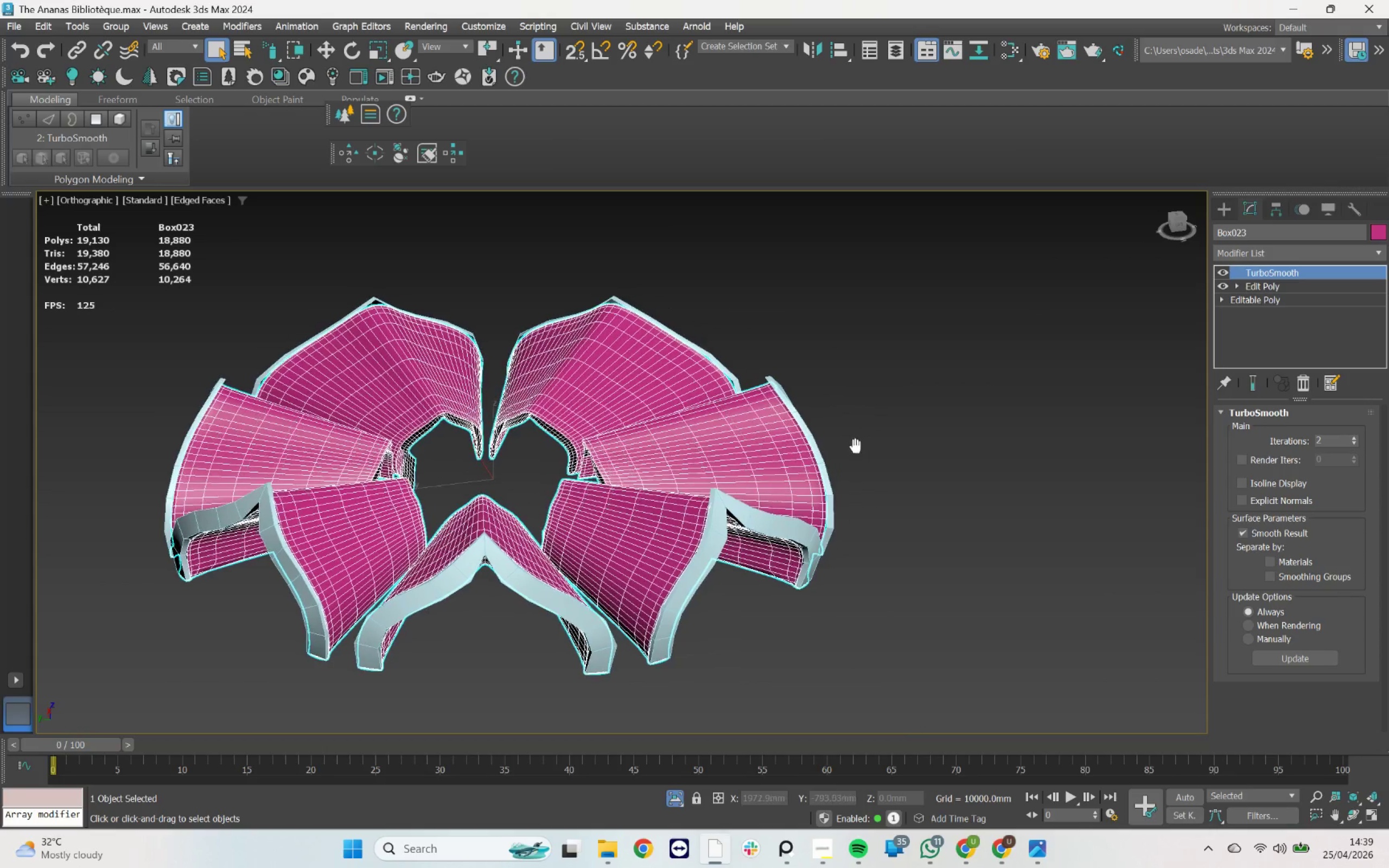 
scroll: coordinate [852, 448], scroll_direction: up, amount: 1.0
 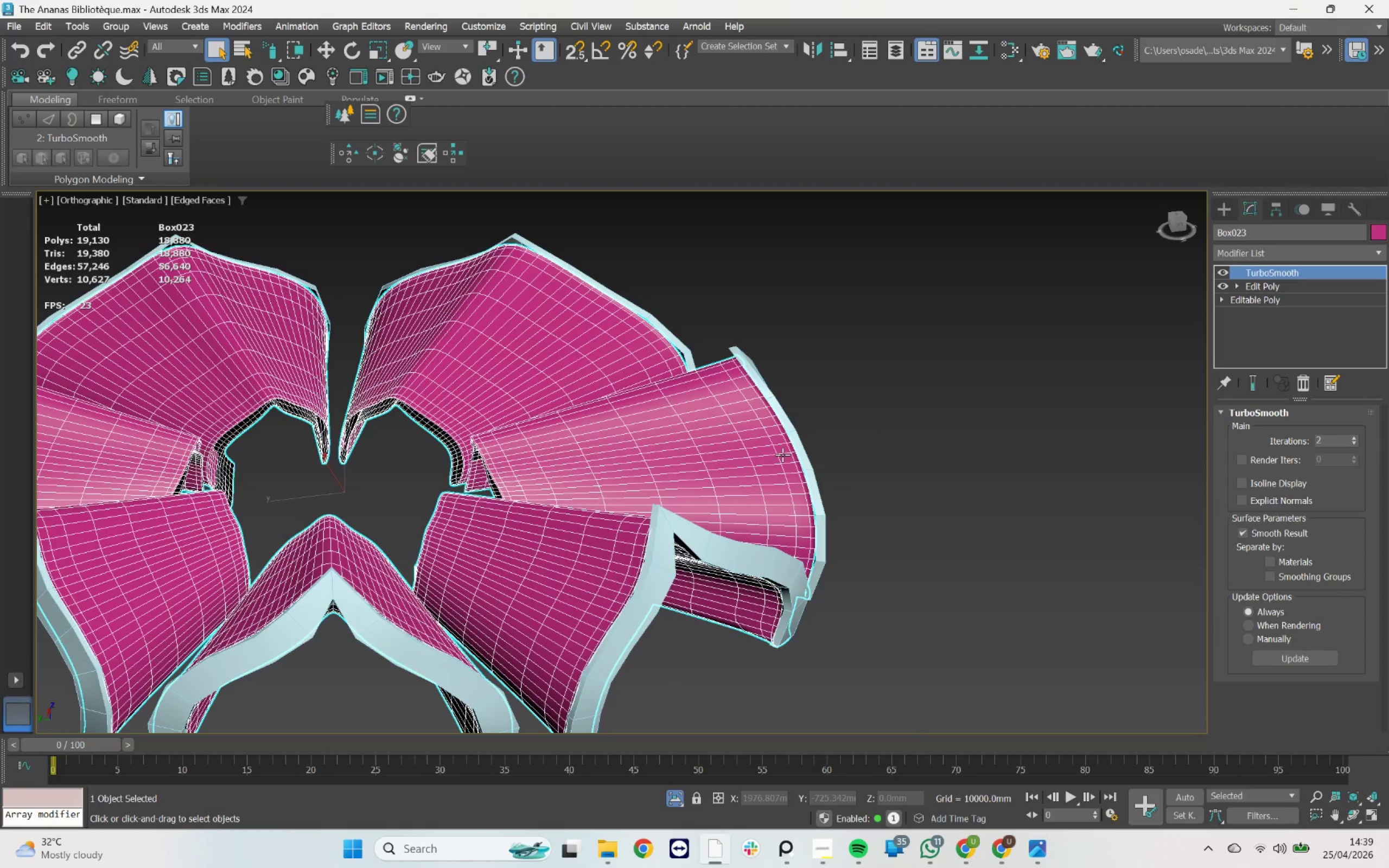 
key(F4)
 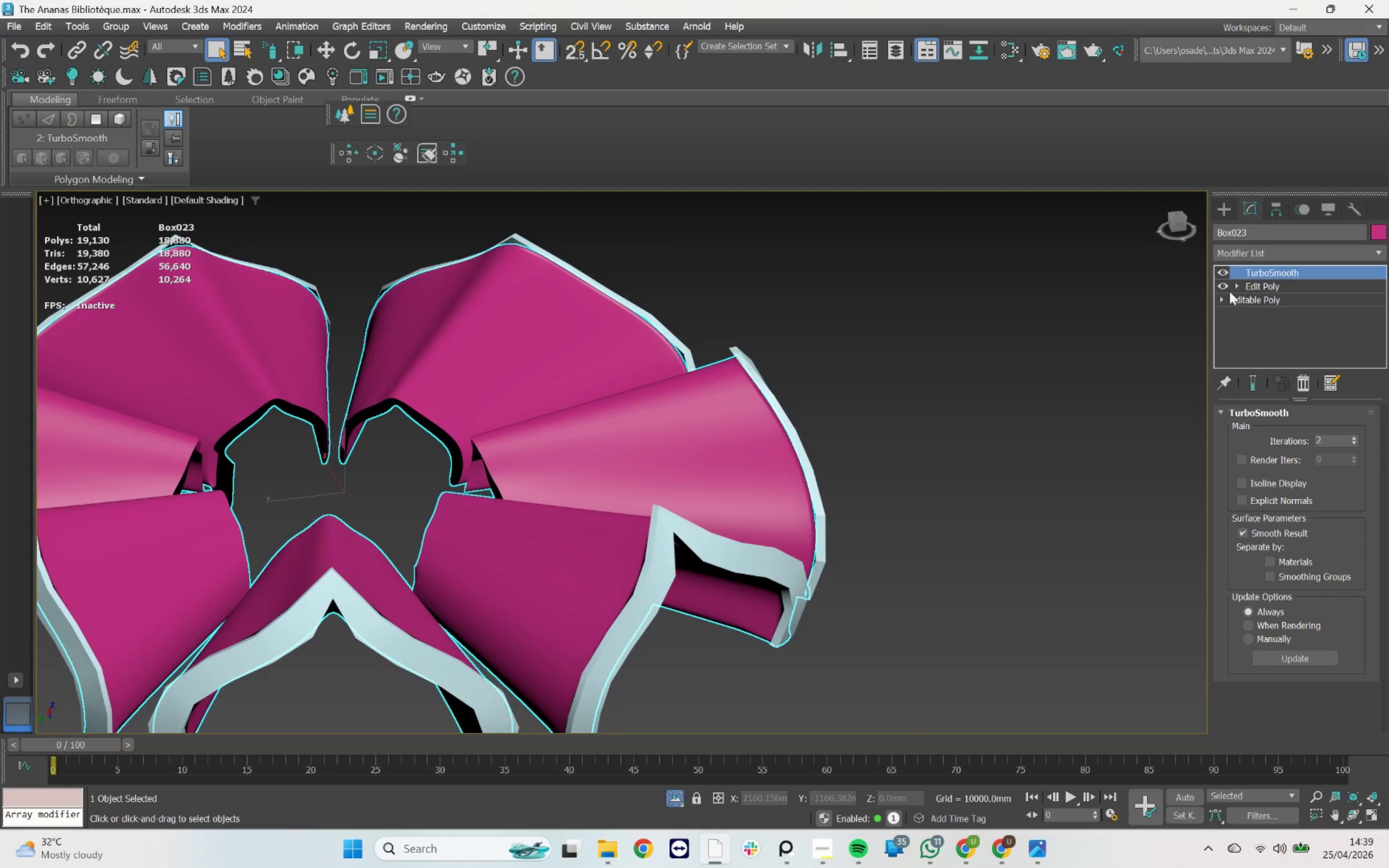 
left_click_drag(start_coordinate=[1239, 275], to_coordinate=[799, 445])
 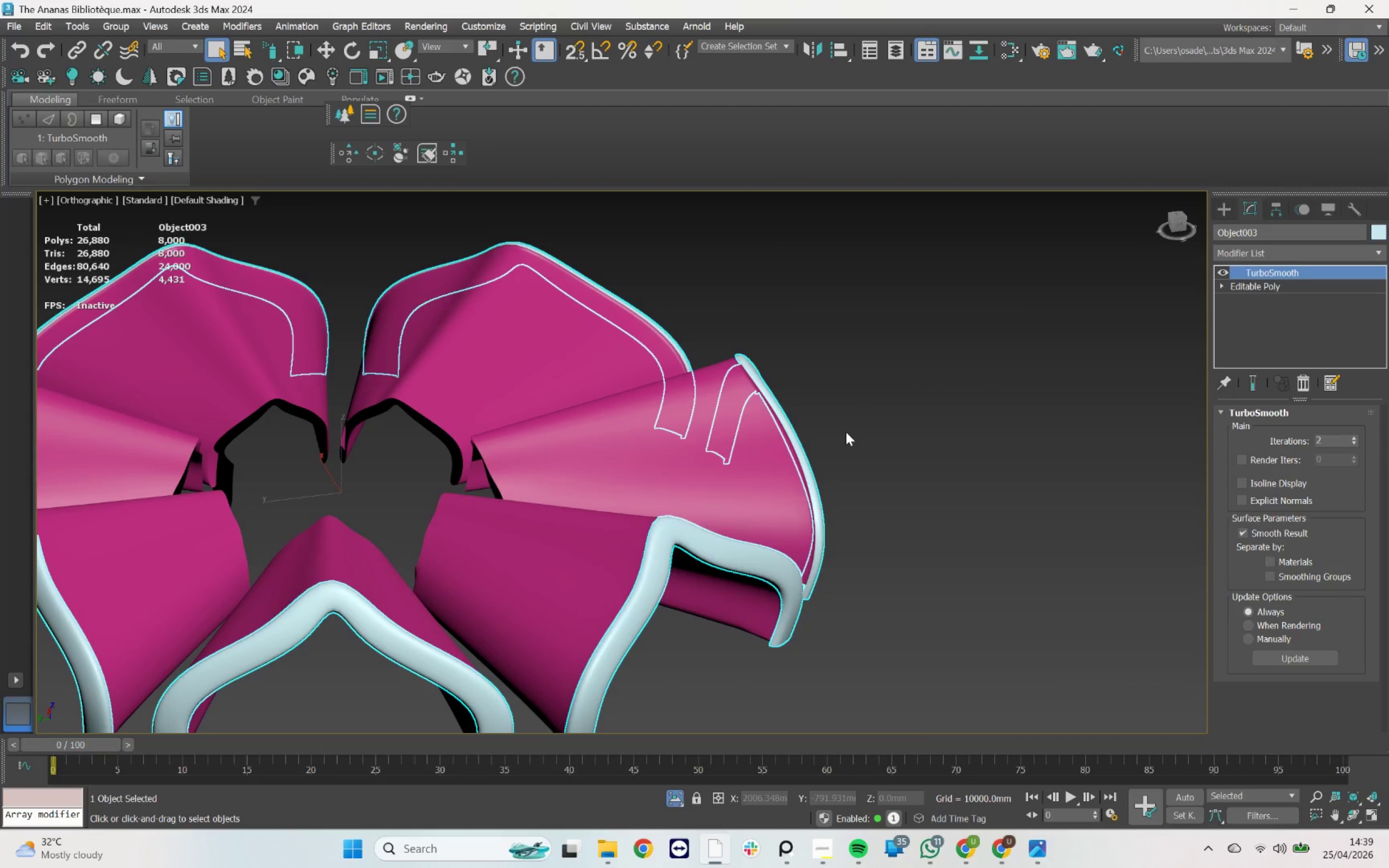 
scroll: coordinate [846, 432], scroll_direction: down, amount: 4.0
 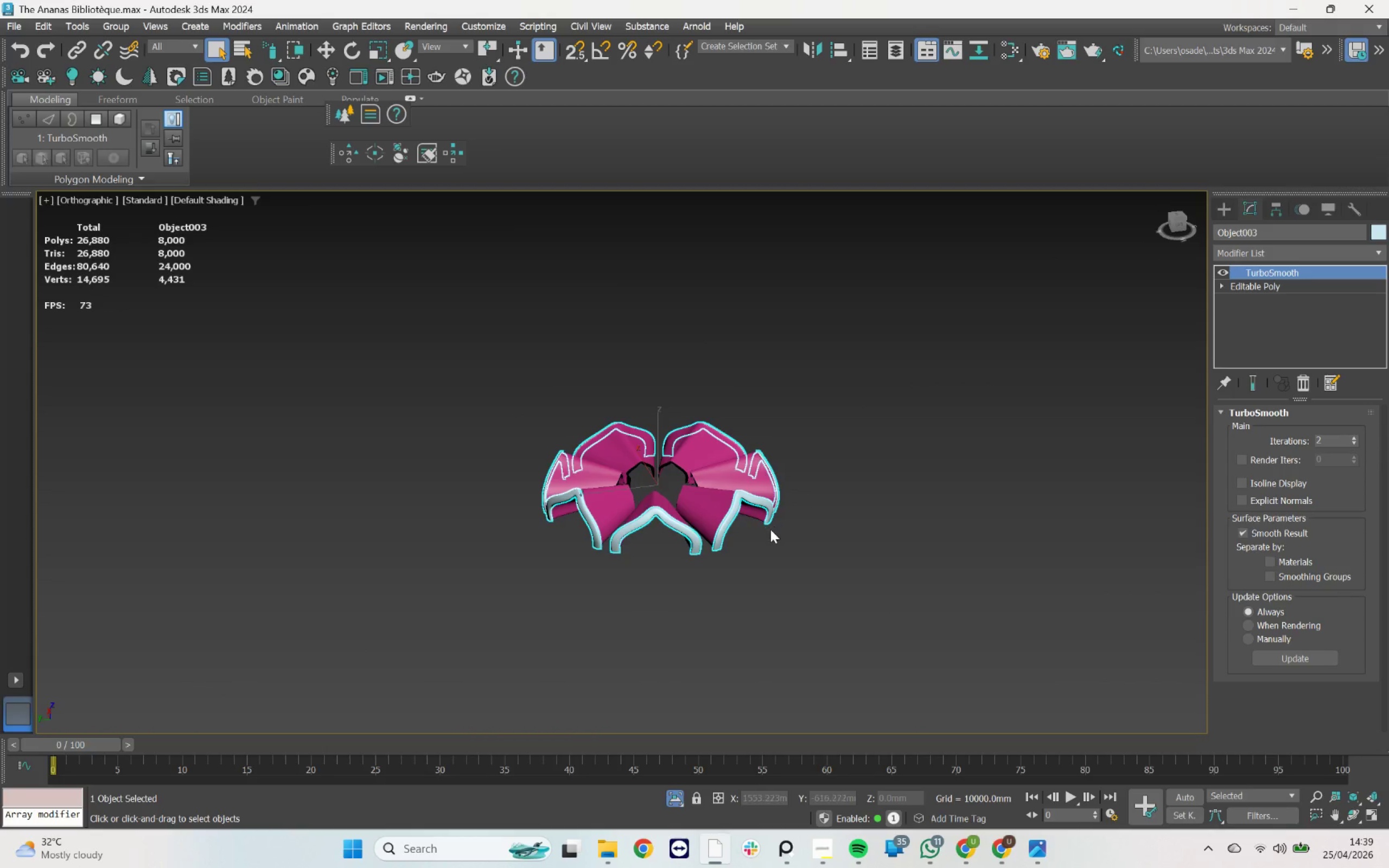 
hold_key(key=AltLeft, duration=1.67)
 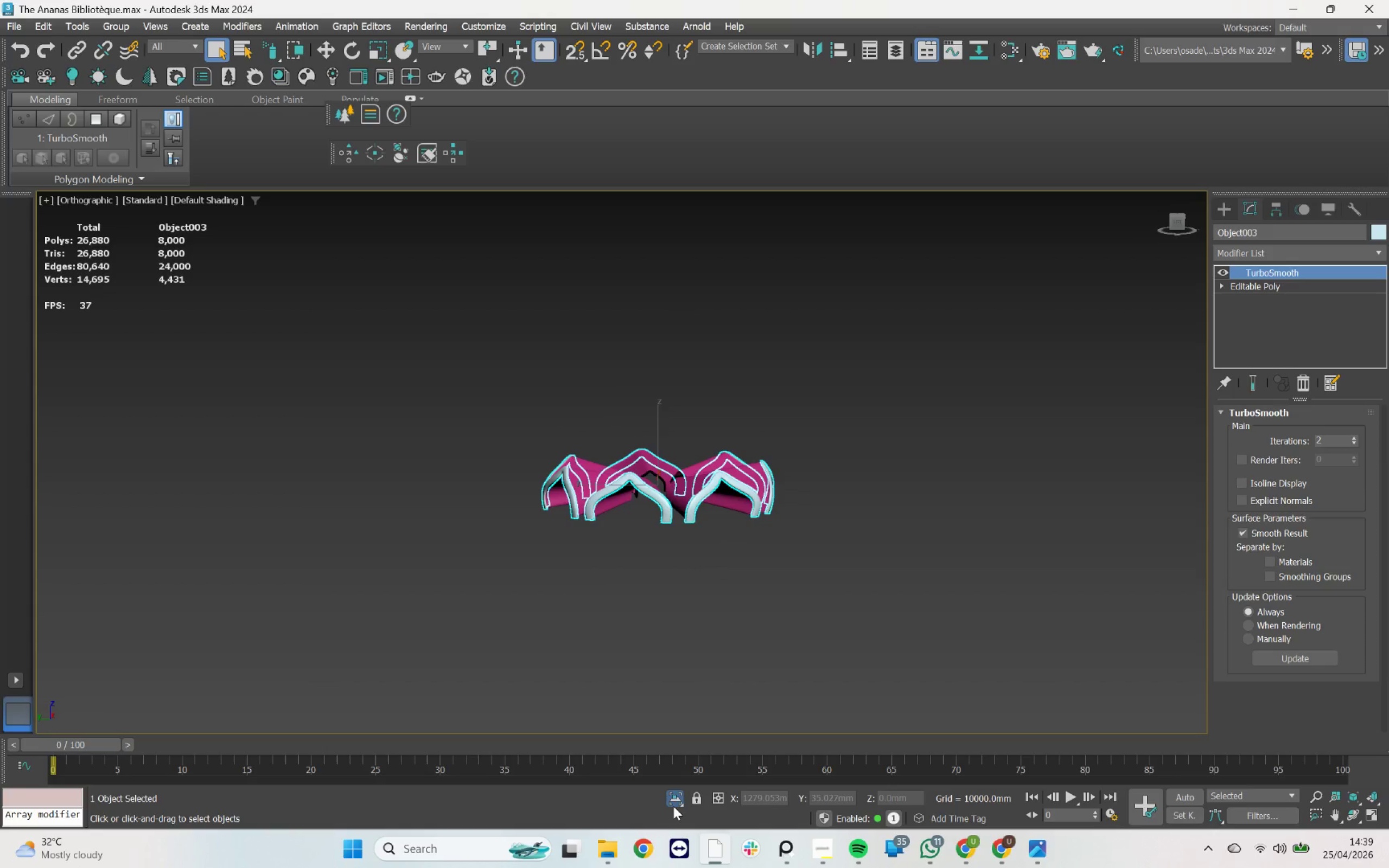 
left_click([676, 803])
 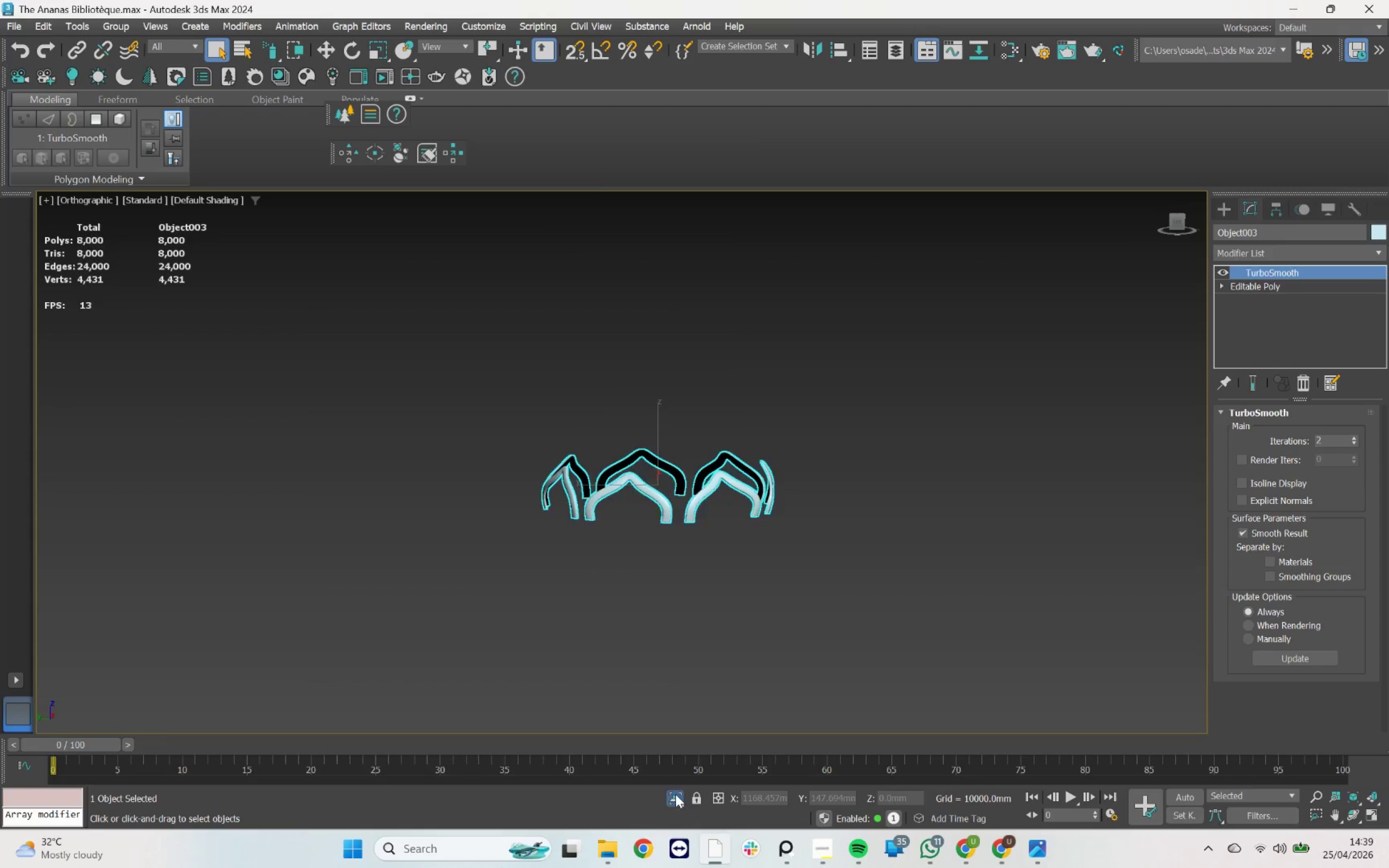 
scroll: coordinate [676, 638], scroll_direction: down, amount: 2.0
 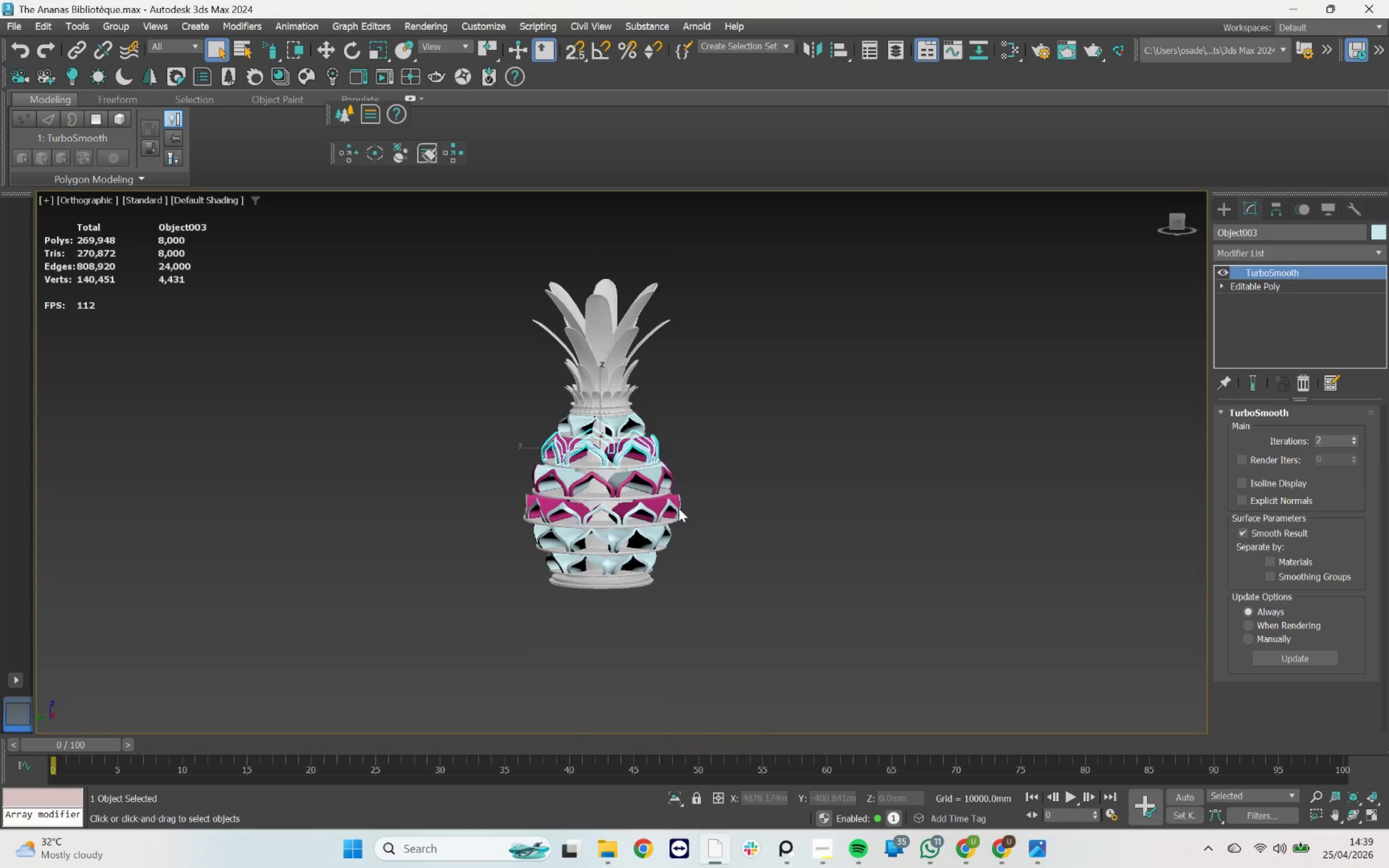 
scroll: coordinate [695, 503], scroll_direction: up, amount: 3.0
 